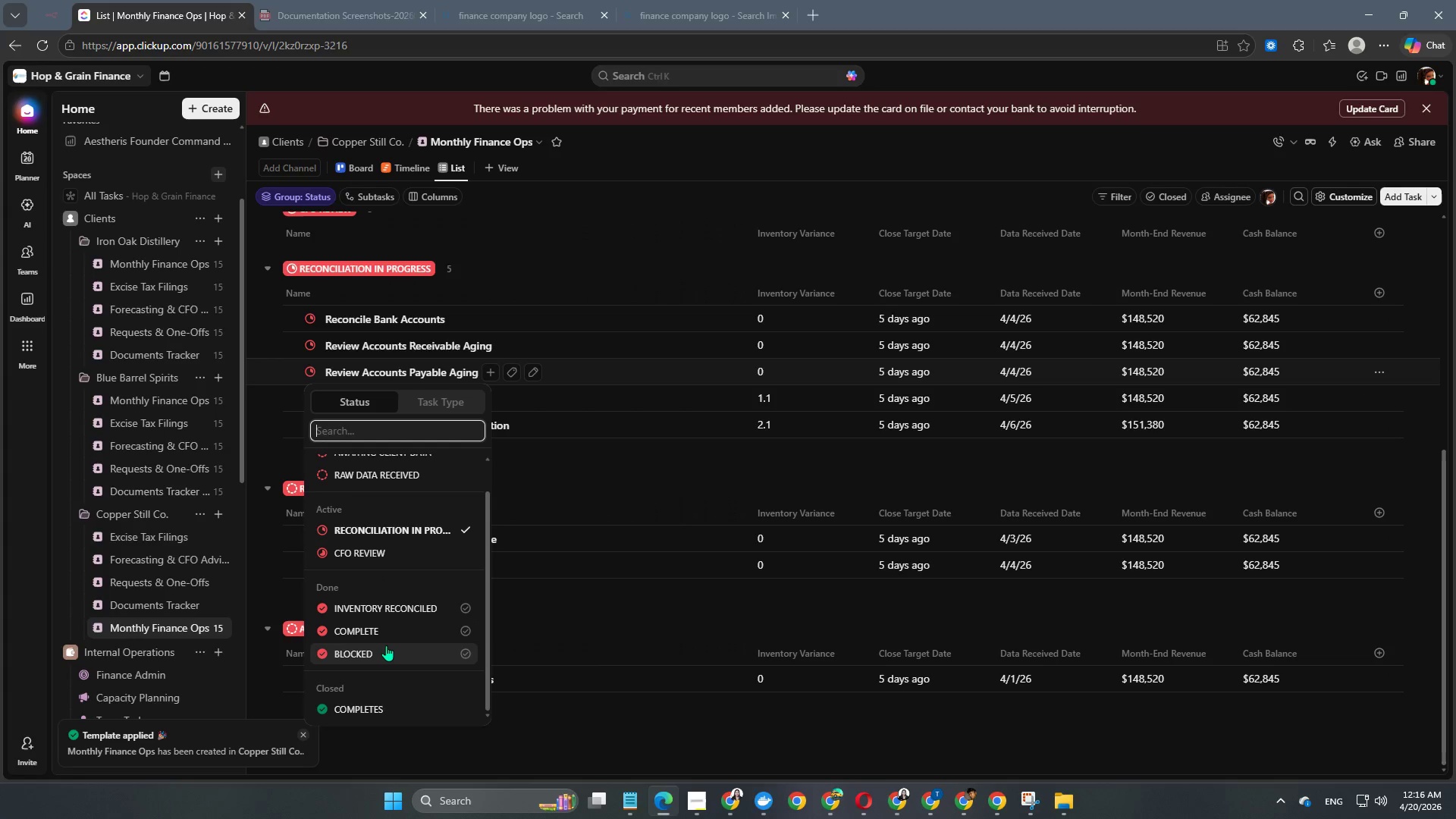 
left_click([386, 645])
 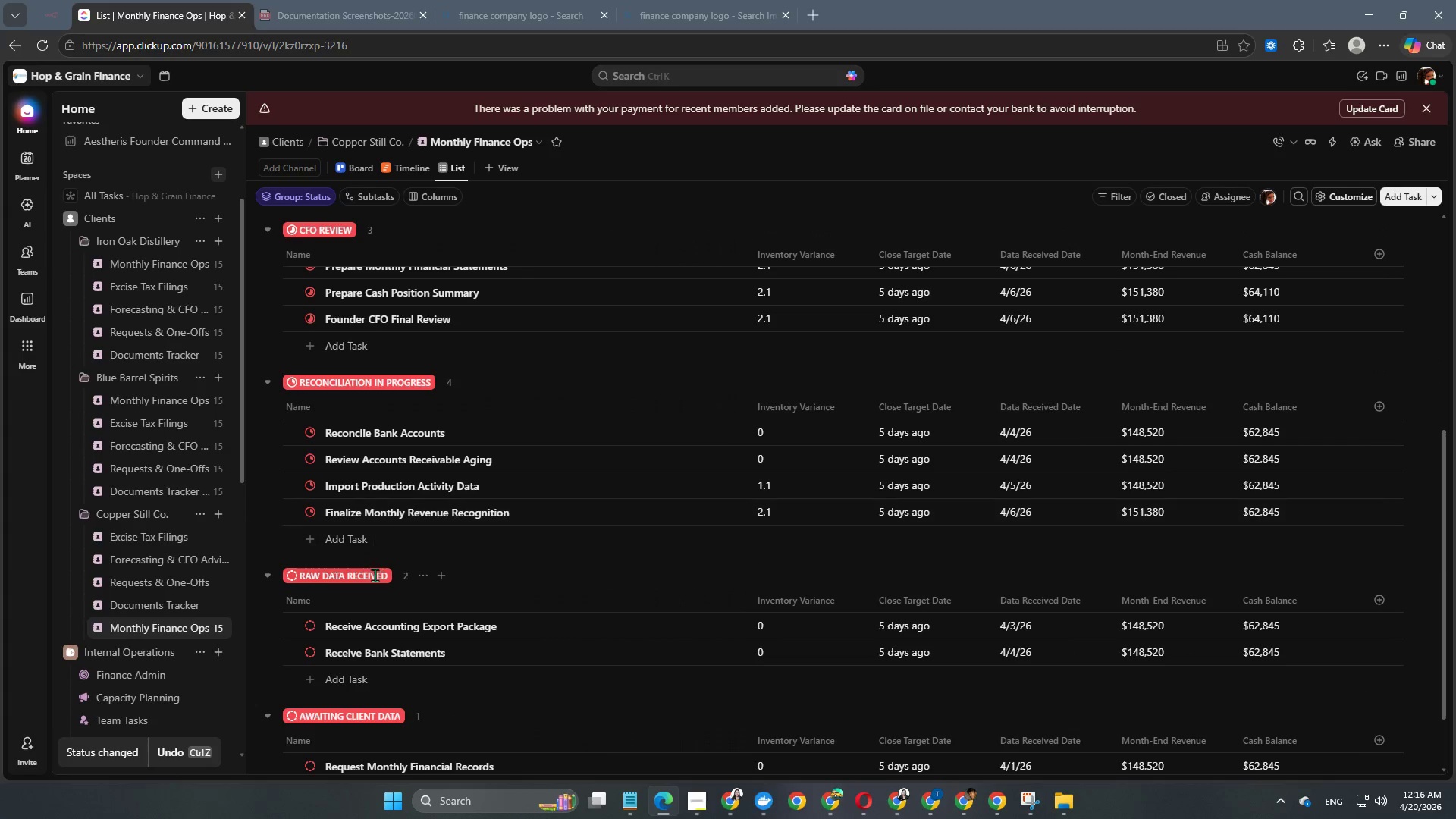 
left_click([306, 293])
 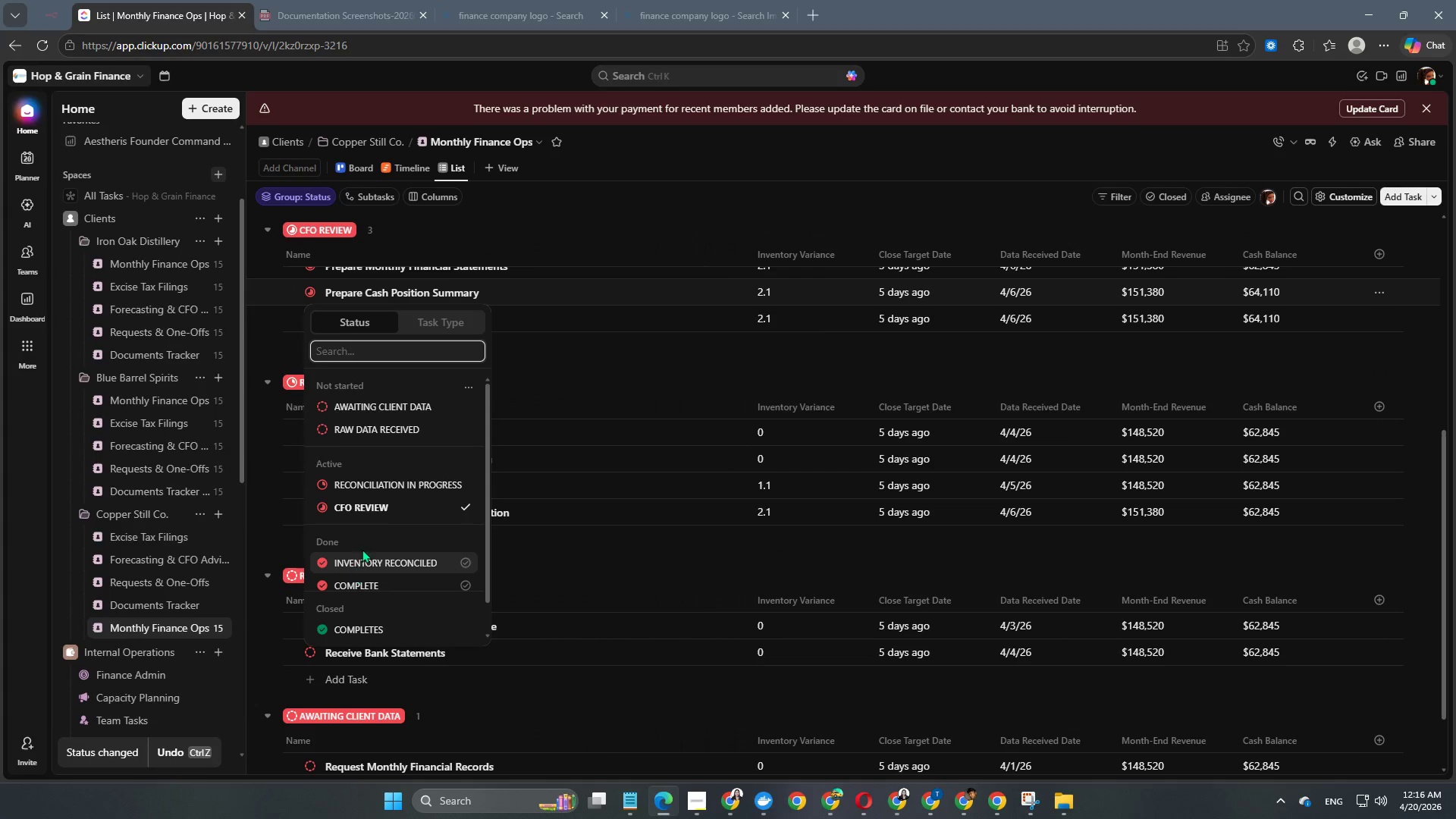 
scroll: coordinate [363, 554], scroll_direction: down, amount: 2.0
 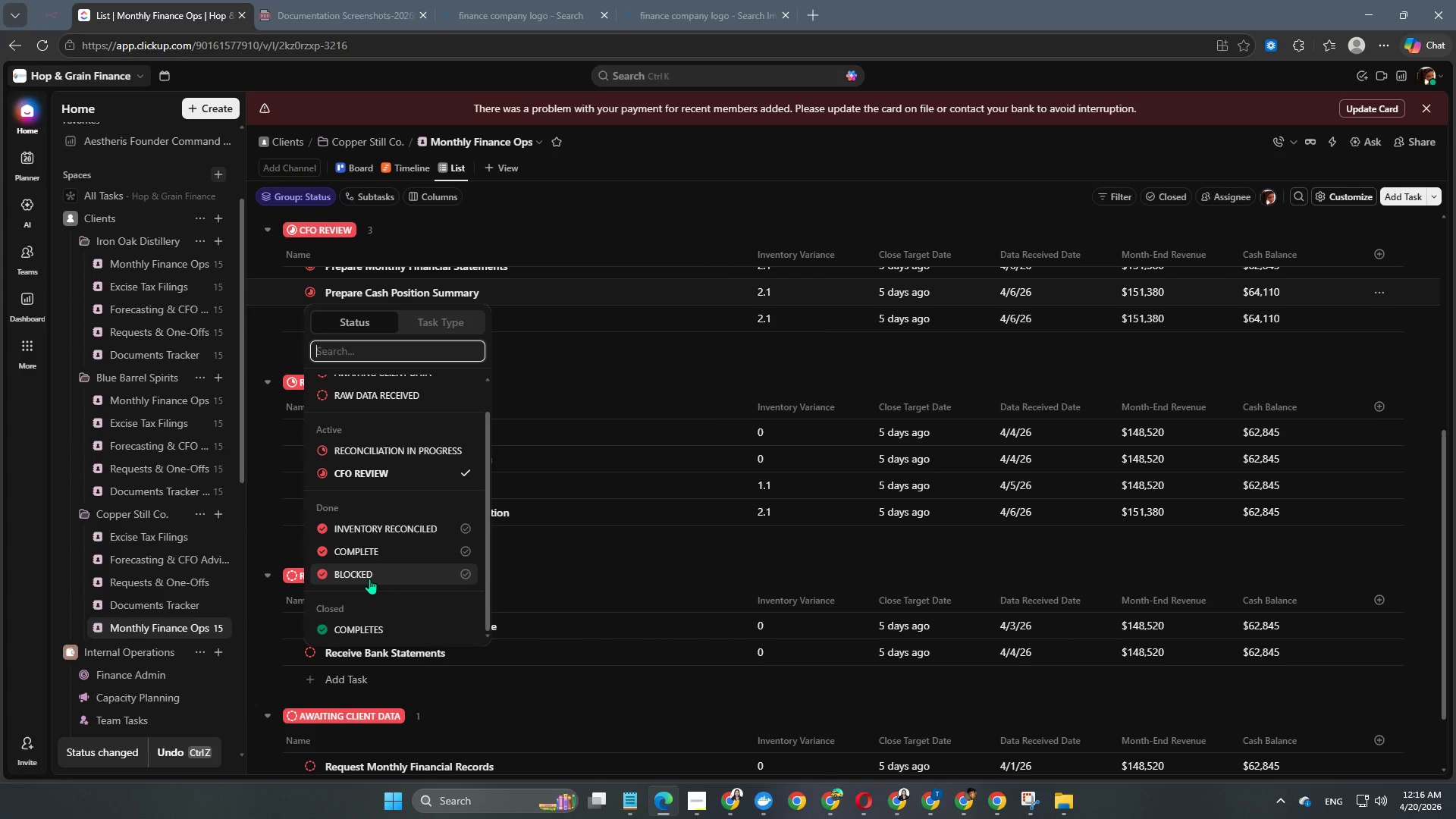 
left_click([369, 579])
 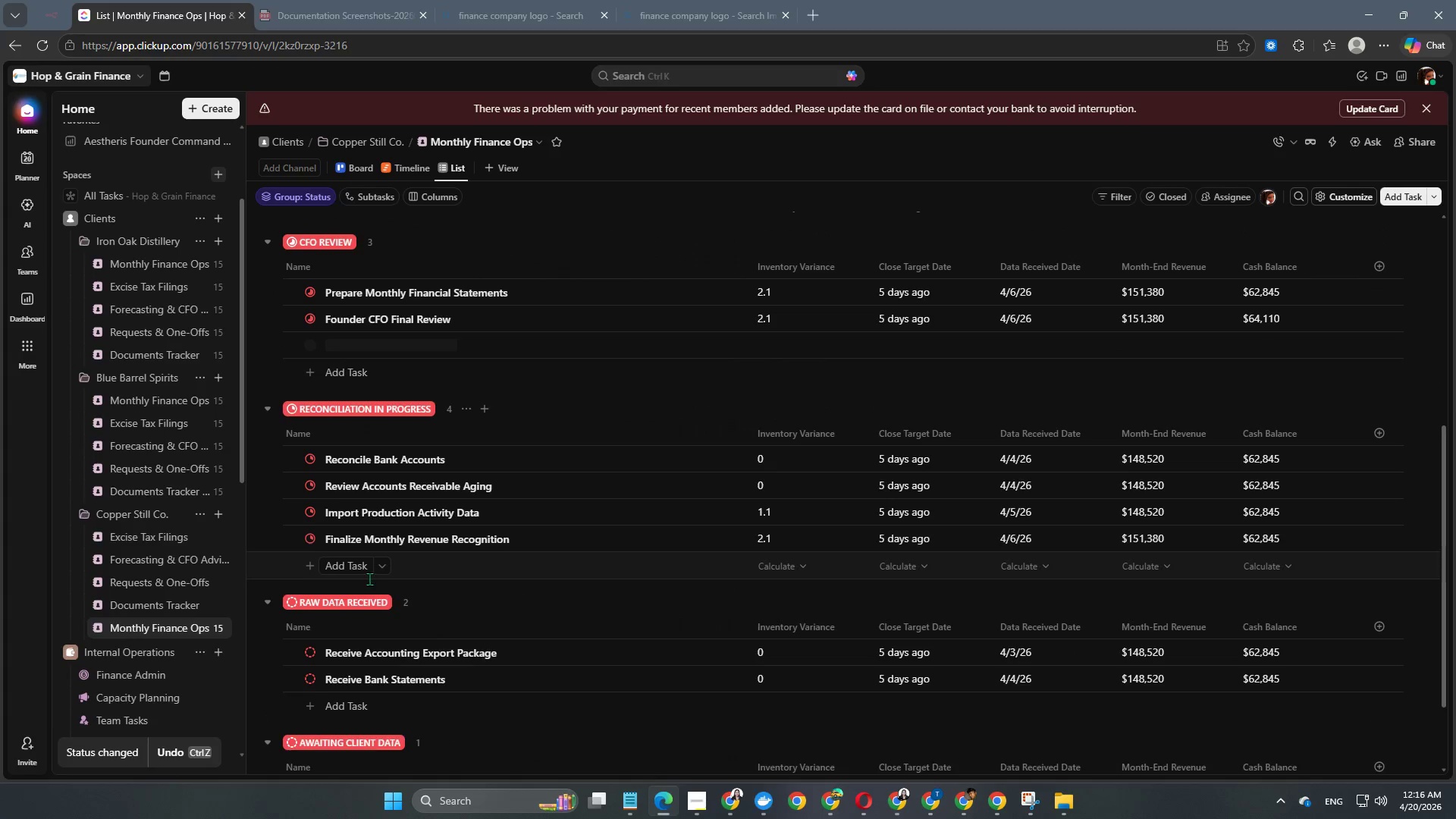 
scroll: coordinate [369, 576], scroll_direction: up, amount: 4.0
 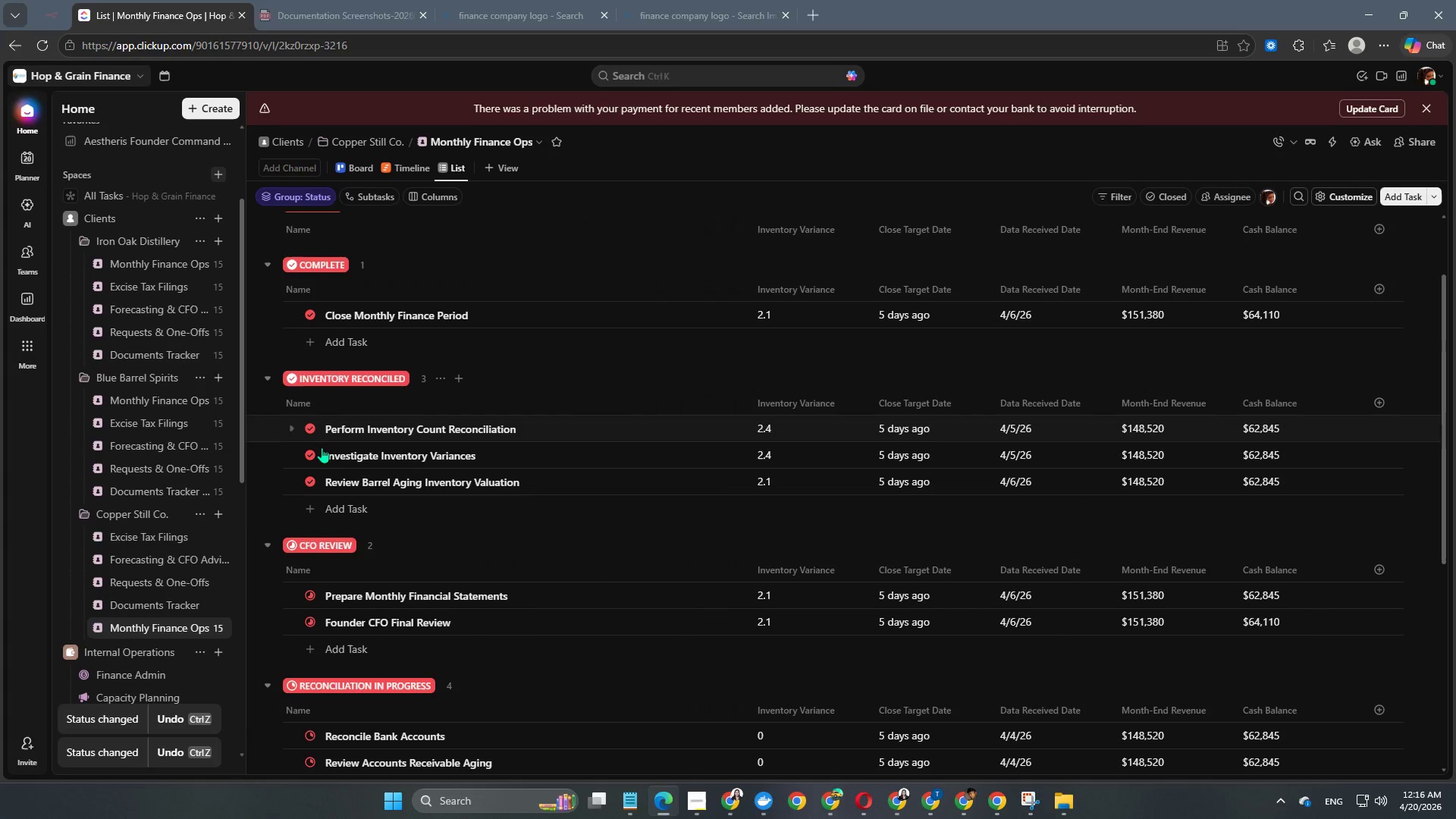 
left_click([312, 451])
 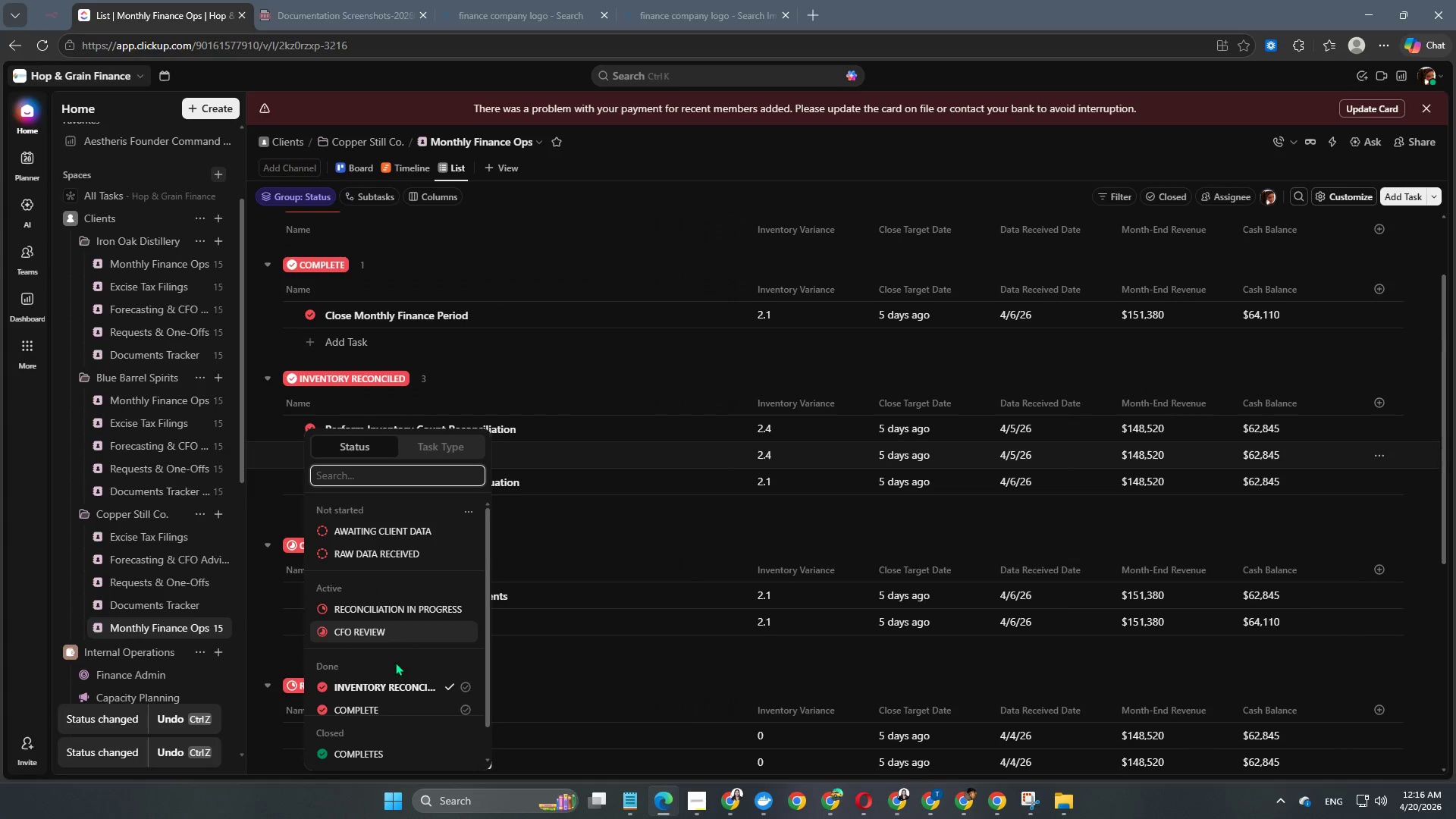 
scroll: coordinate [403, 626], scroll_direction: down, amount: 2.0
 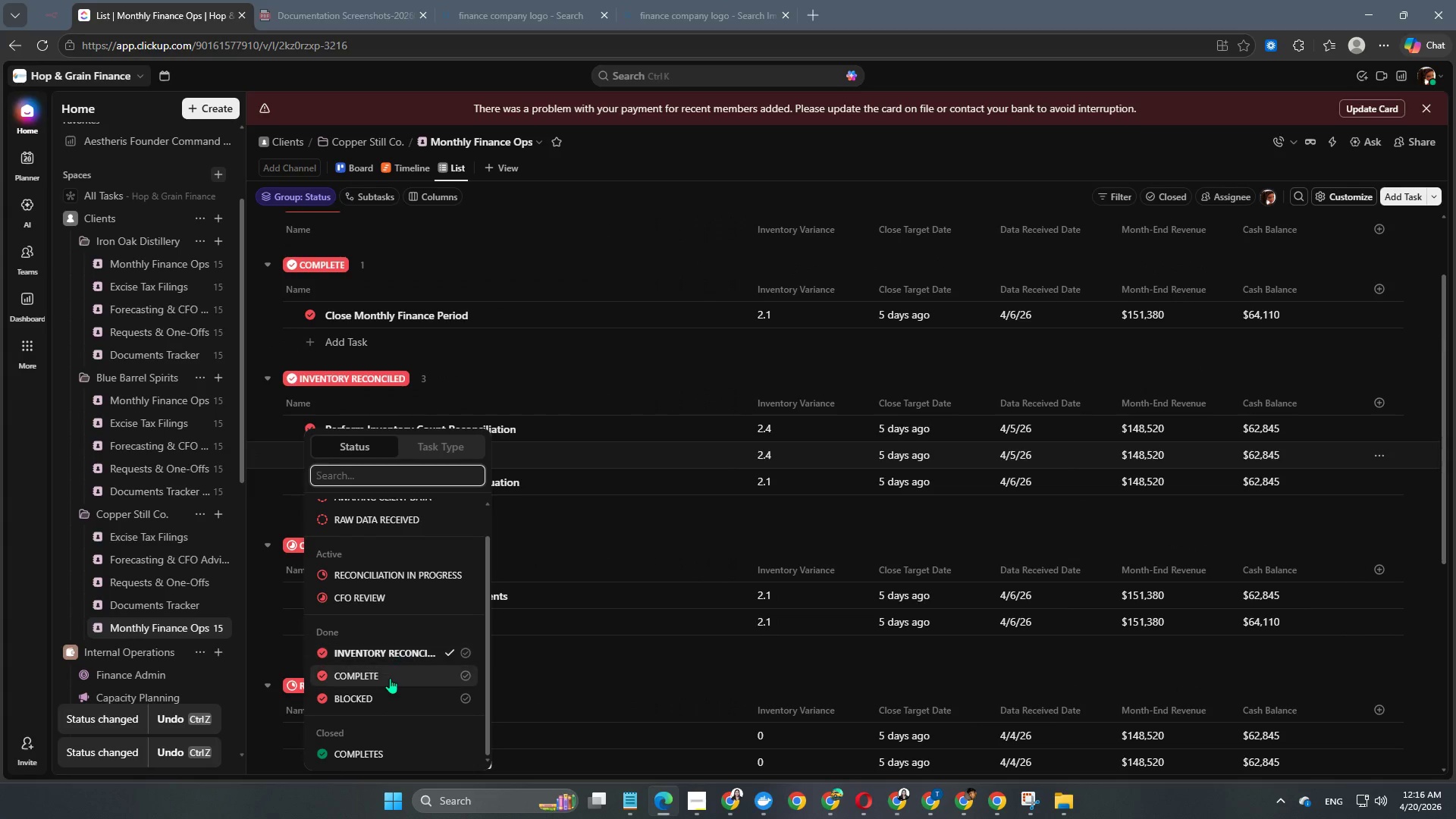 
left_click([390, 679])
 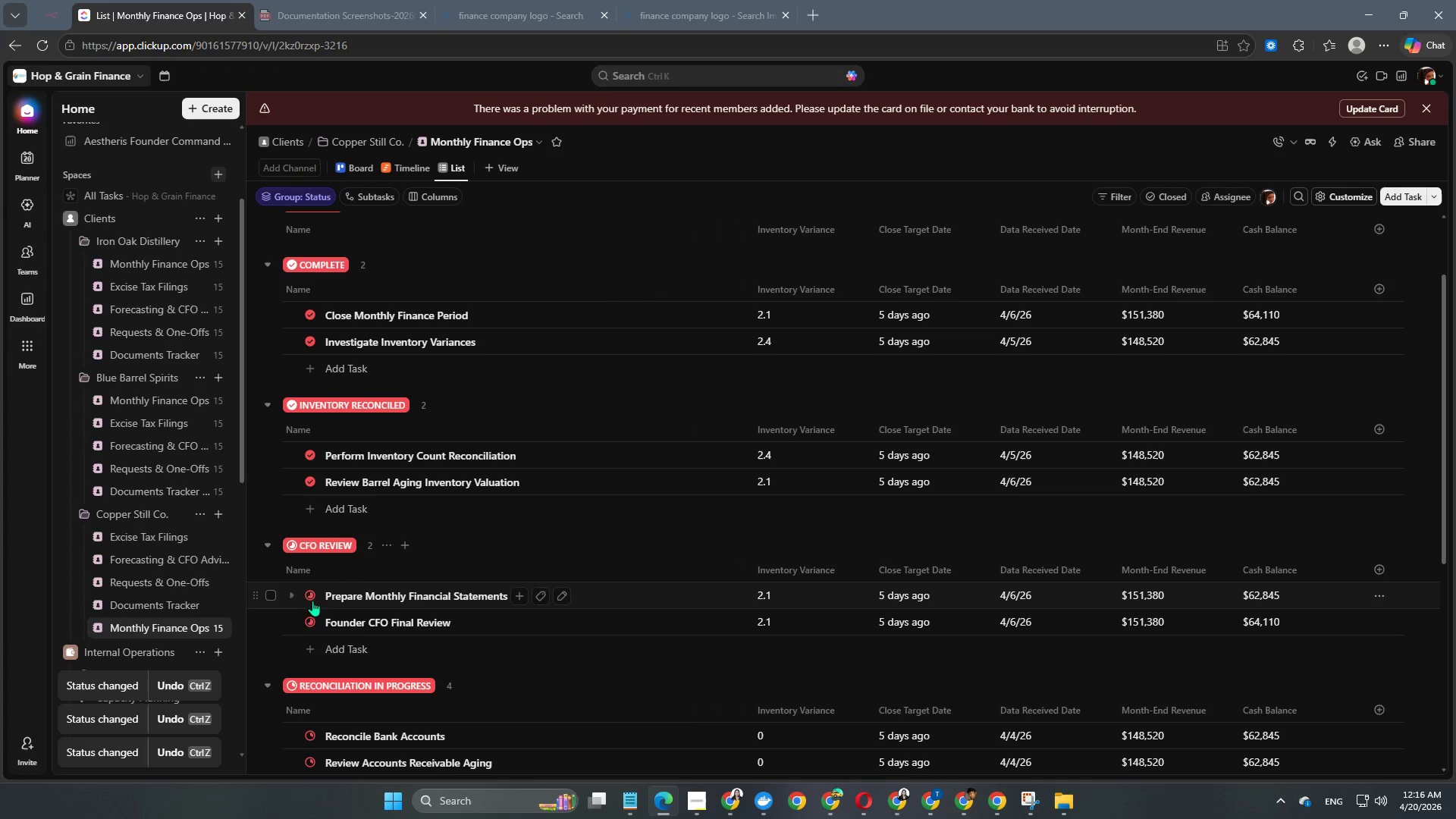 
left_click([313, 622])
 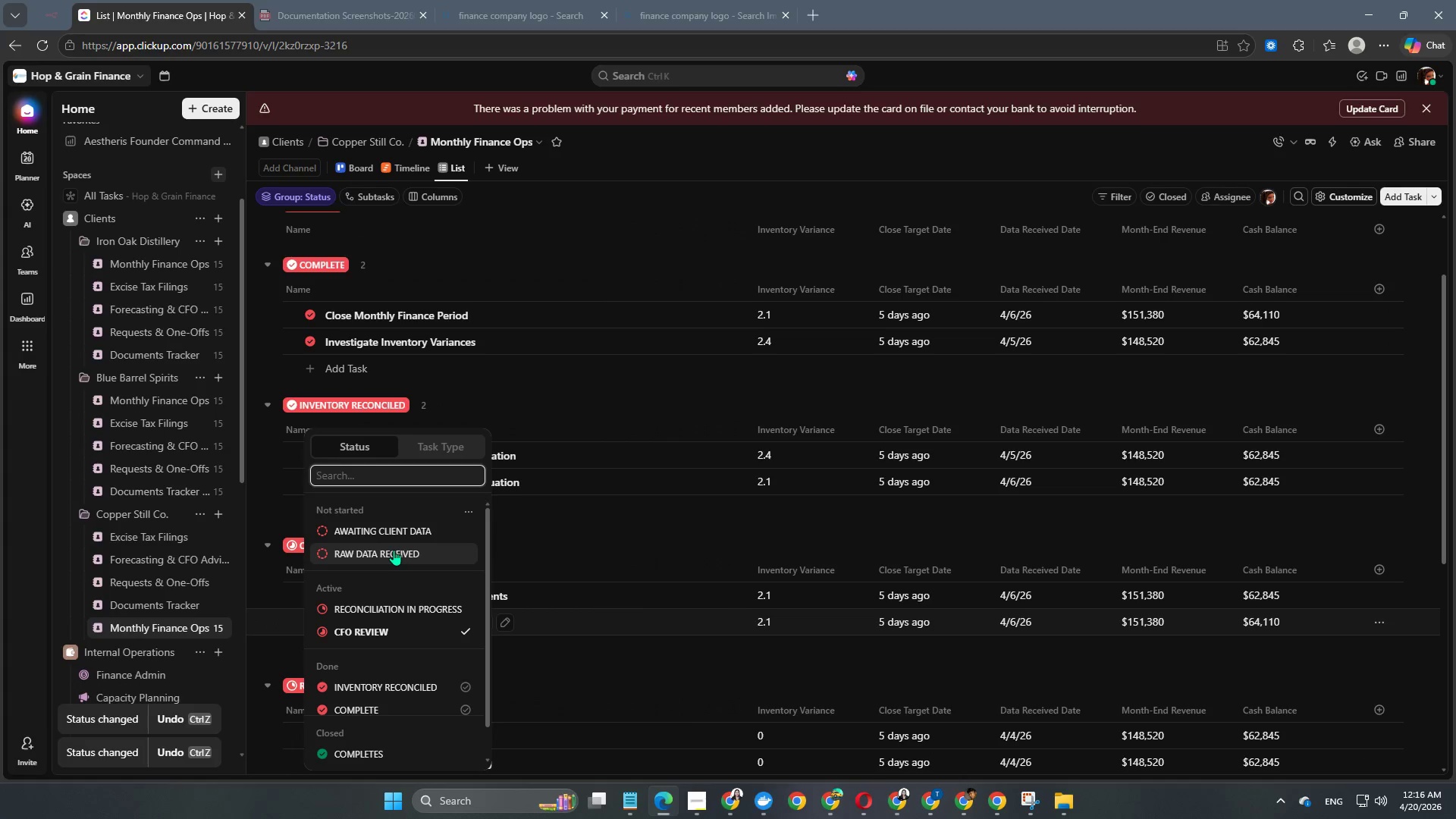 
left_click([394, 548])
 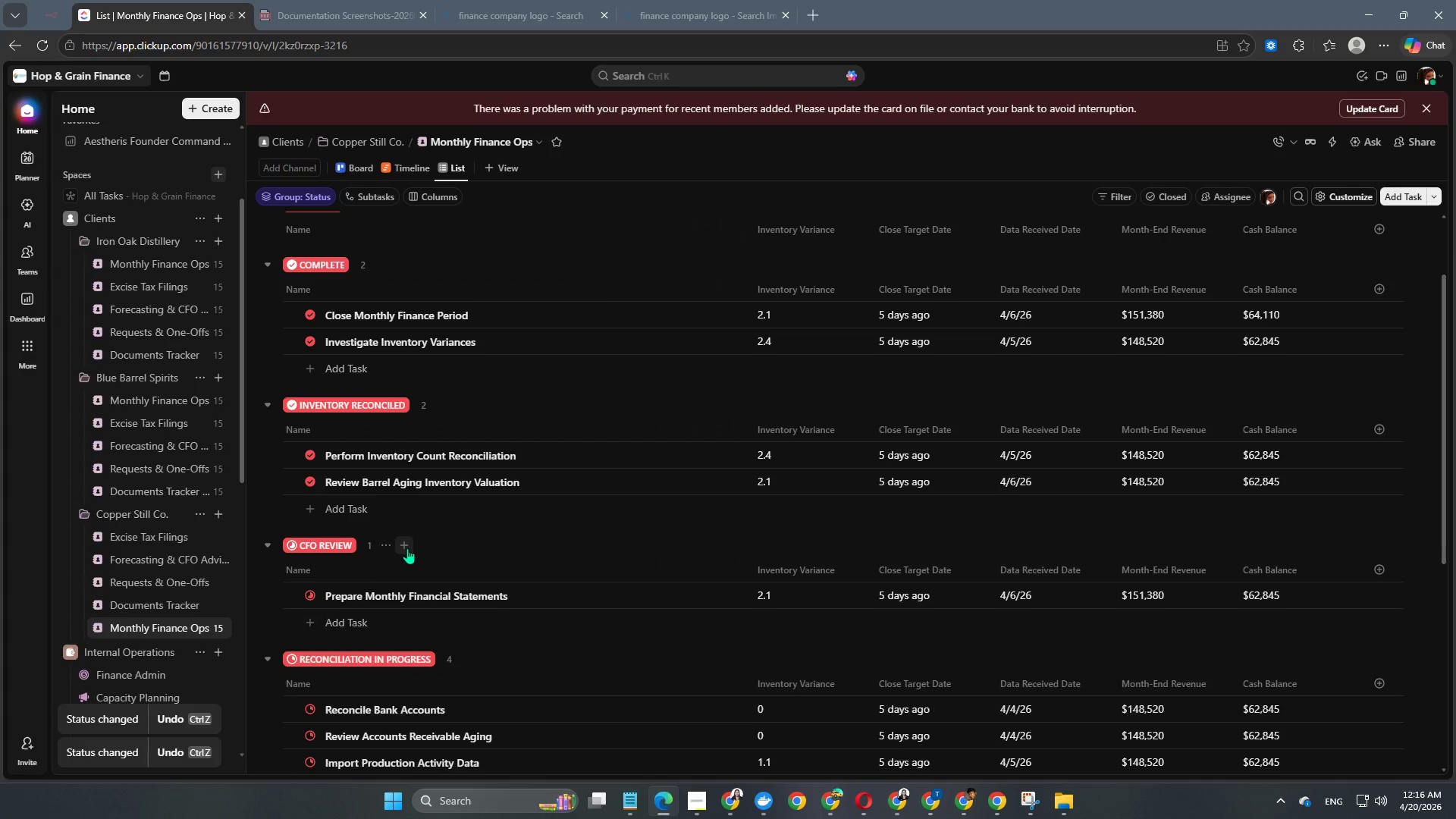 
scroll: coordinate [443, 552], scroll_direction: down, amount: 3.0
 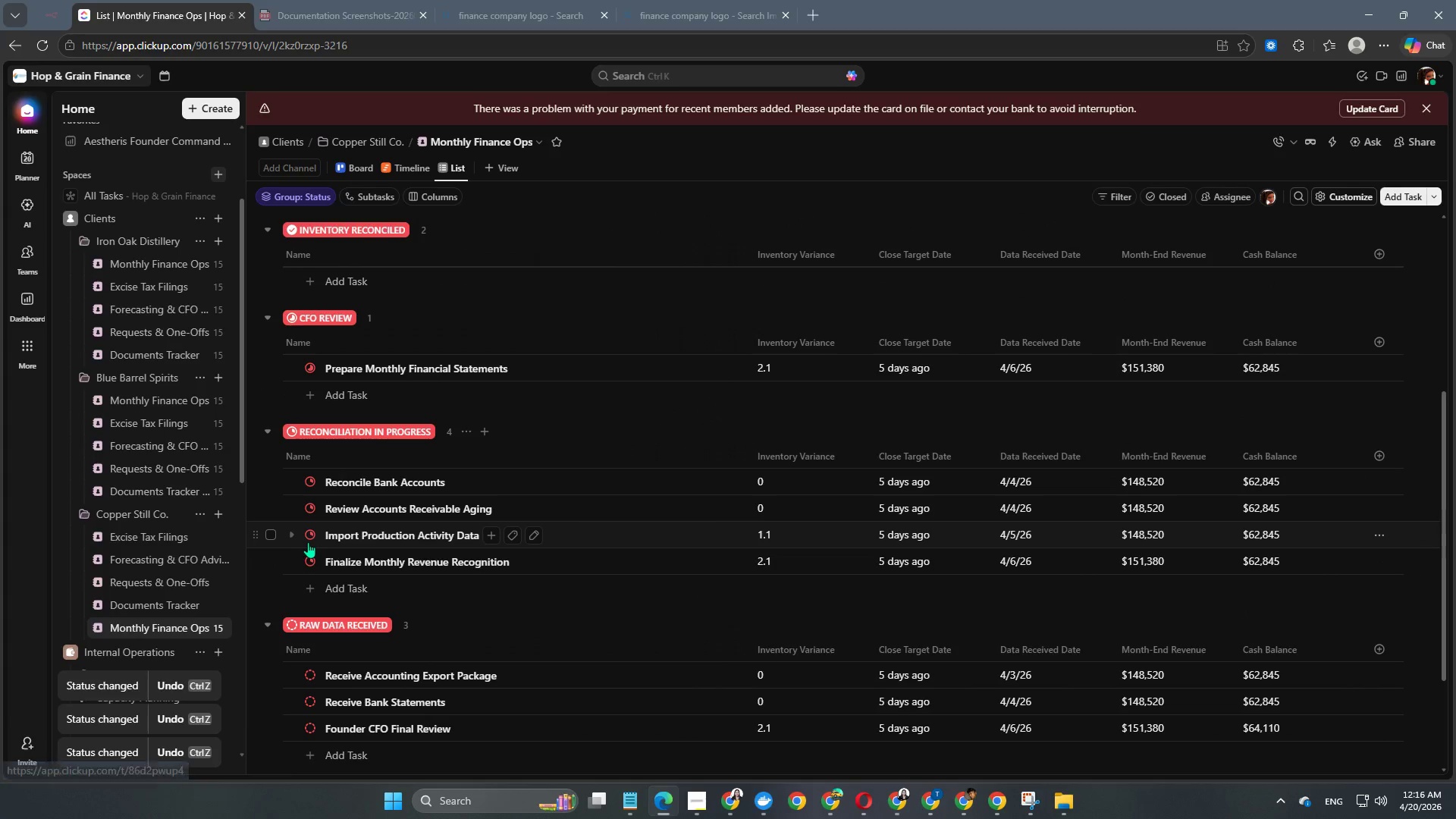 
left_click([305, 536])
 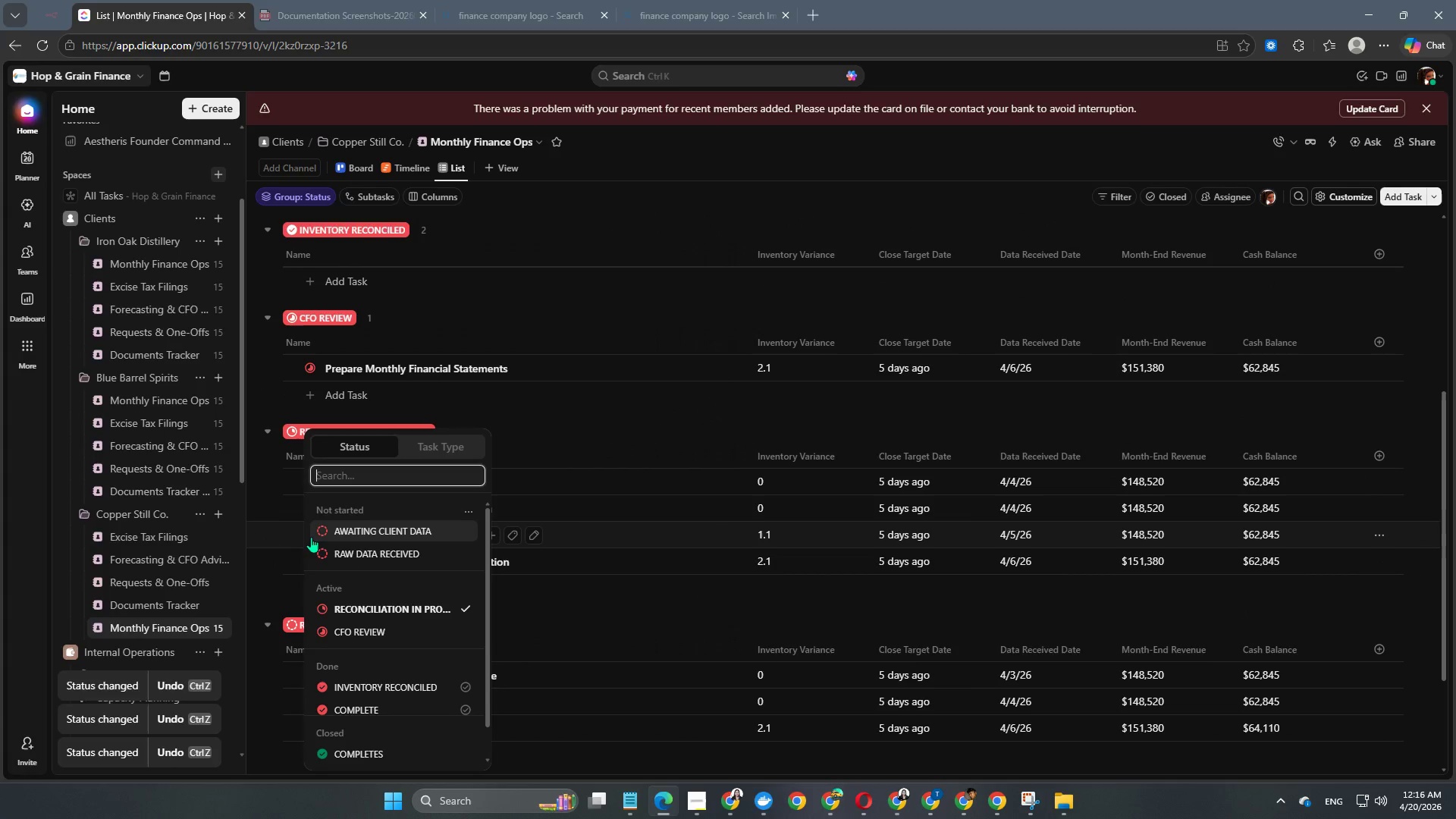 
scroll: coordinate [311, 537], scroll_direction: down, amount: 2.0
 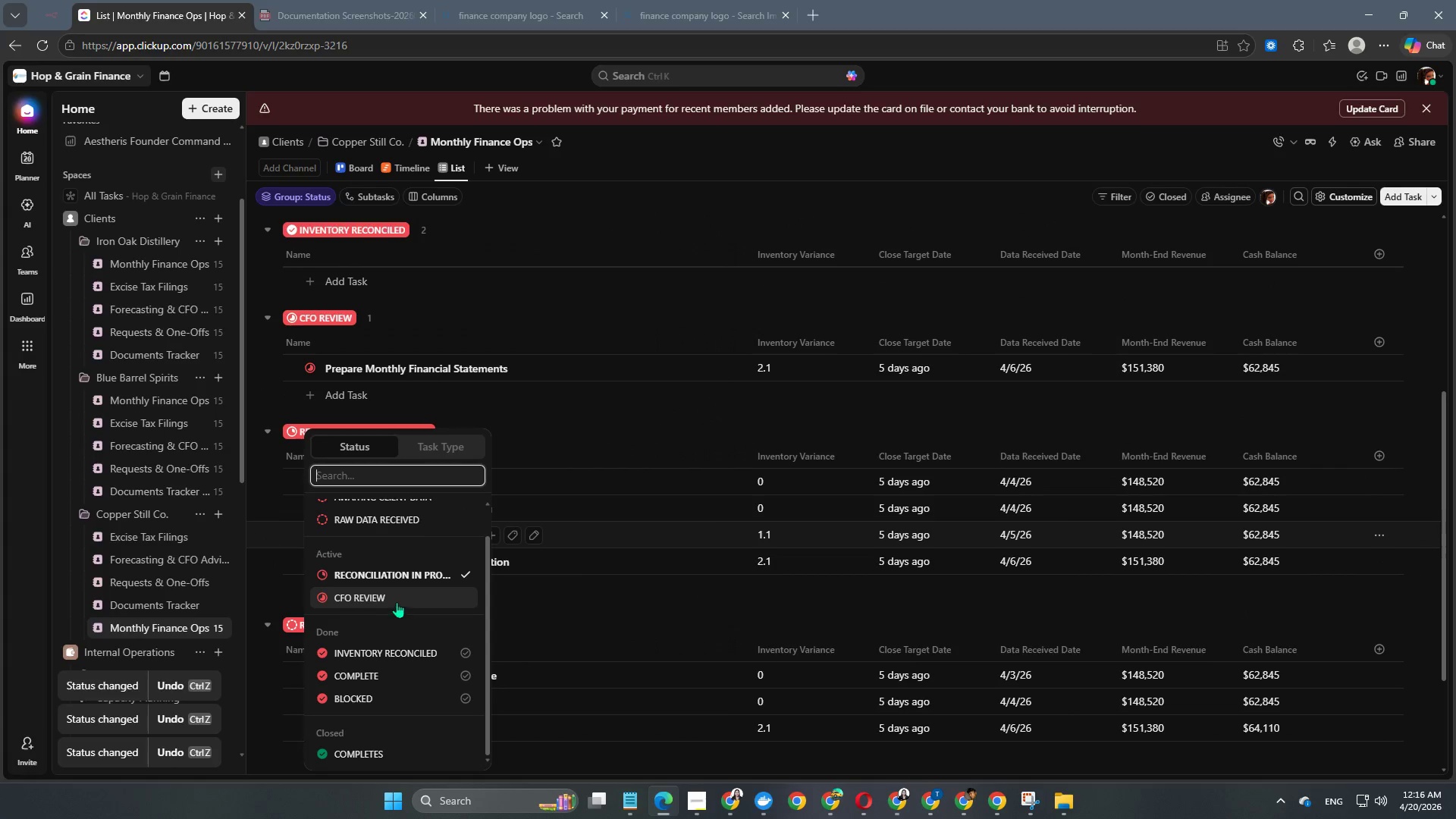 
left_click([398, 599])
 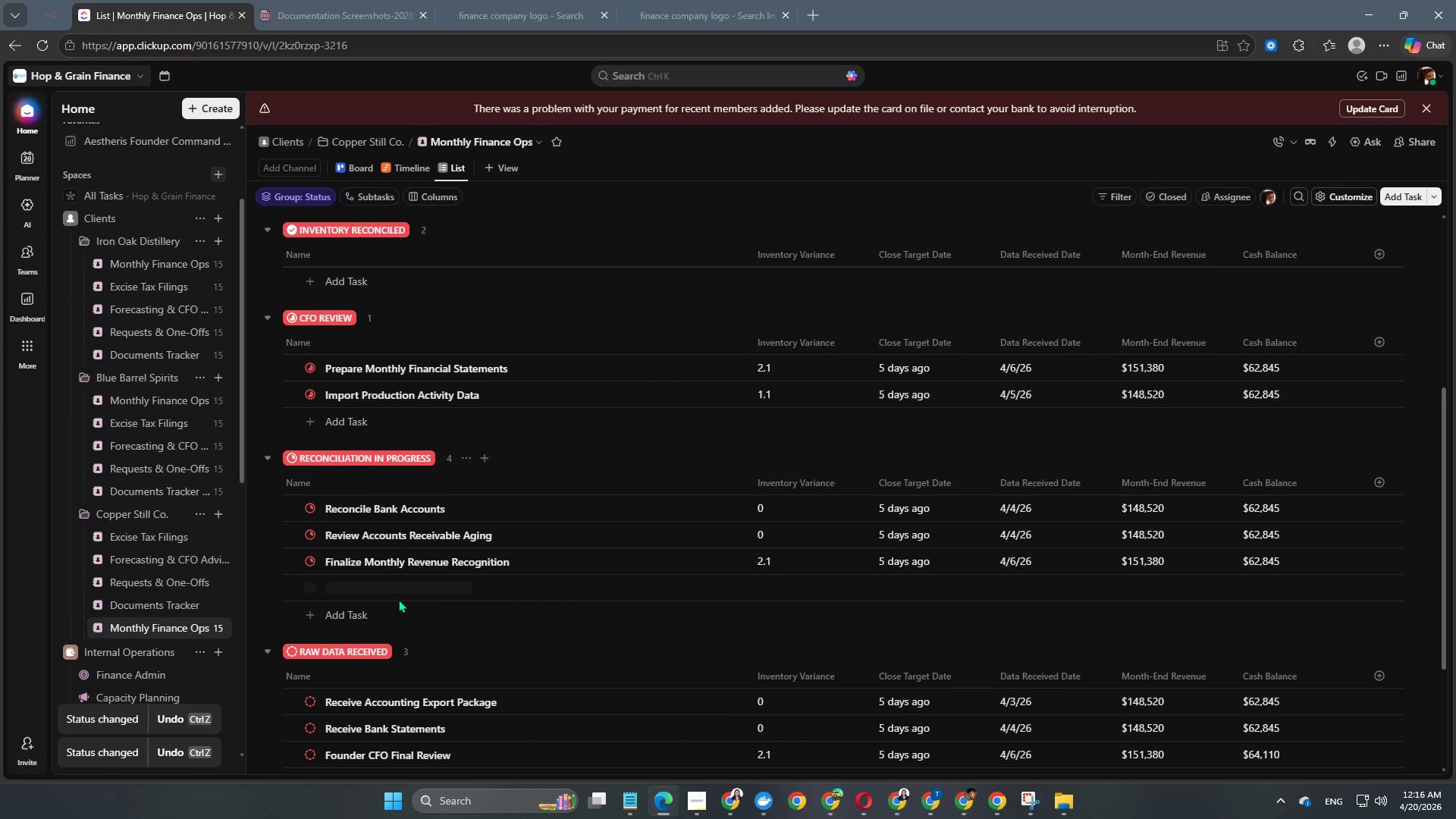 
scroll: coordinate [472, 592], scroll_direction: up, amount: 9.0
 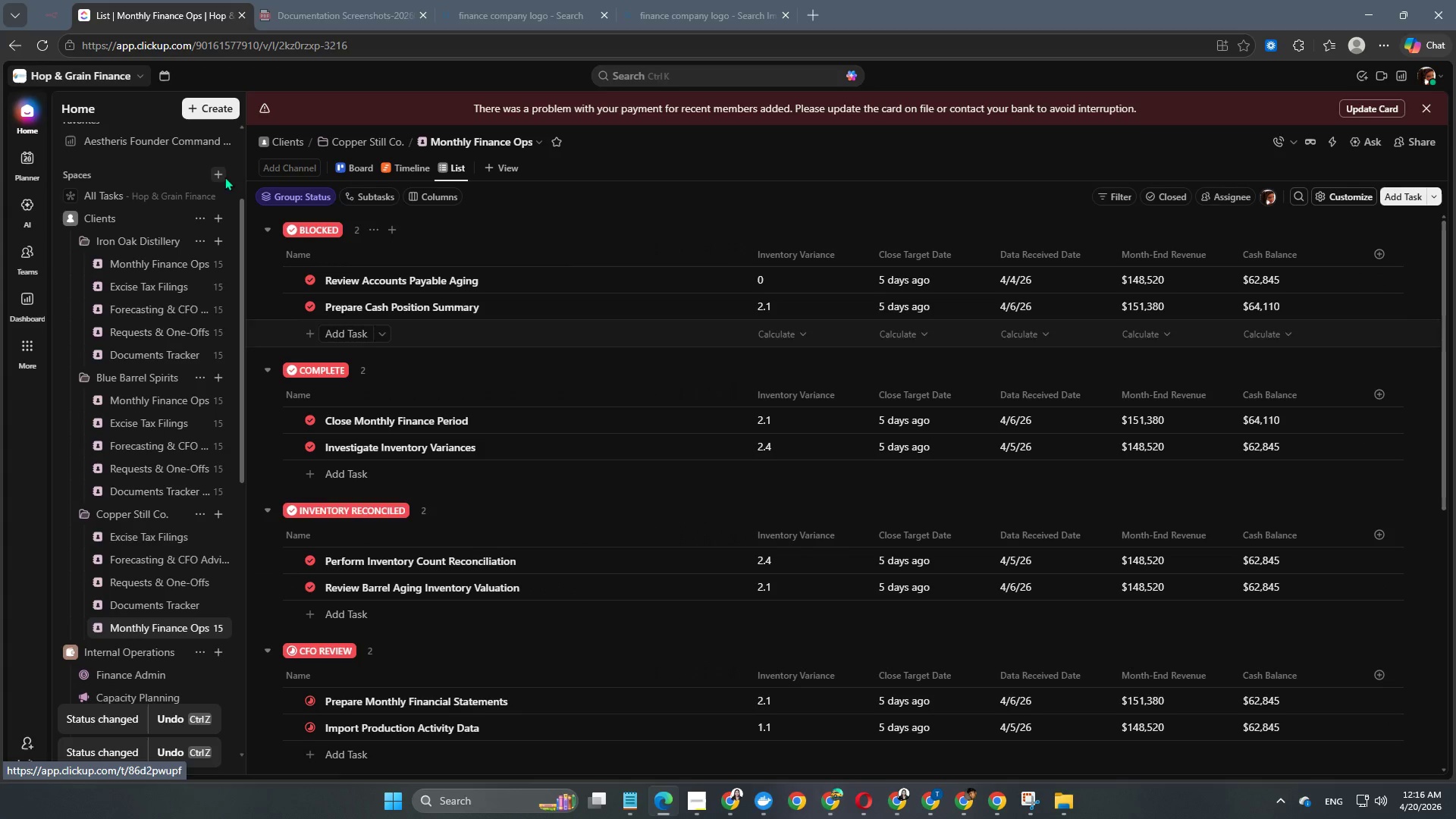 
left_click([198, 535])
 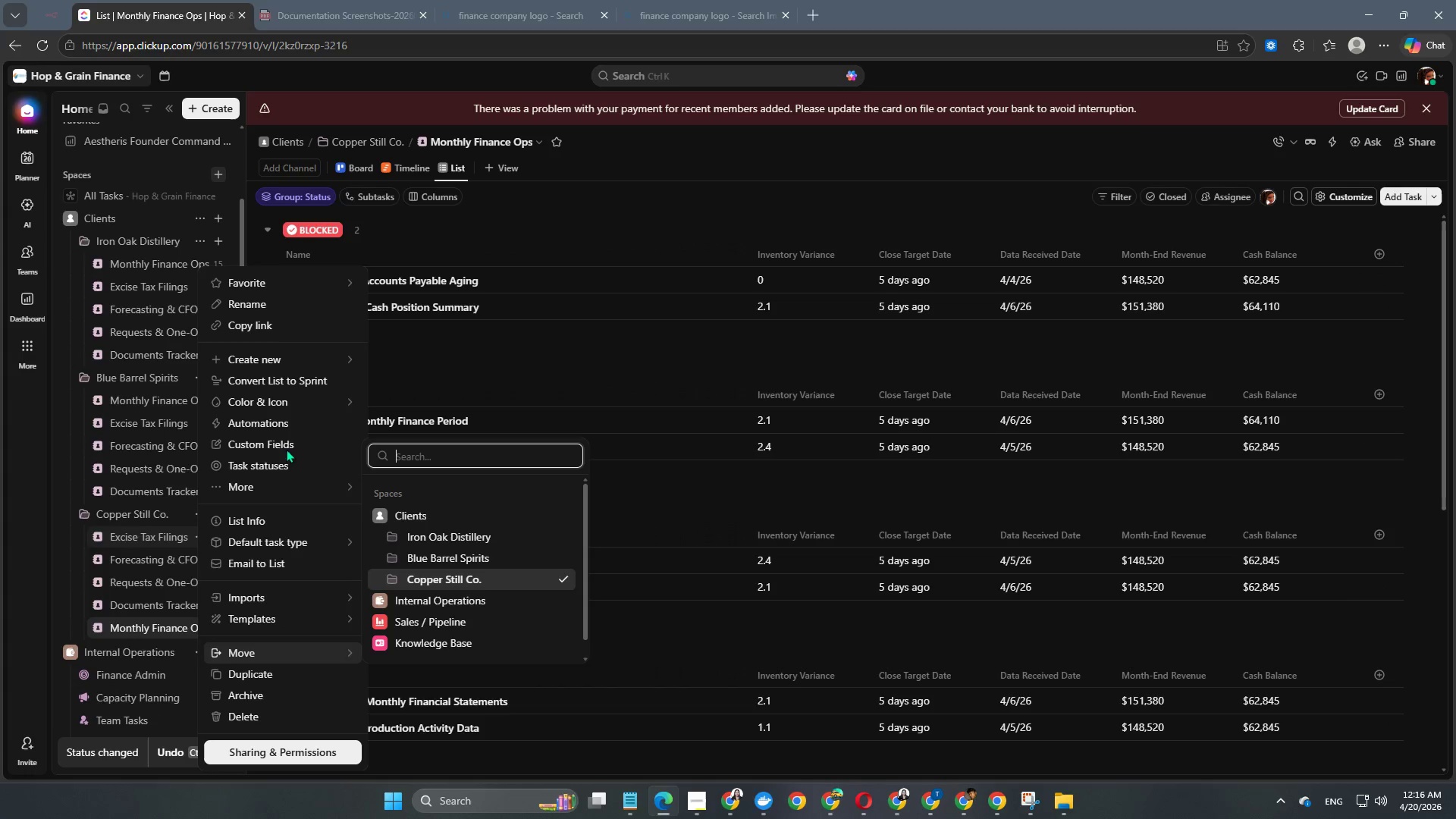 
mouse_move([273, 388])
 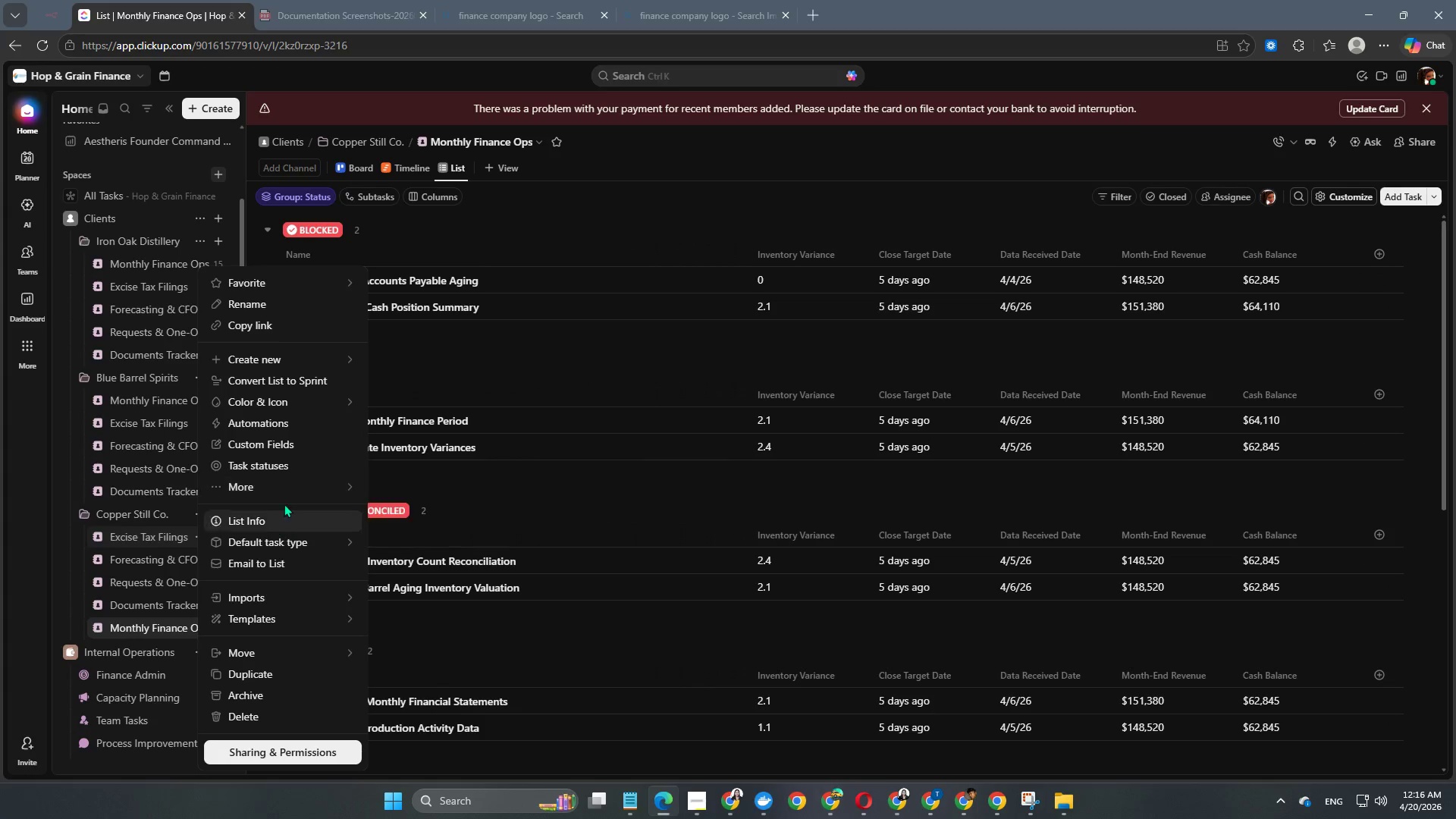 
wait(5.47)
 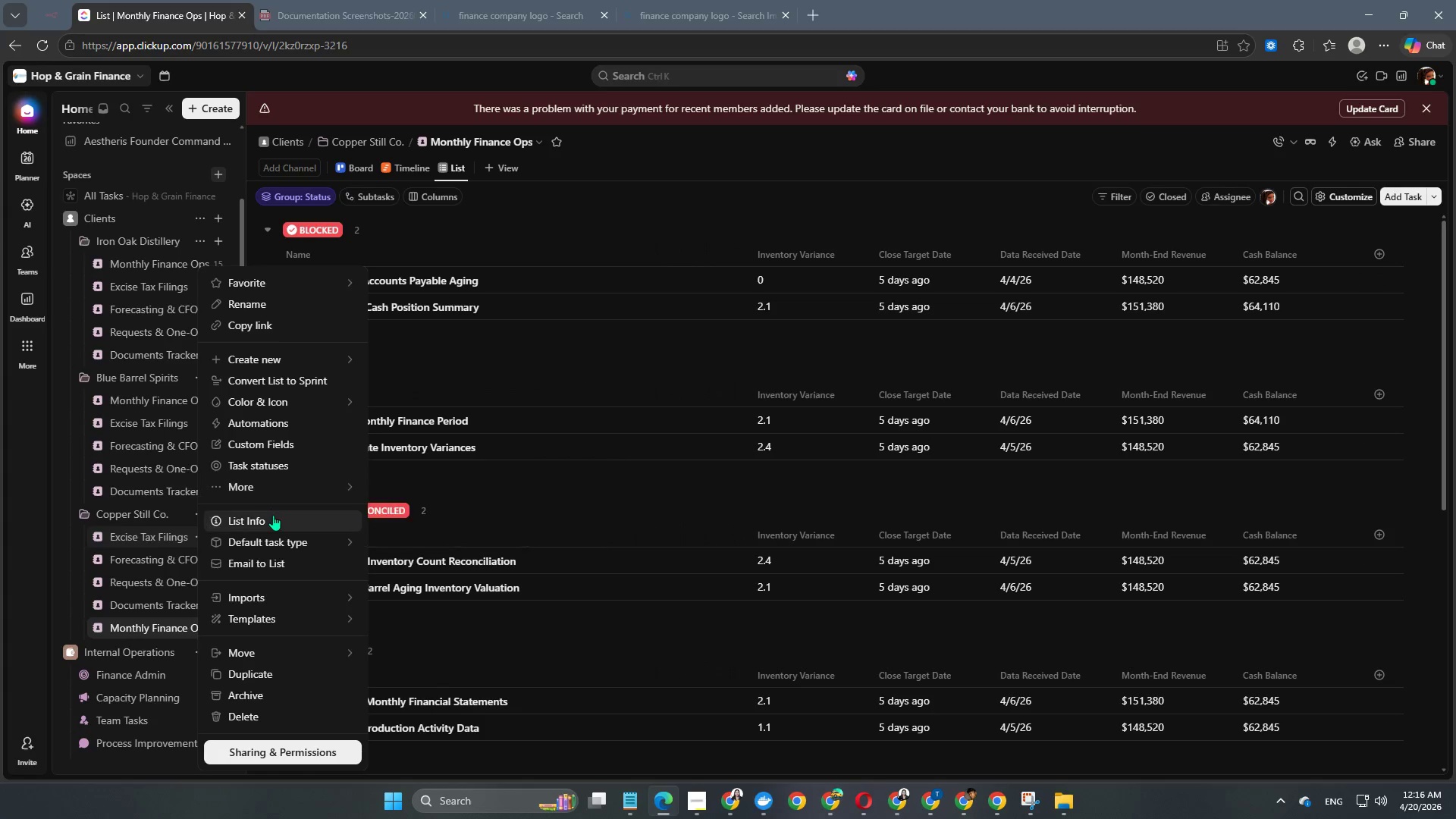 
mouse_move([256, 613])
 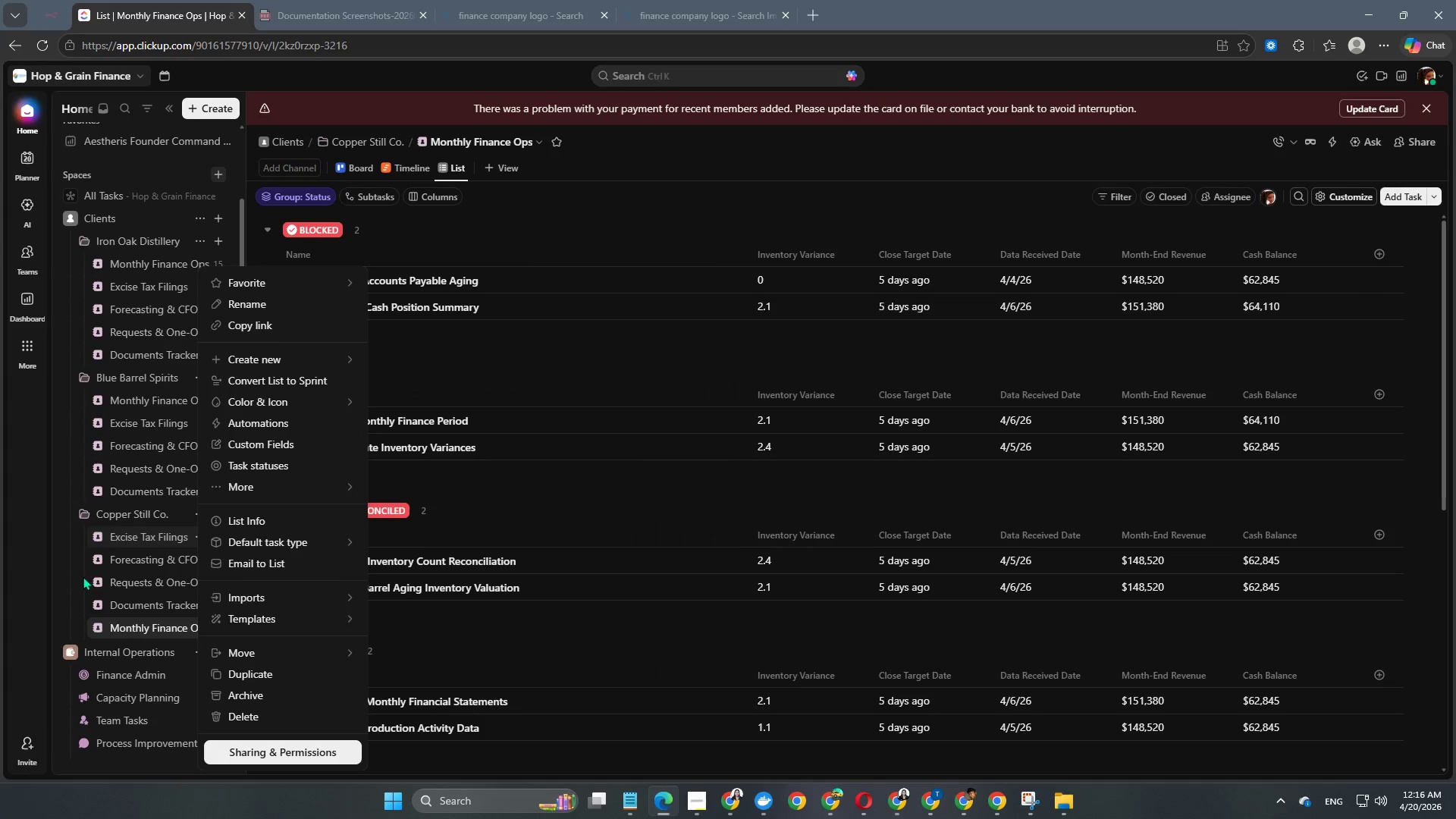 
left_click([76, 576])
 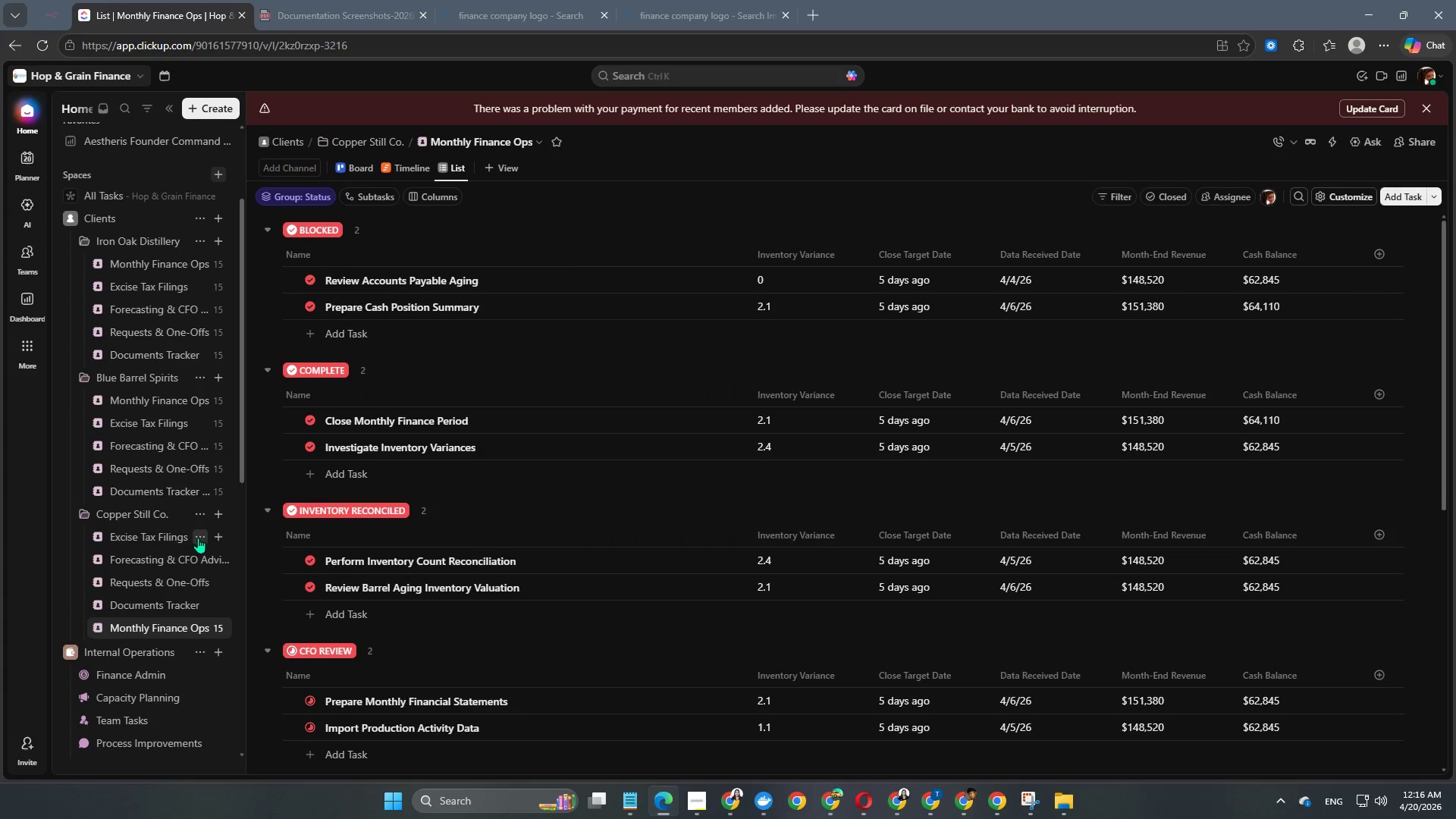 
left_click([198, 538])
 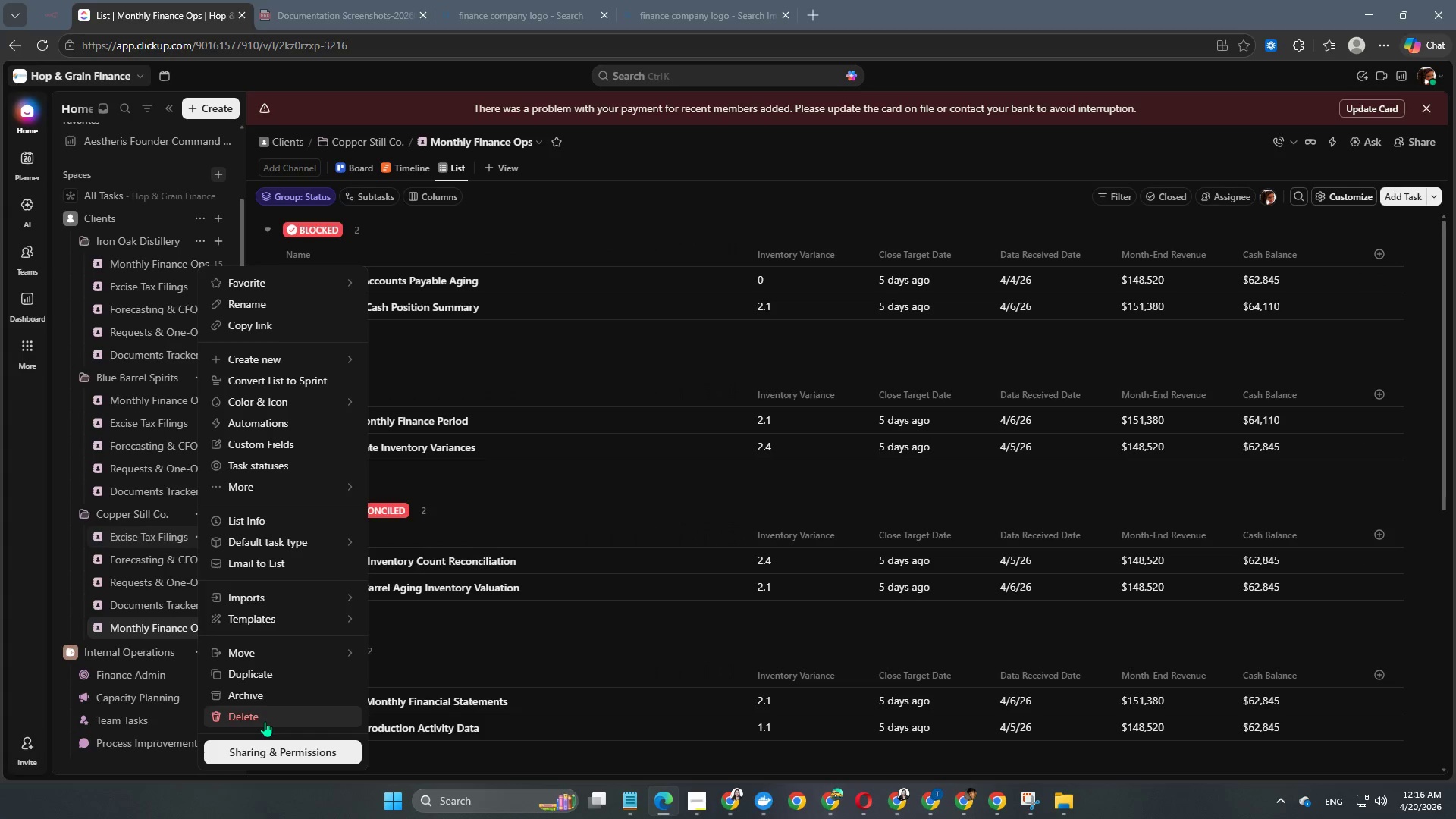 
left_click([267, 721])
 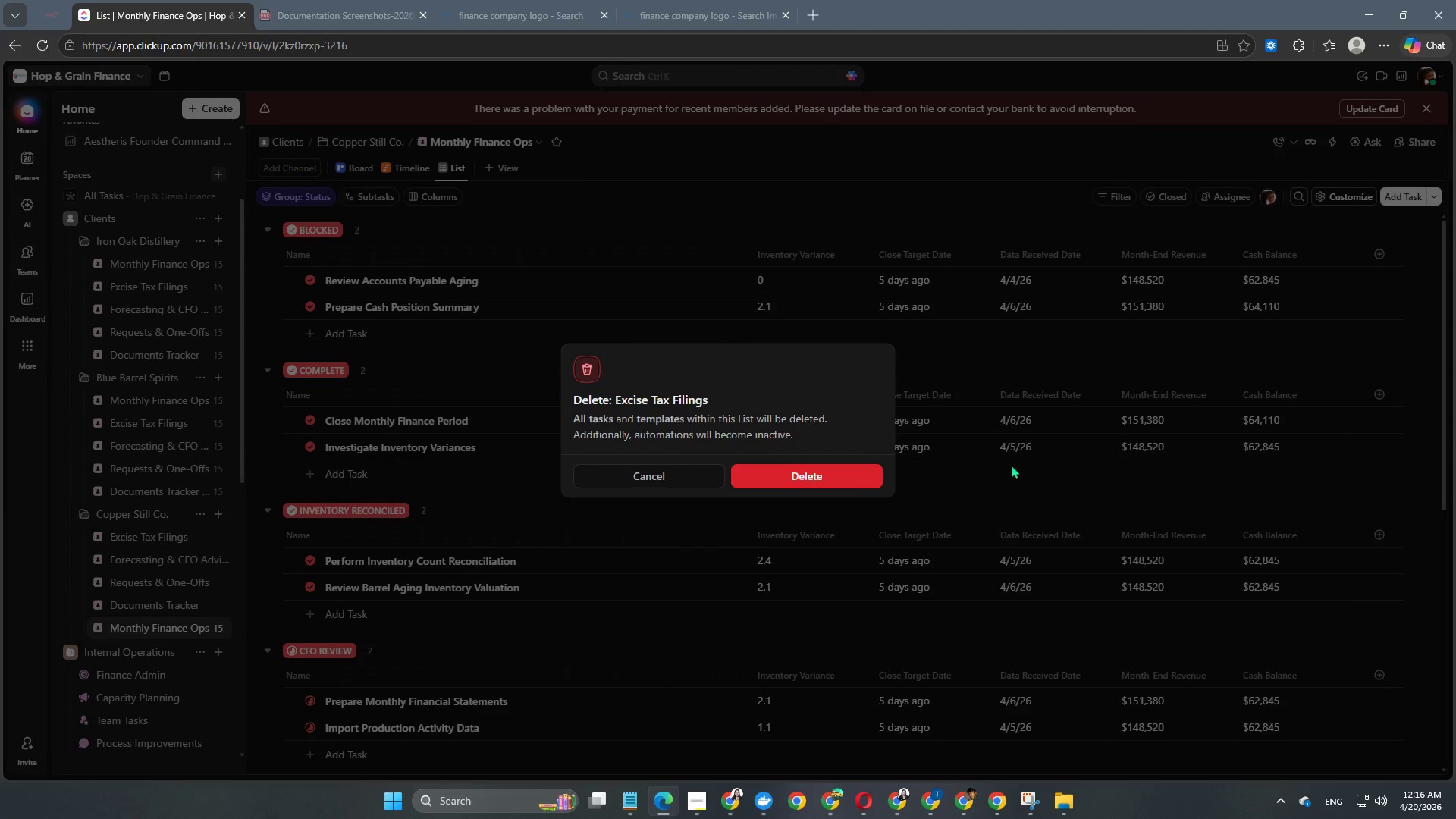 
left_click([830, 473])
 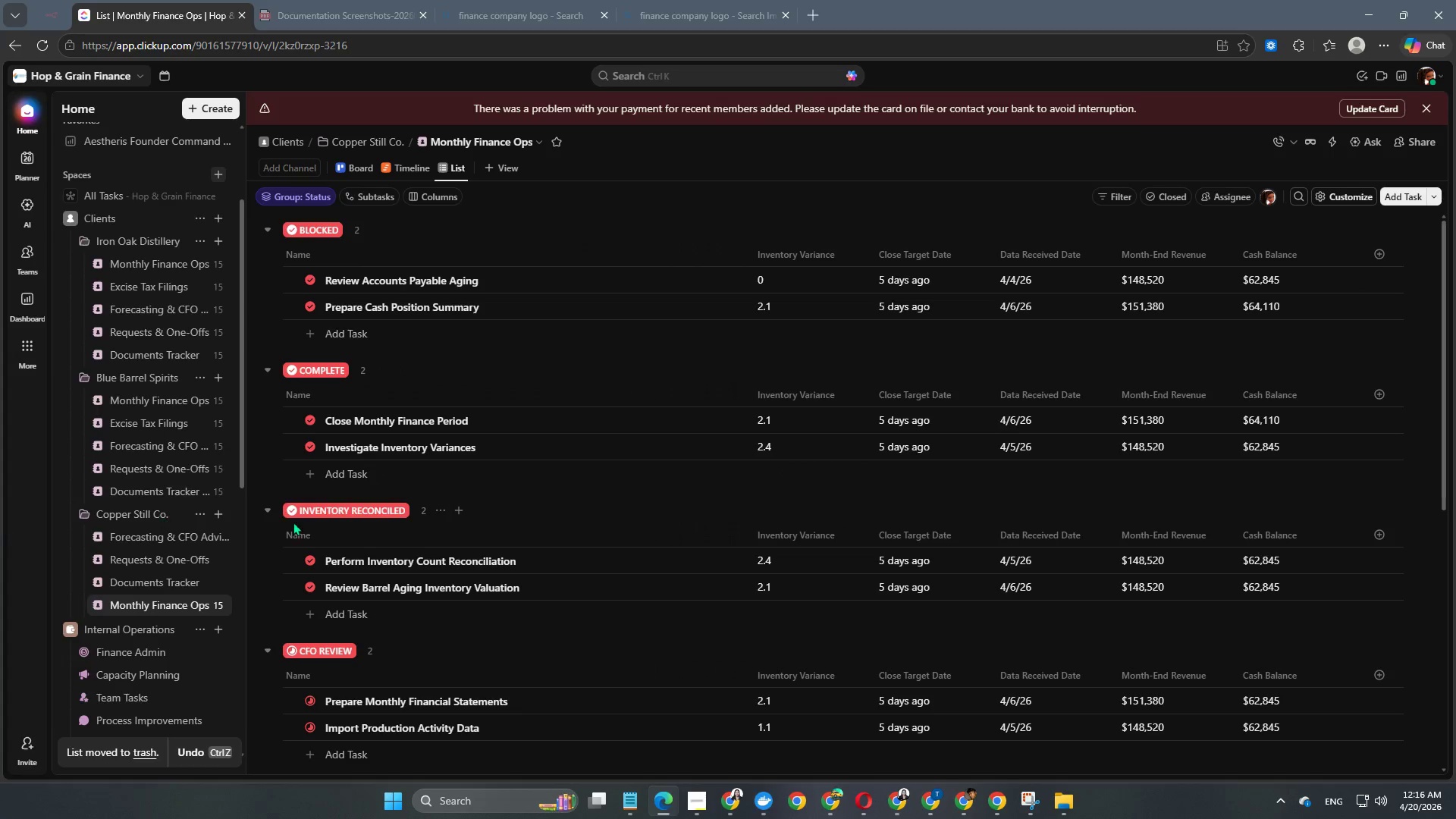 
scroll: coordinate [224, 472], scroll_direction: up, amount: 2.0
 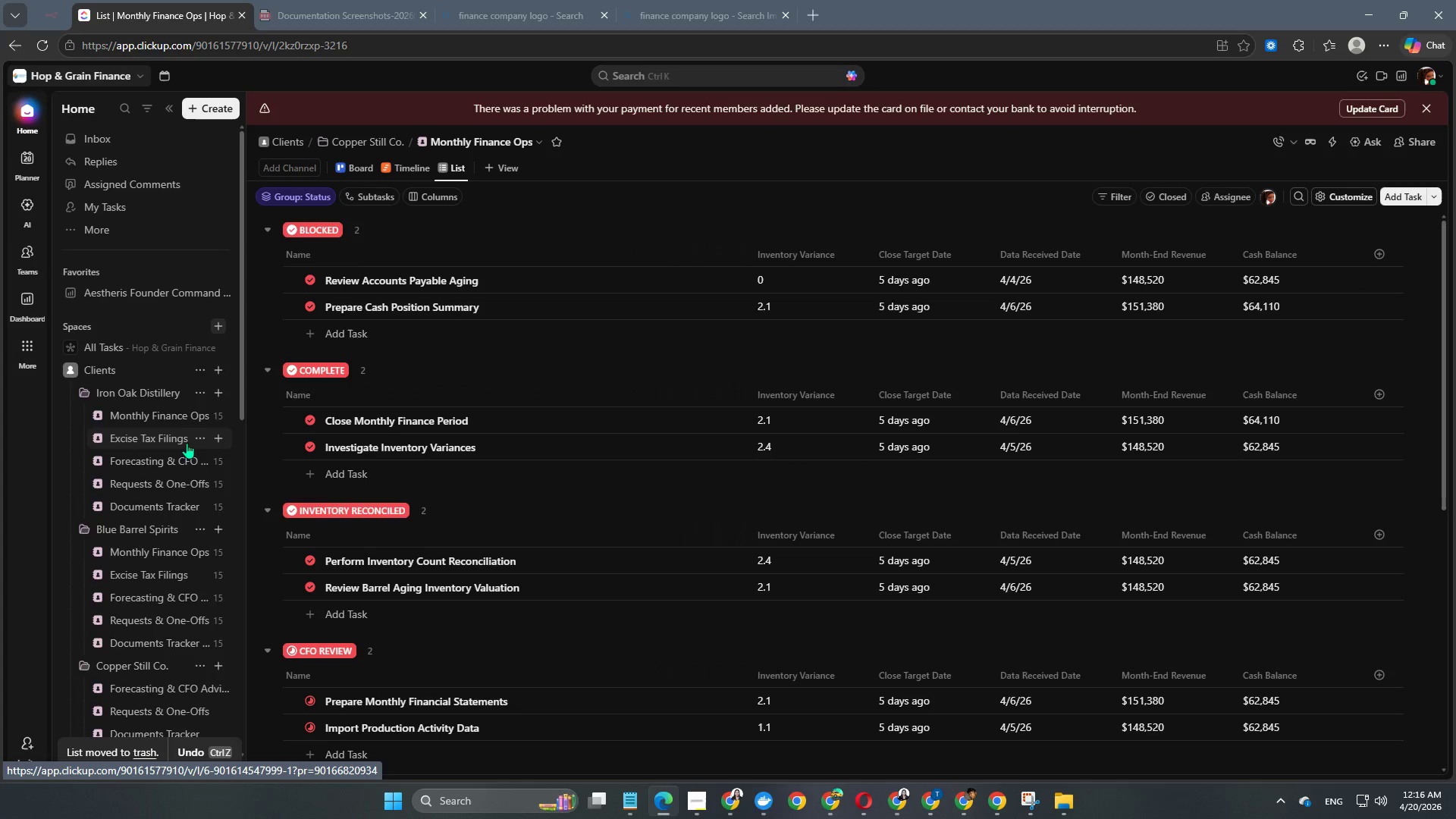 
left_click([199, 441])
 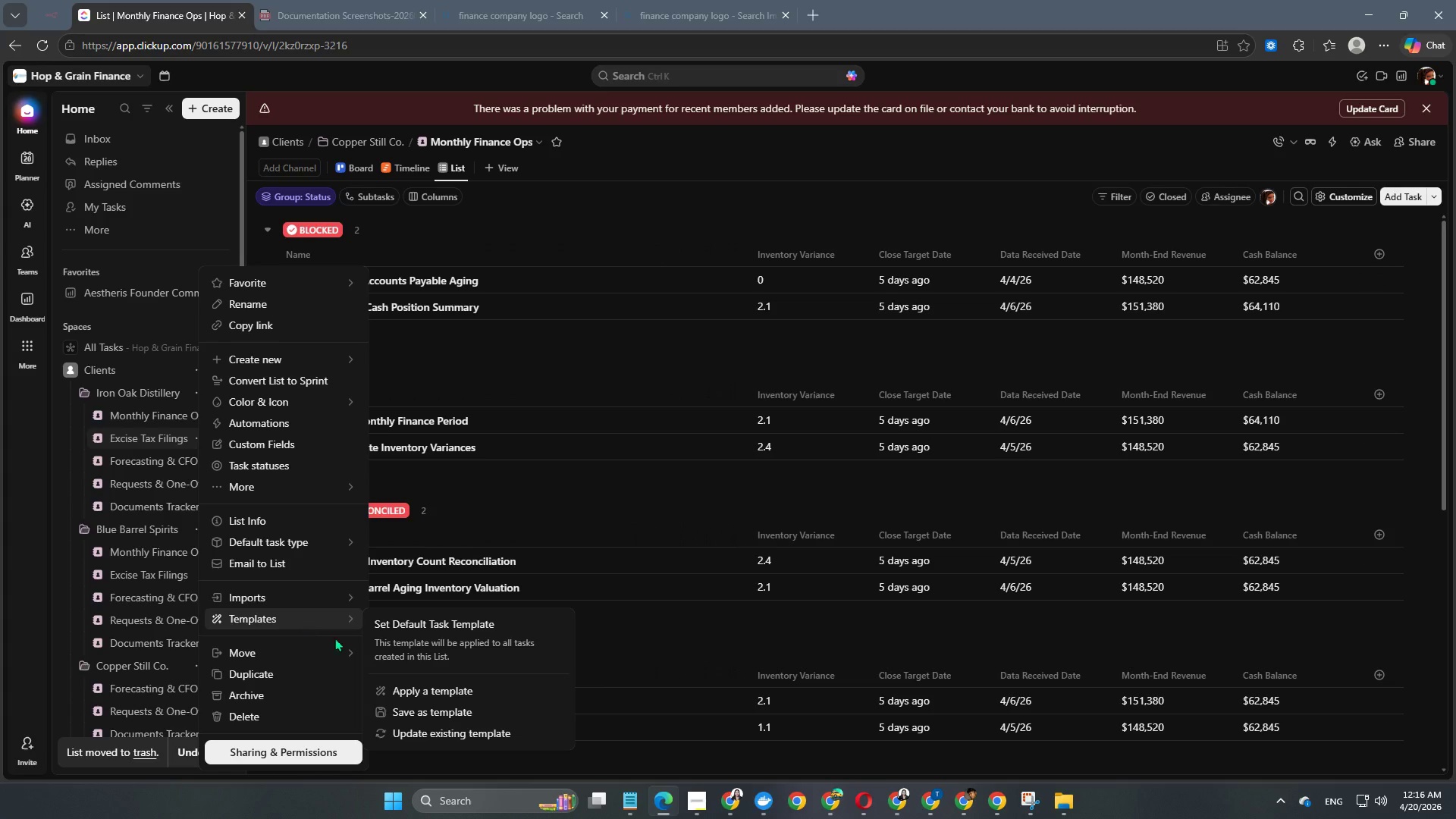 
left_click([405, 689])
 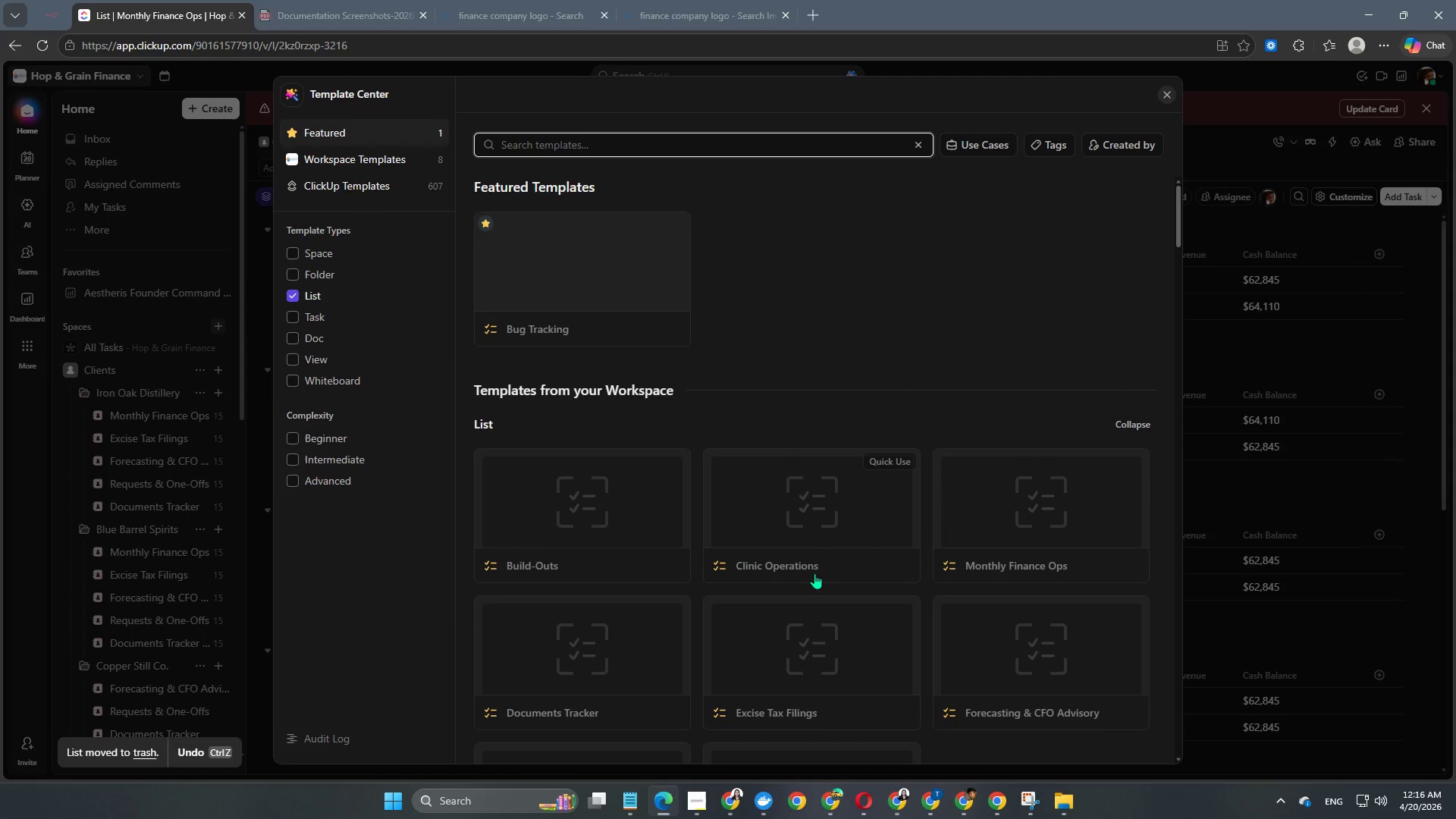 
scroll: coordinate [814, 491], scroll_direction: down, amount: 3.0
 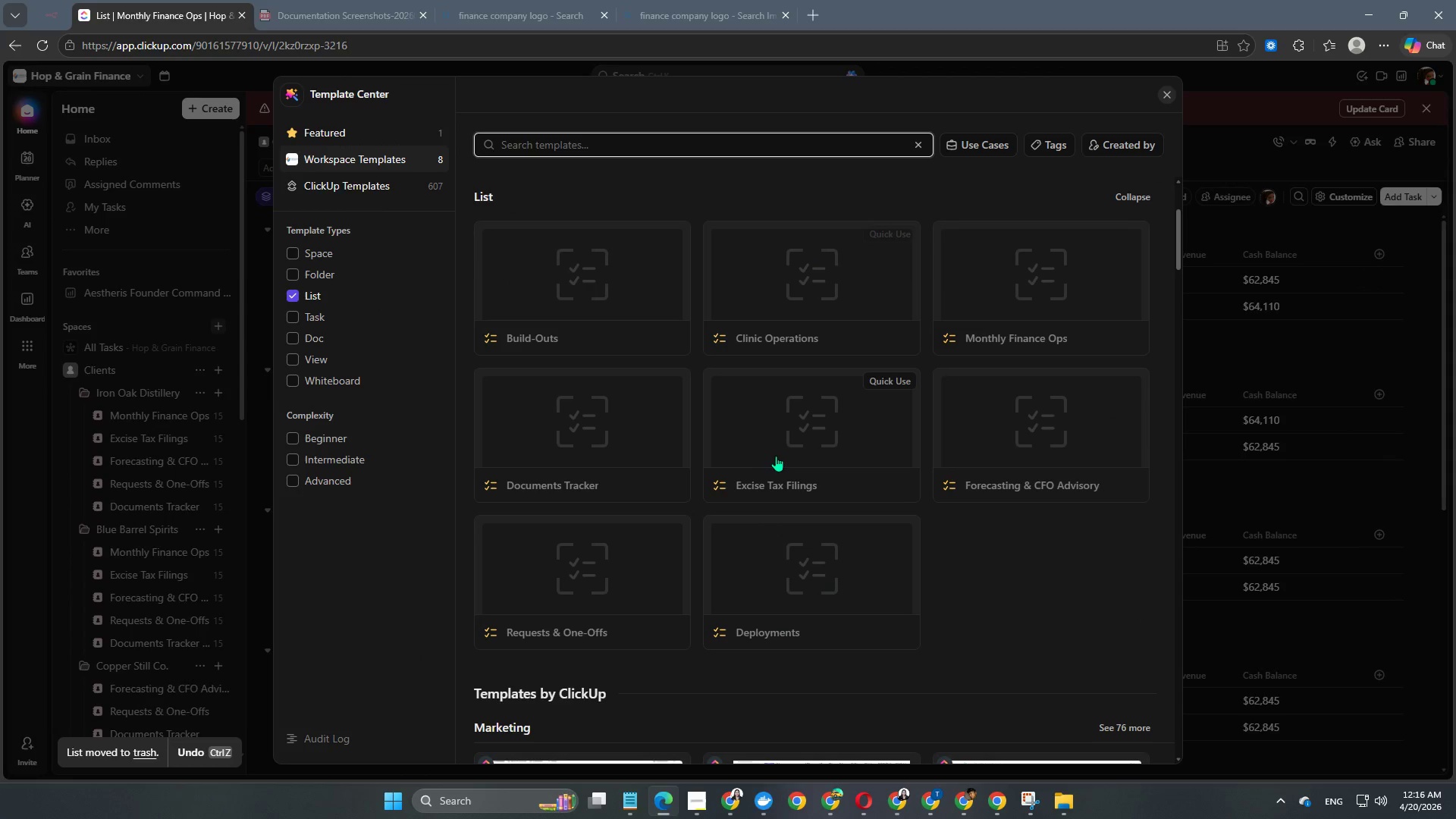 
left_click([778, 453])
 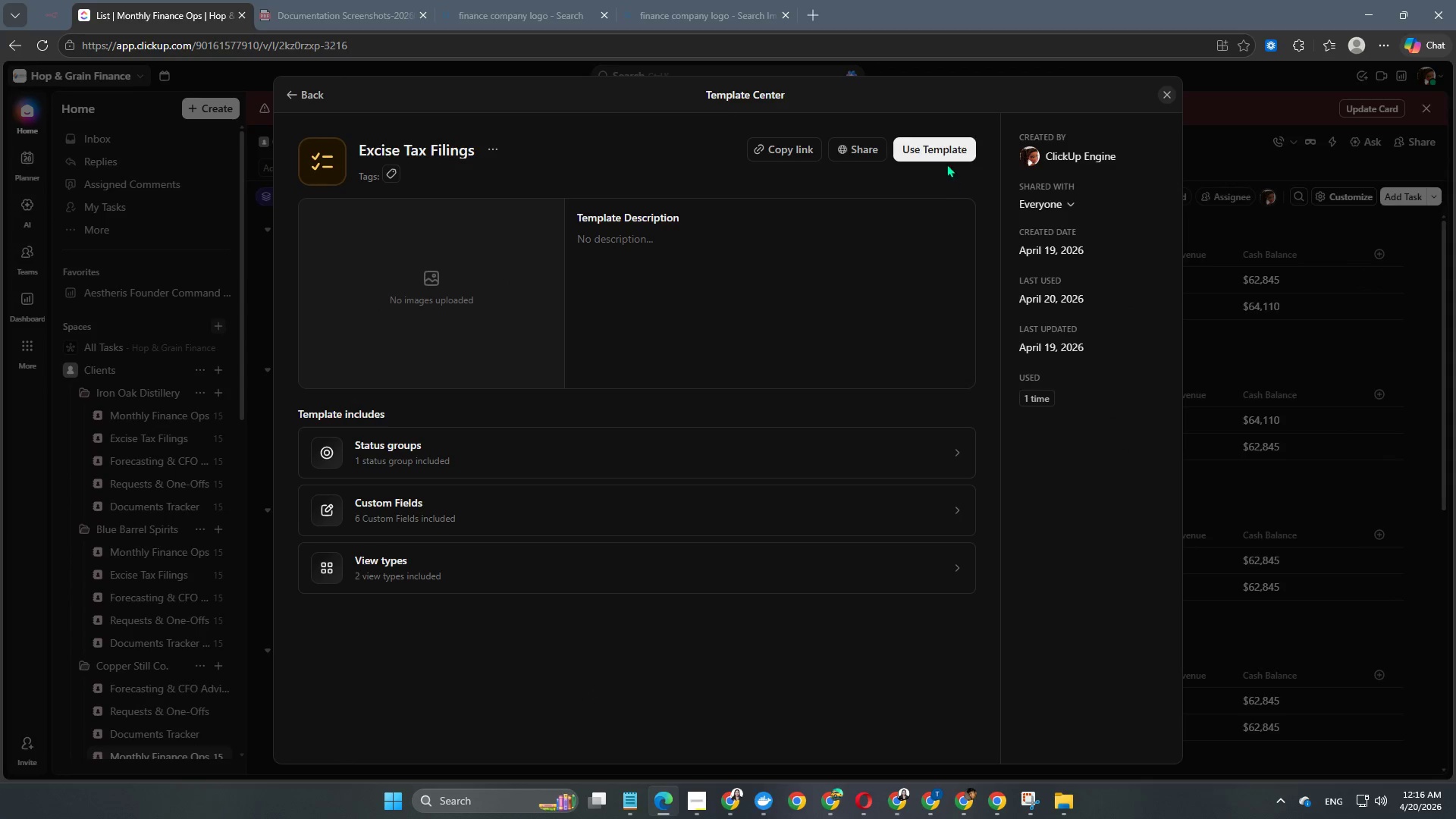 
left_click([943, 153])
 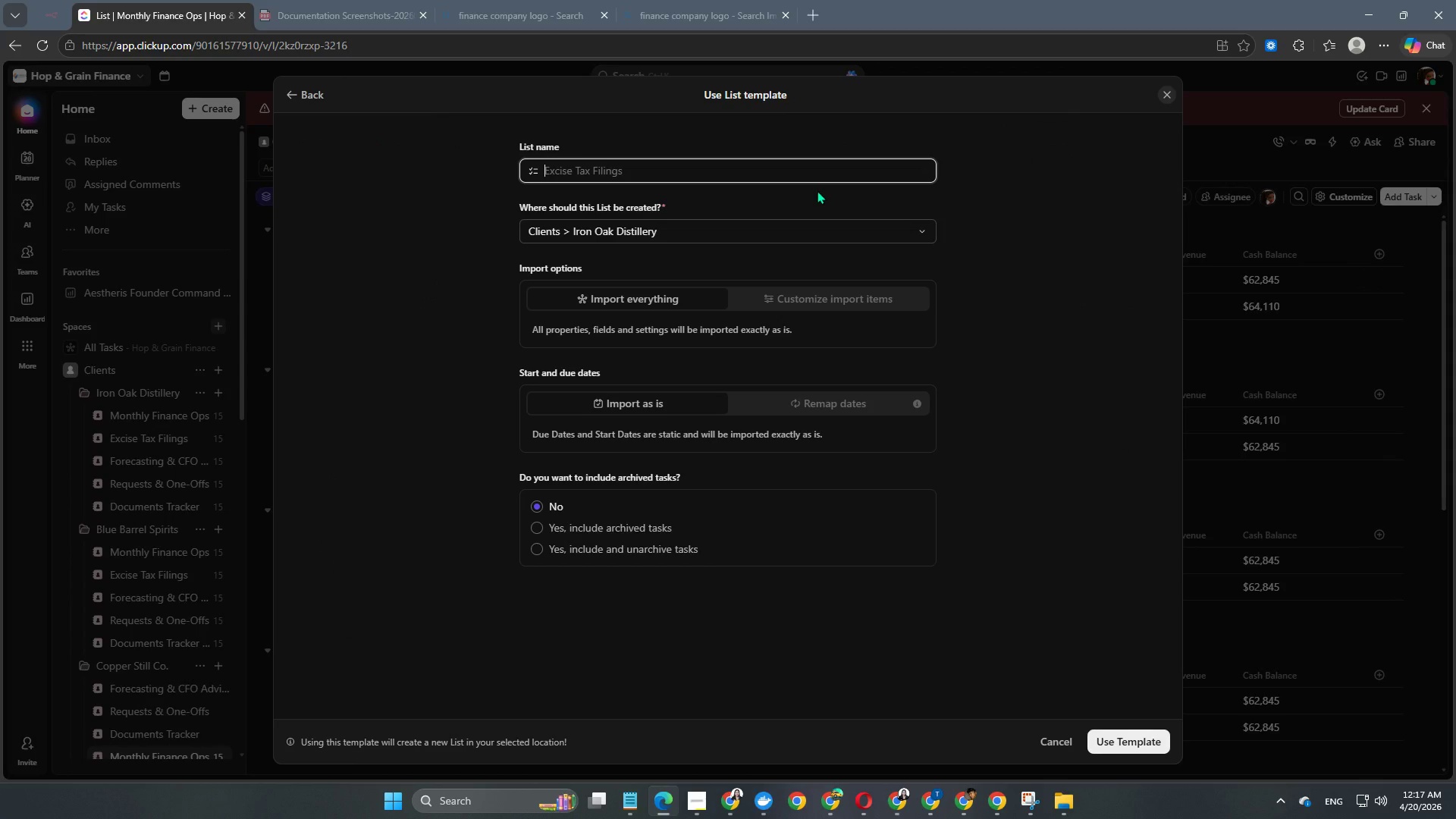 
type(Excise Tax Filings)
 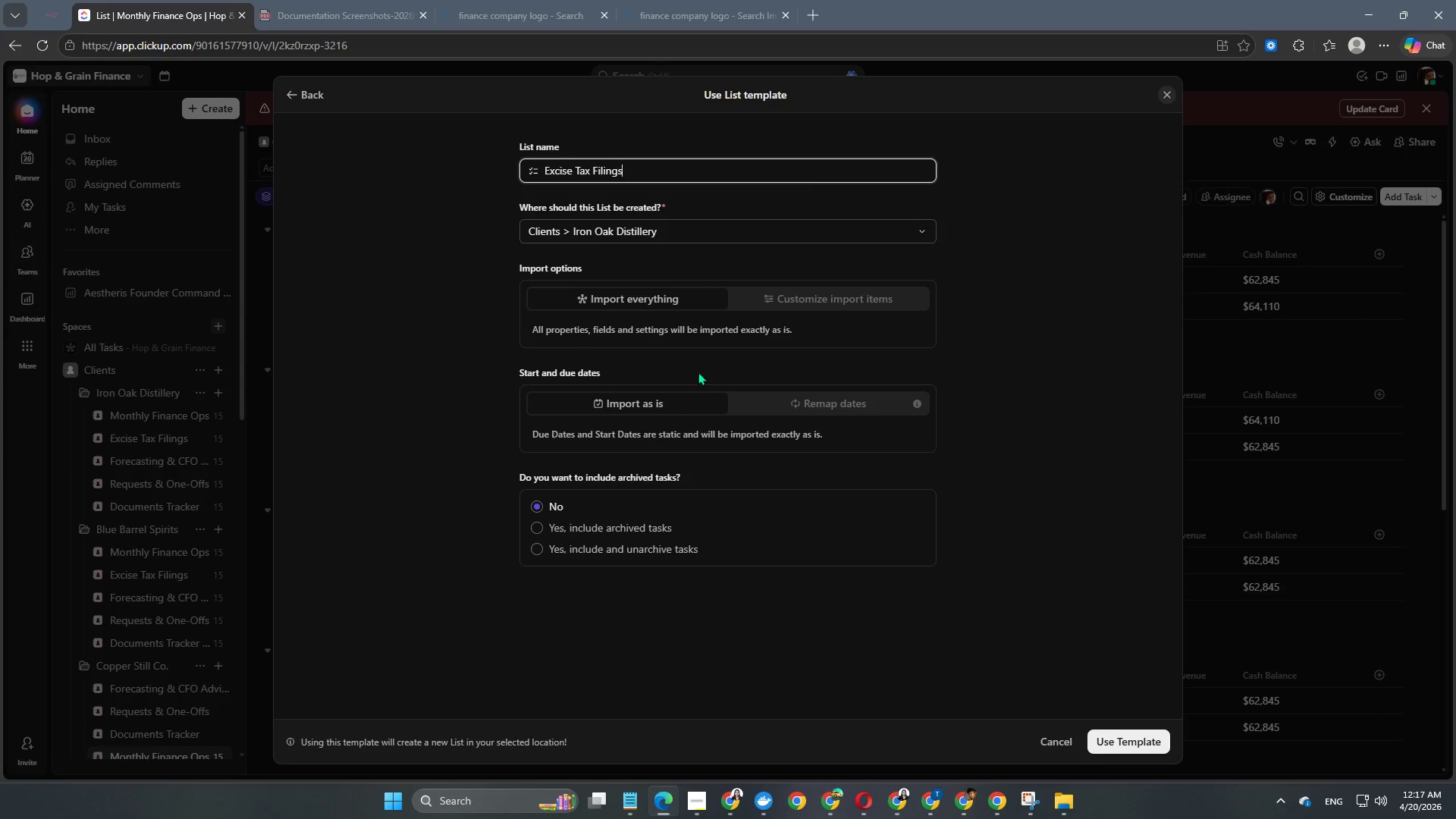 
left_click([748, 226])
 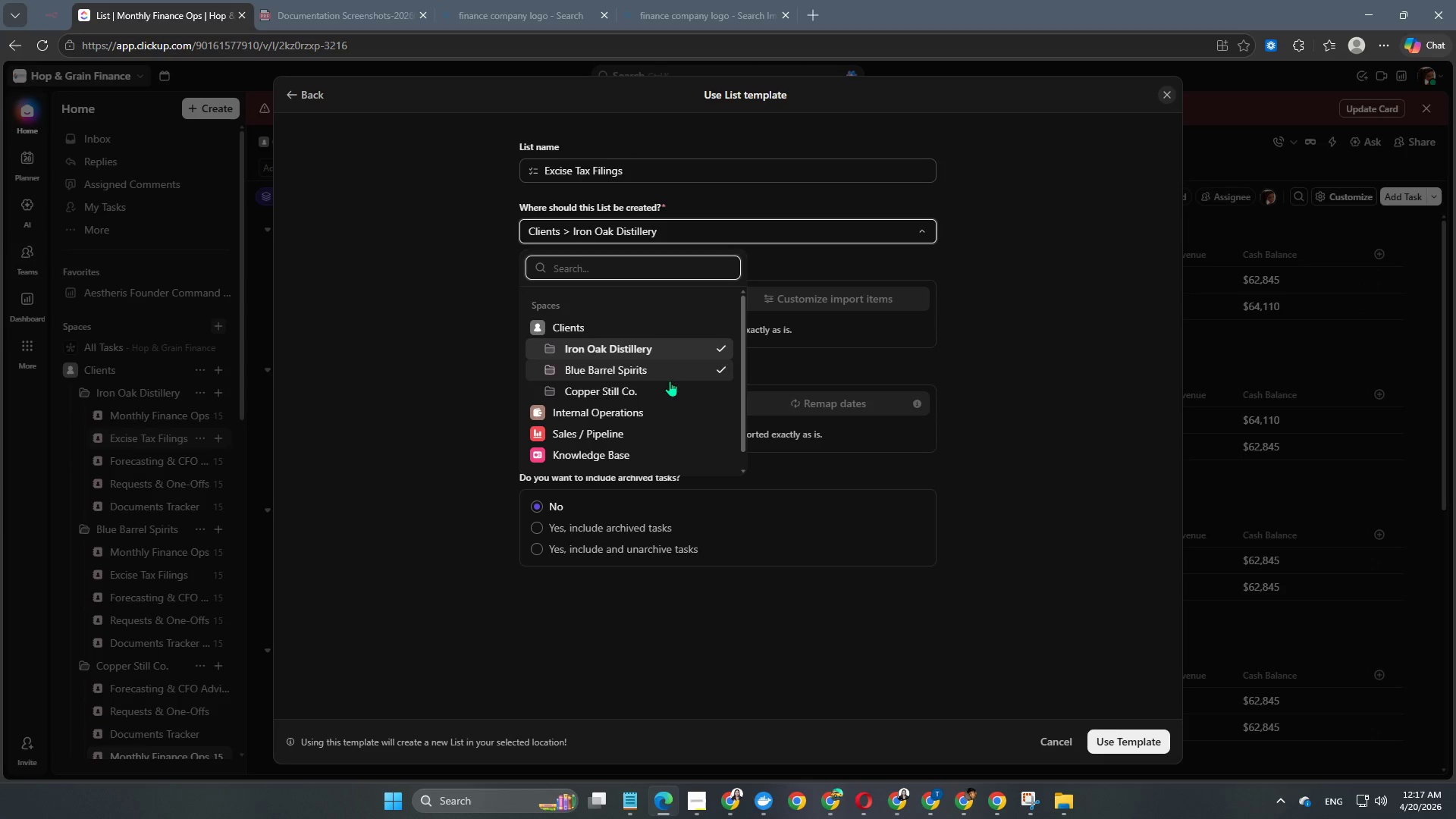 
left_click([663, 385])
 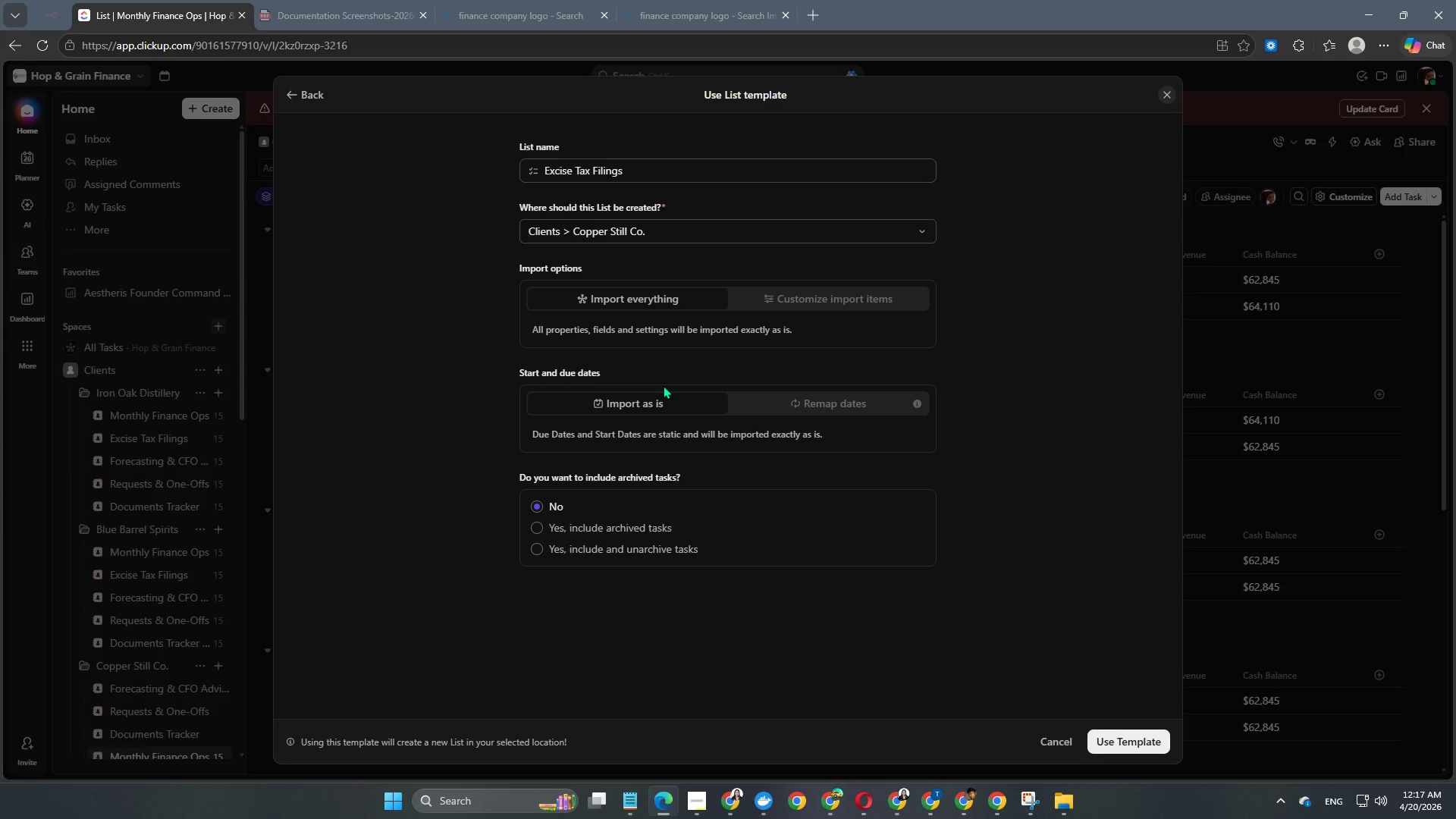 
scroll: coordinate [713, 430], scroll_direction: down, amount: 1.0
 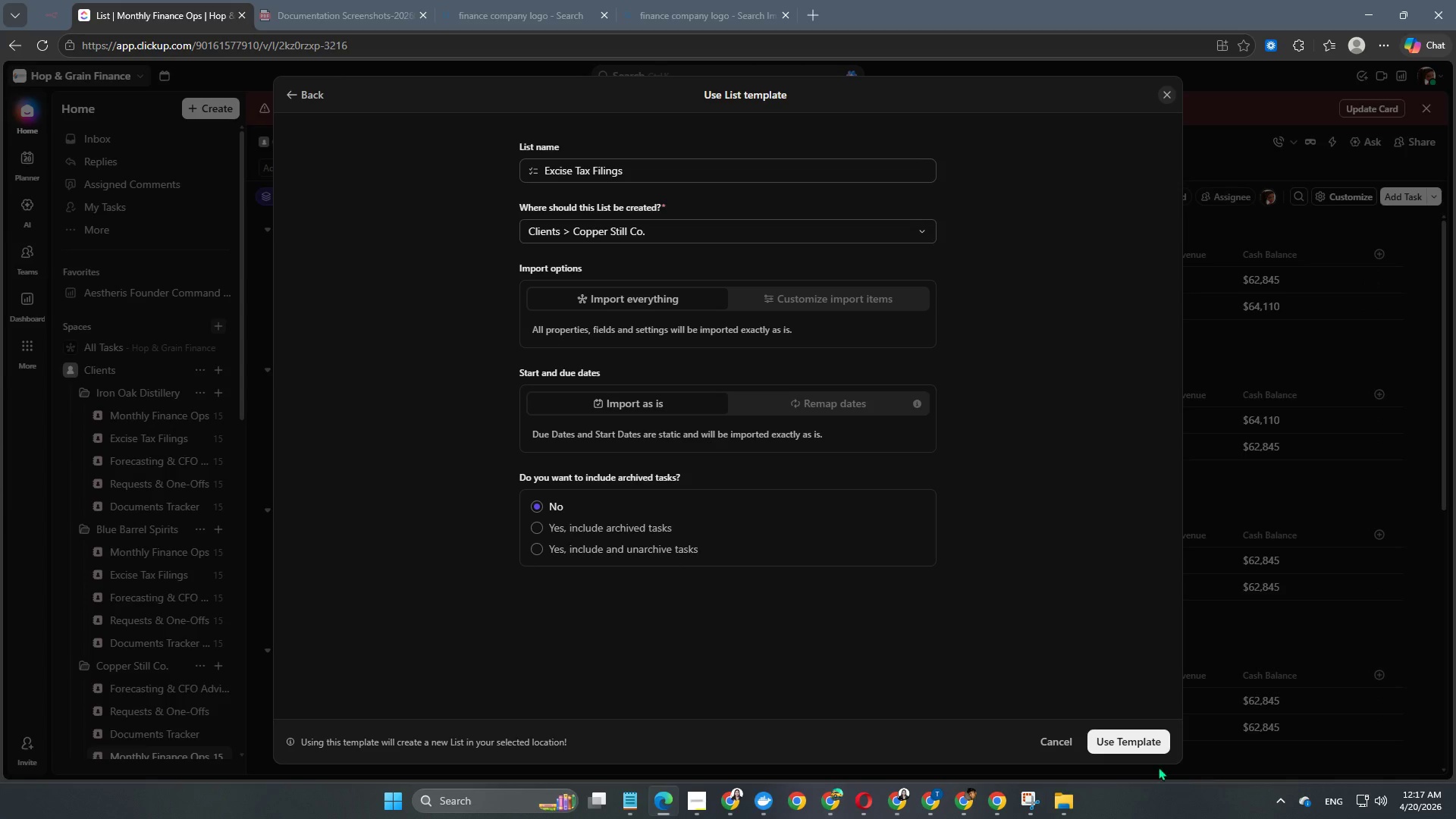 
left_click([1147, 748])
 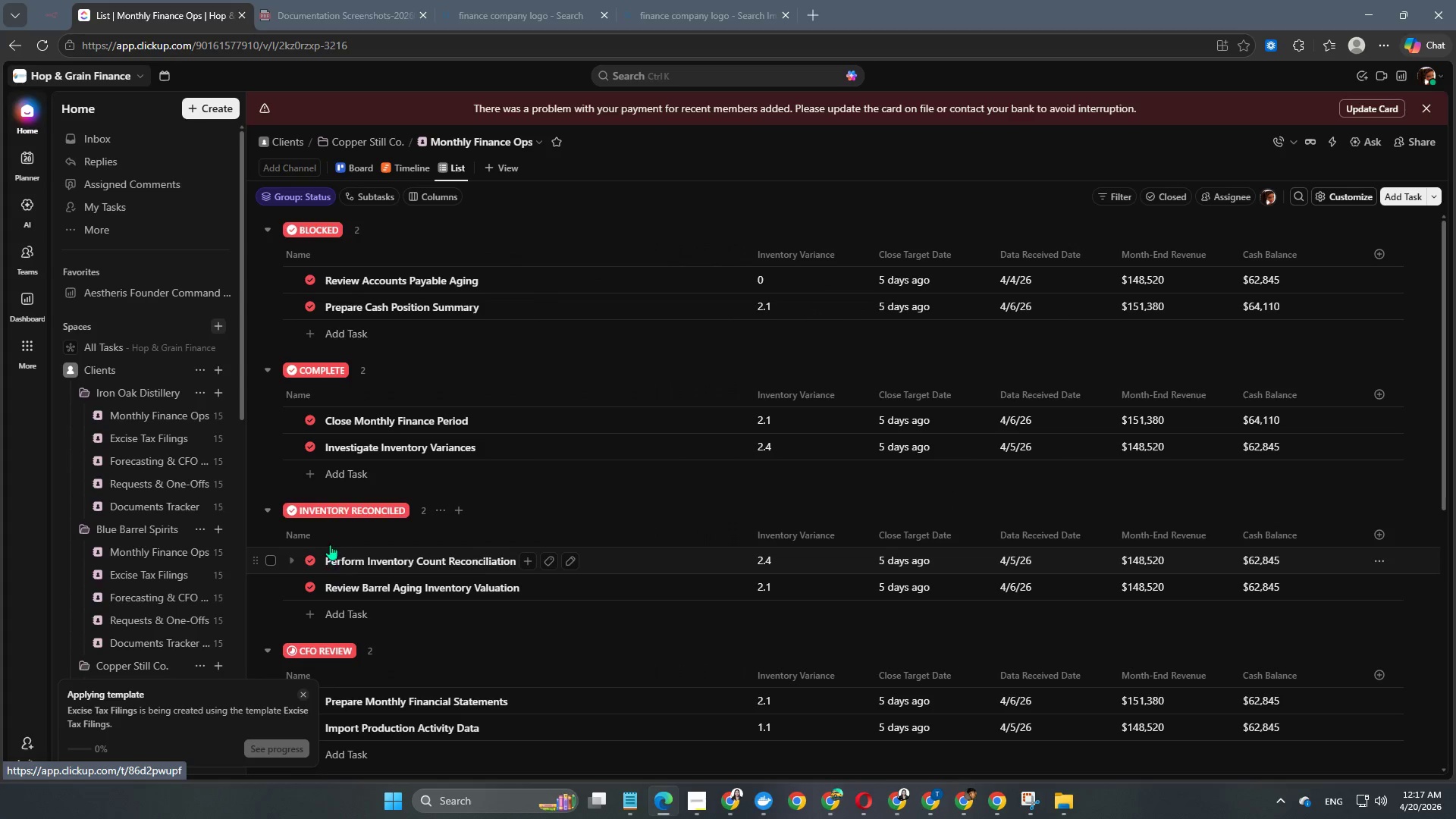 
scroll: coordinate [160, 520], scroll_direction: down, amount: 2.0
 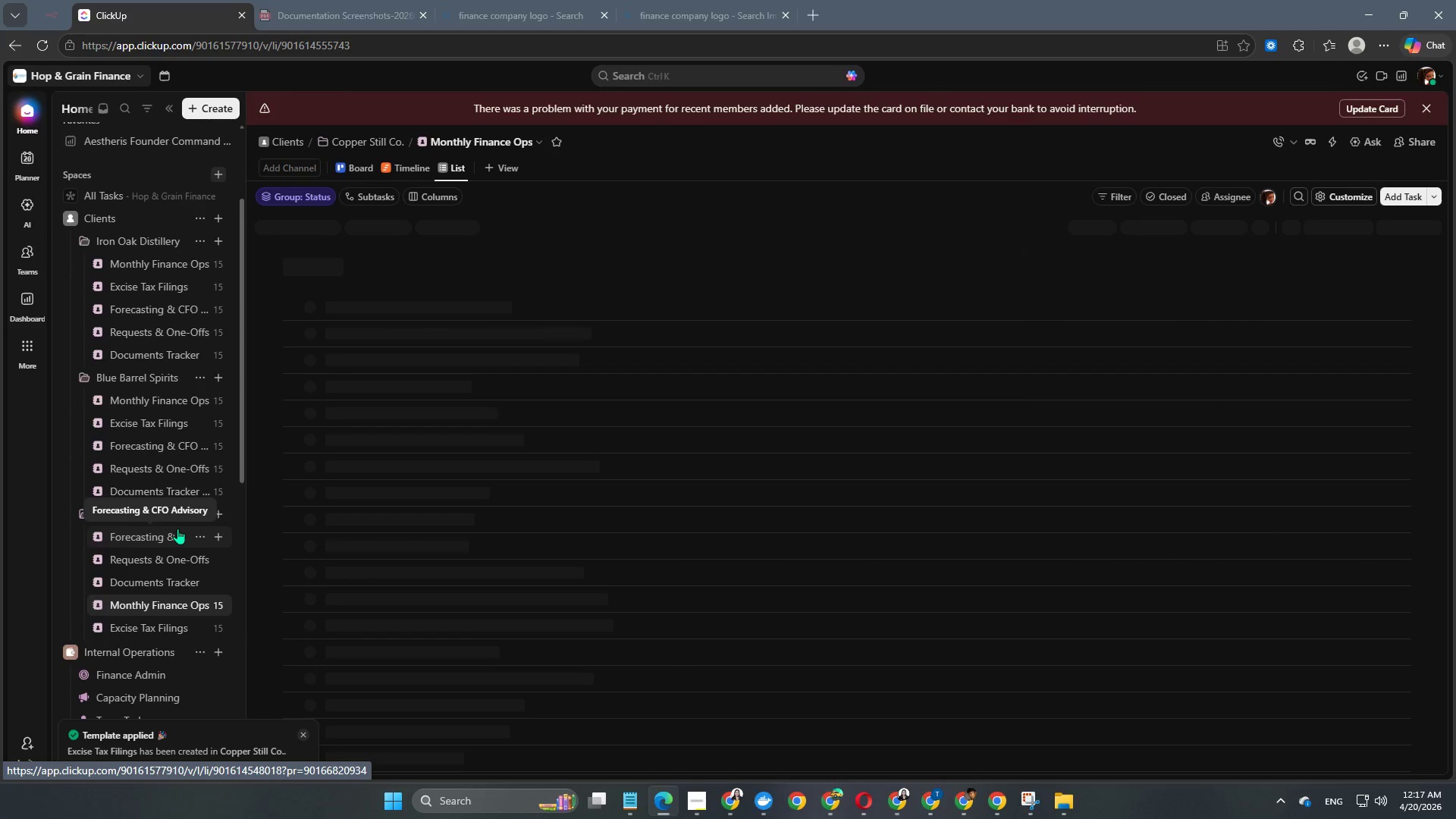 
wait(11.55)
 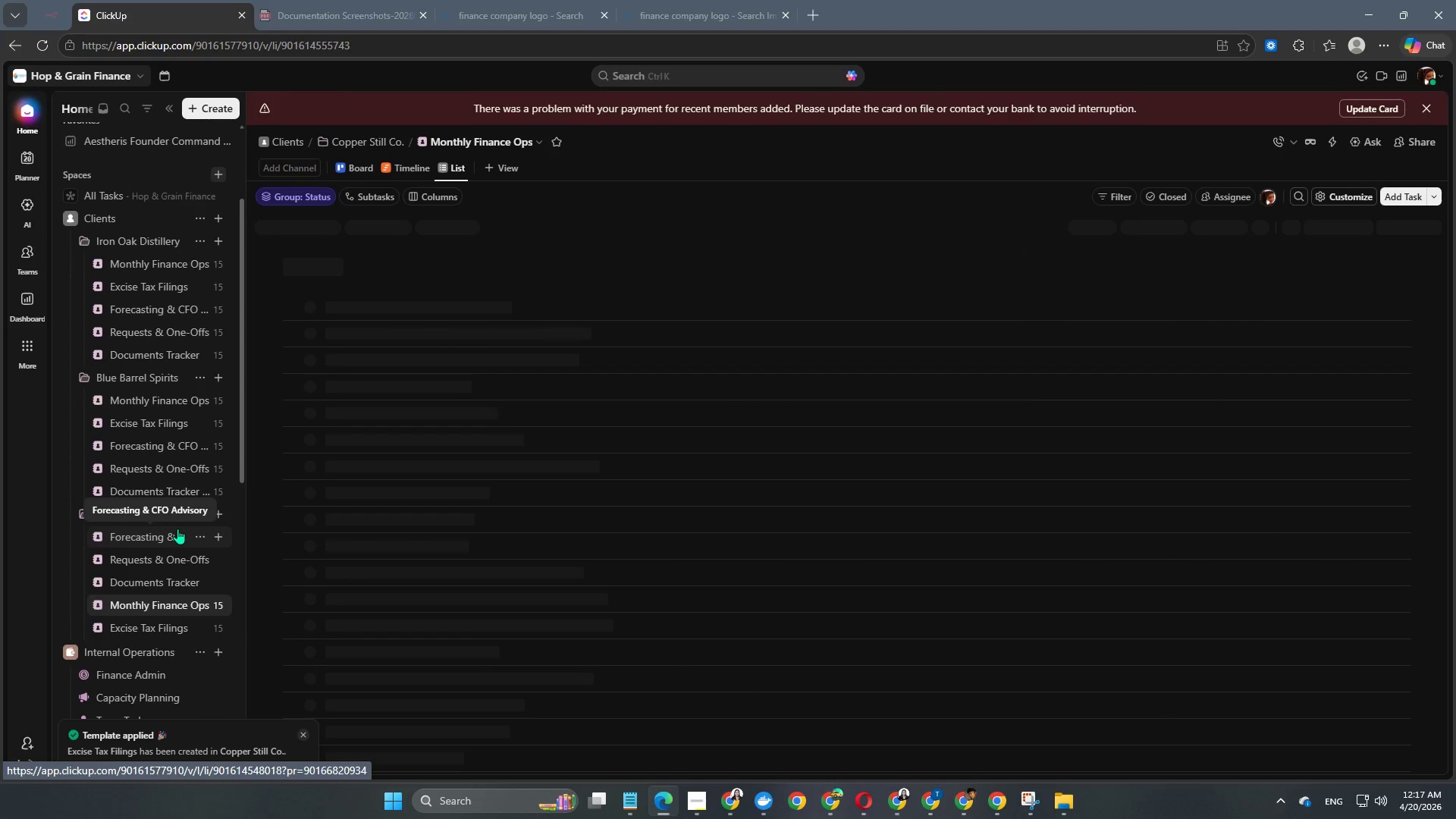 
scroll: coordinate [436, 649], scroll_direction: down, amount: 7.0
 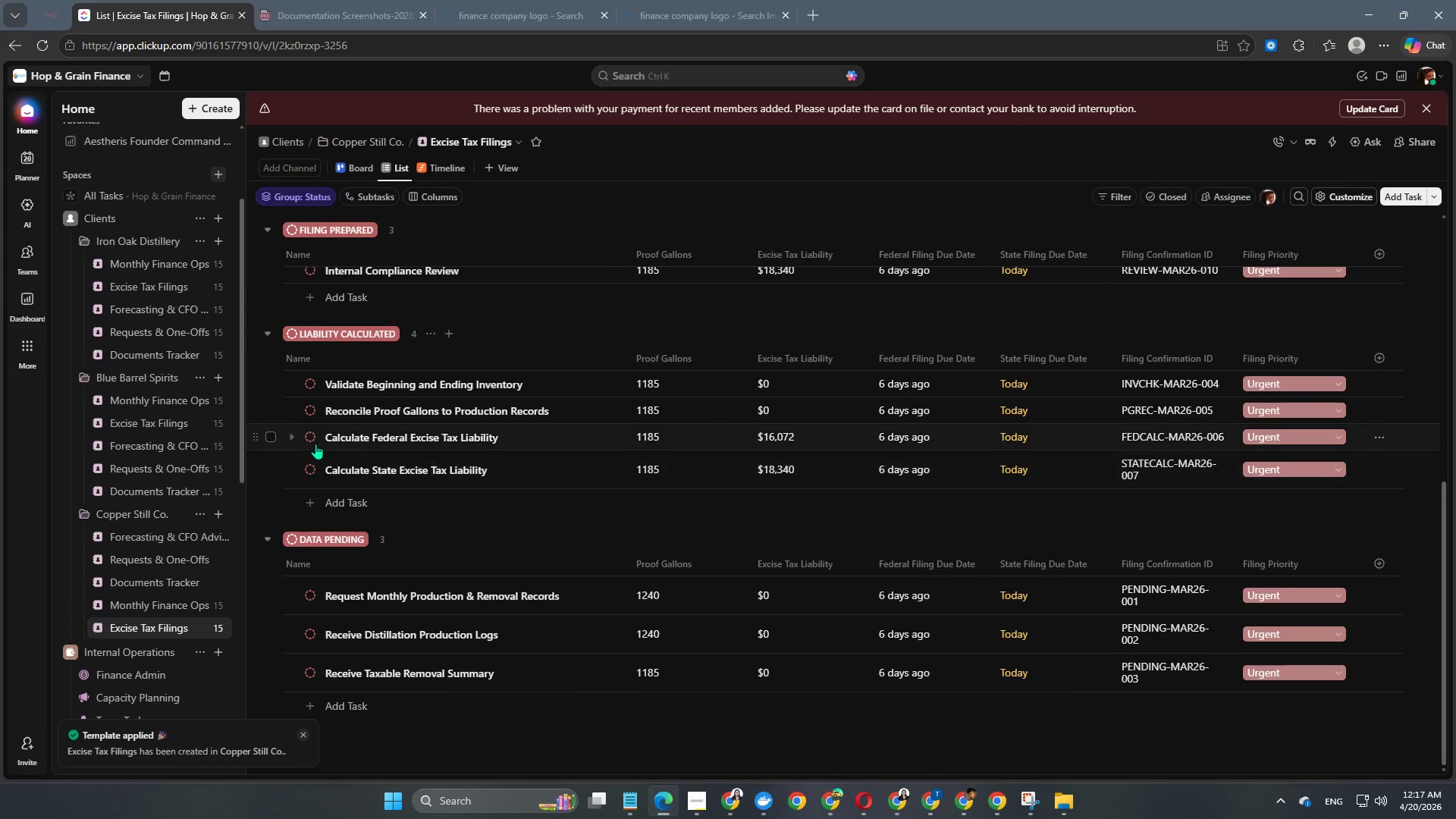 
left_click([313, 441])
 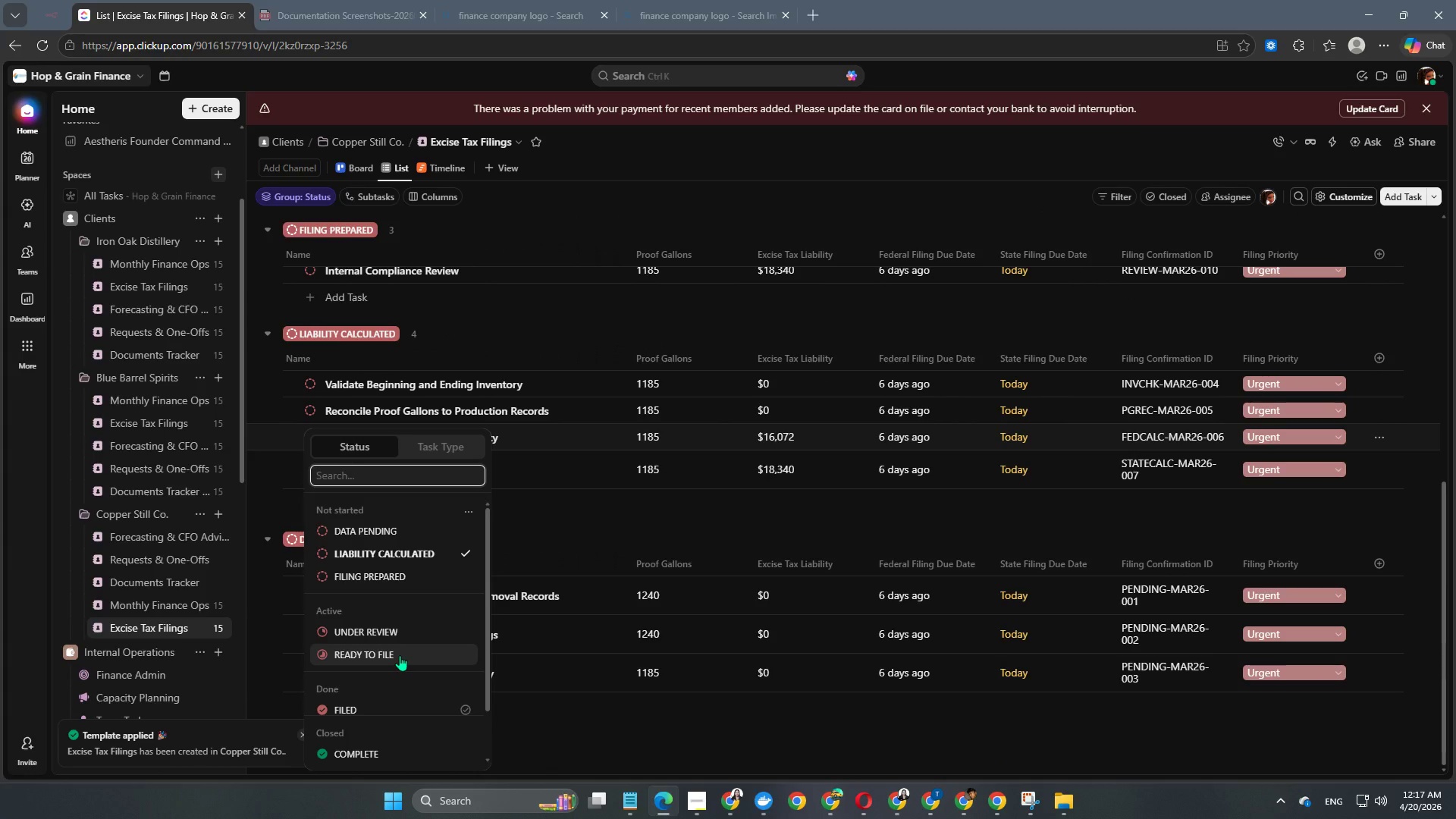 
scroll: coordinate [400, 655], scroll_direction: down, amount: 2.0
 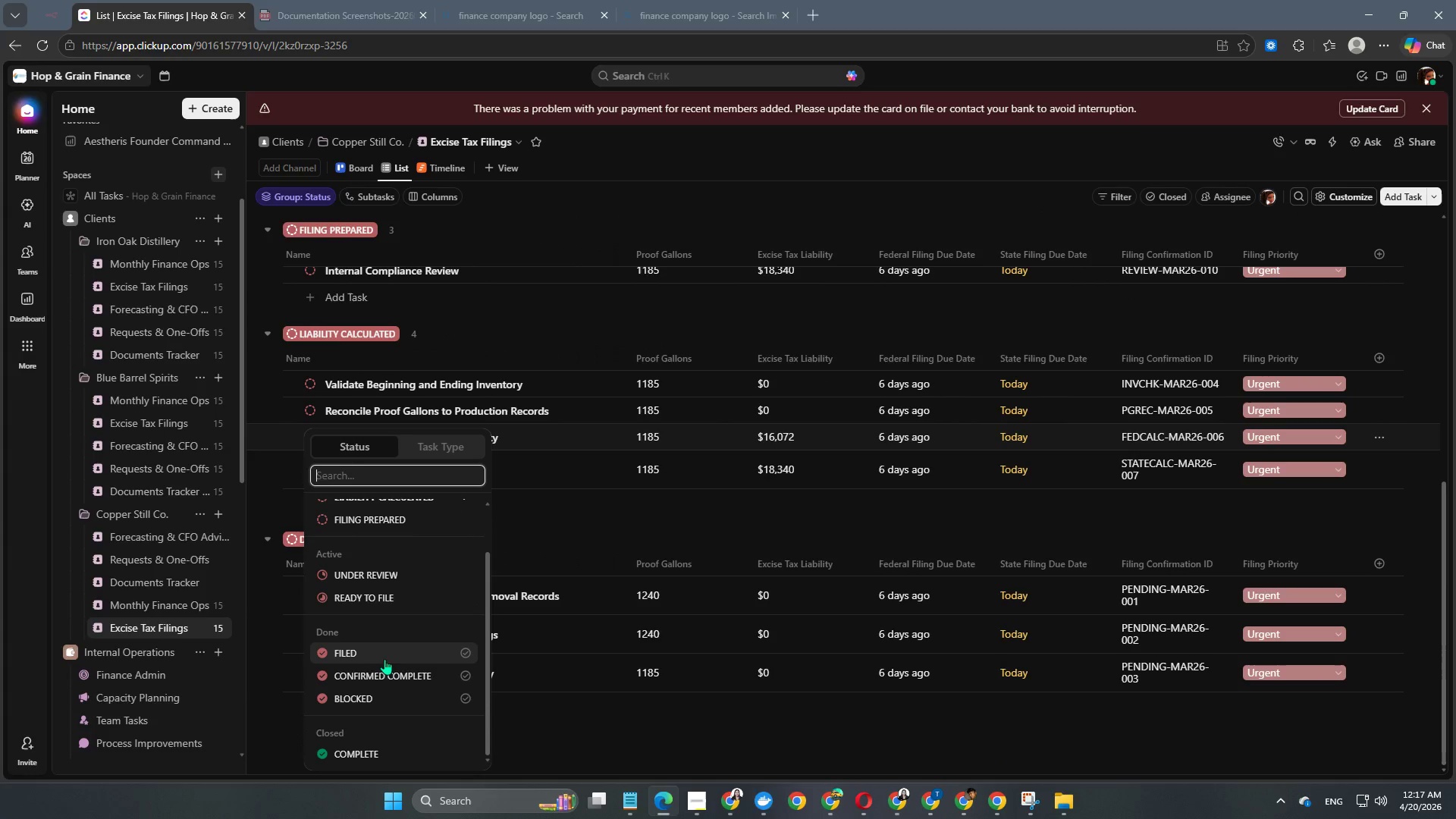 
left_click([360, 658])
 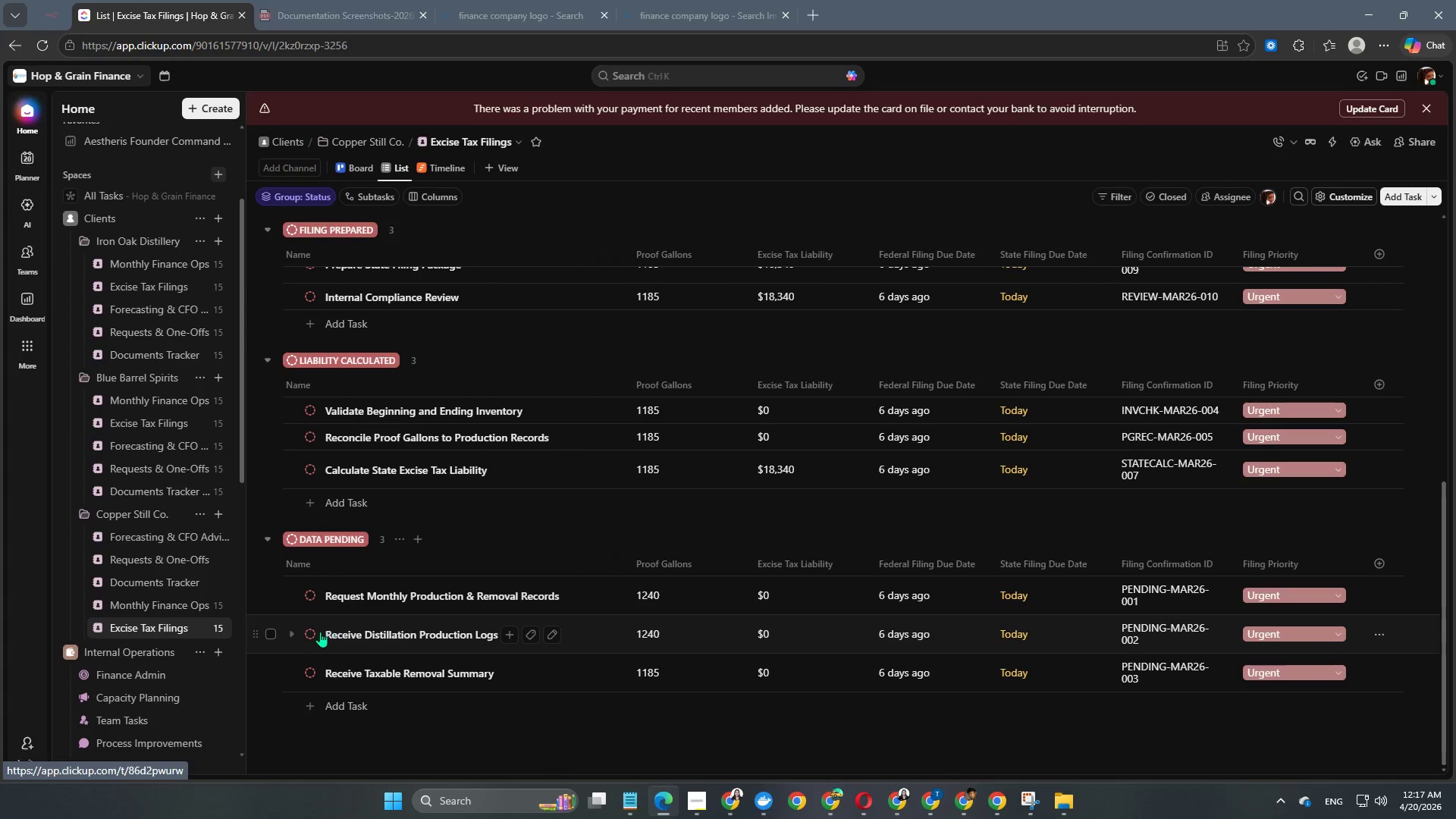 
left_click([309, 639])
 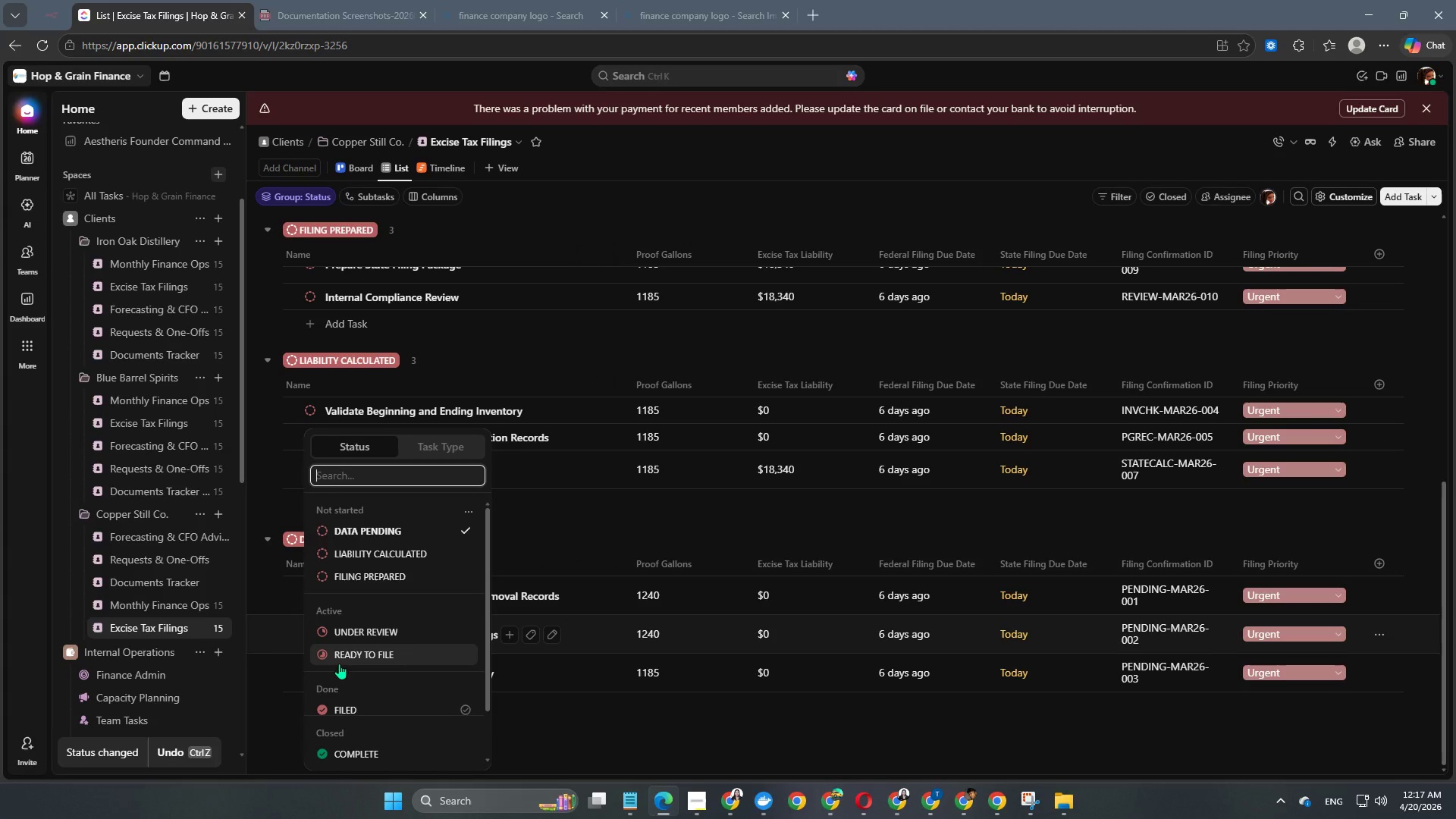 
scroll: coordinate [359, 683], scroll_direction: down, amount: 3.0
 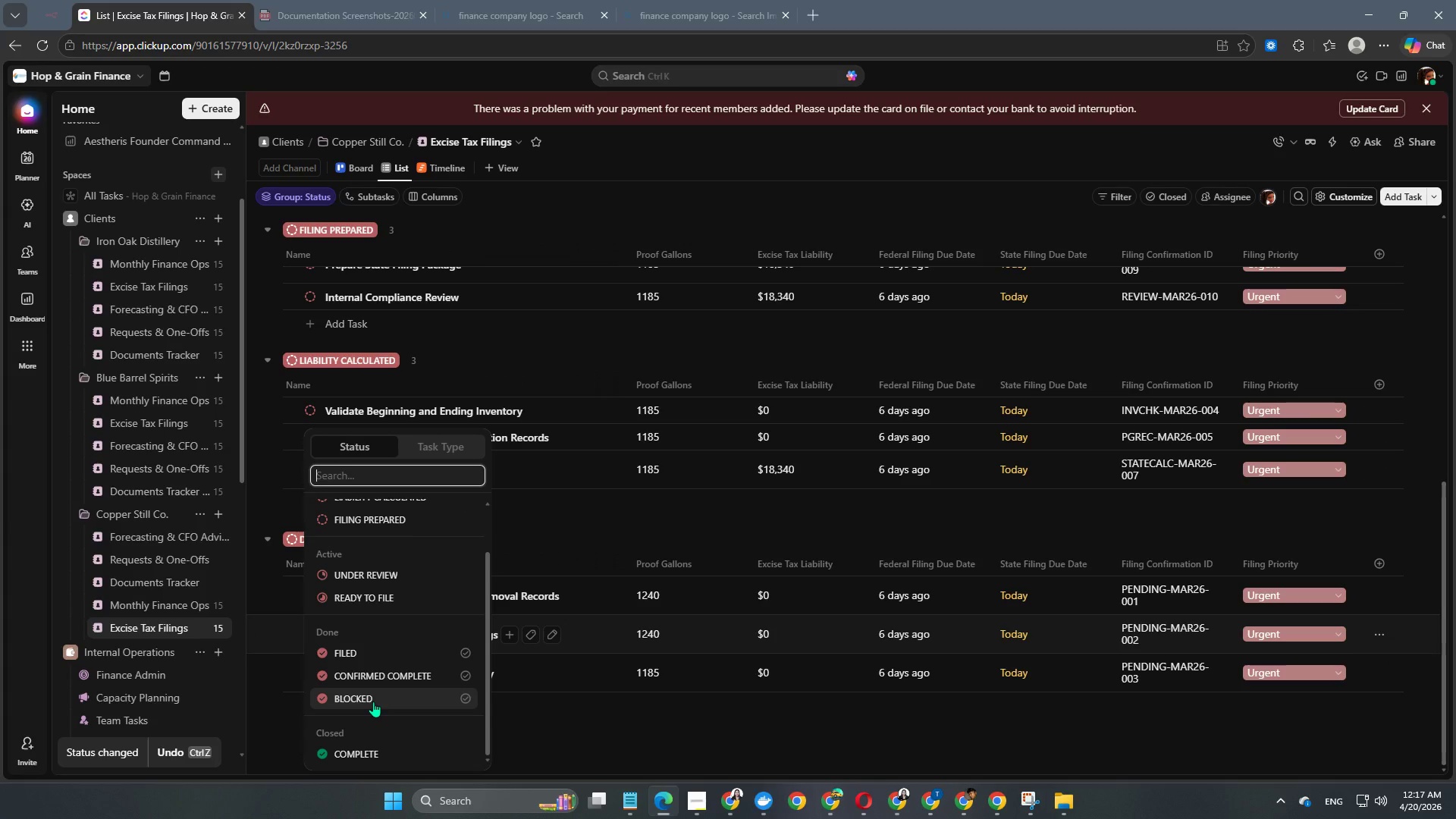 
left_click([373, 701])
 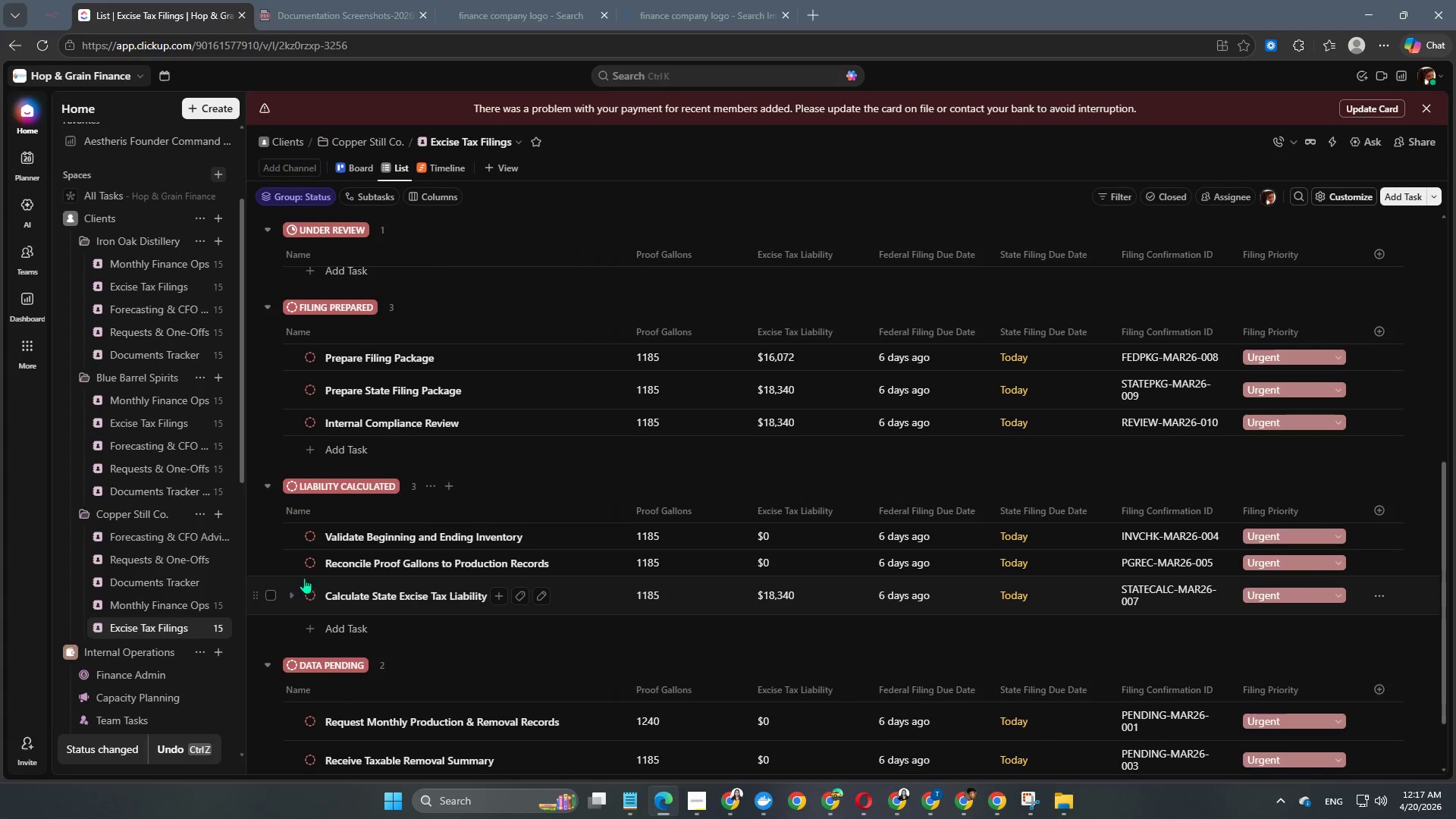 
left_click([314, 562])
 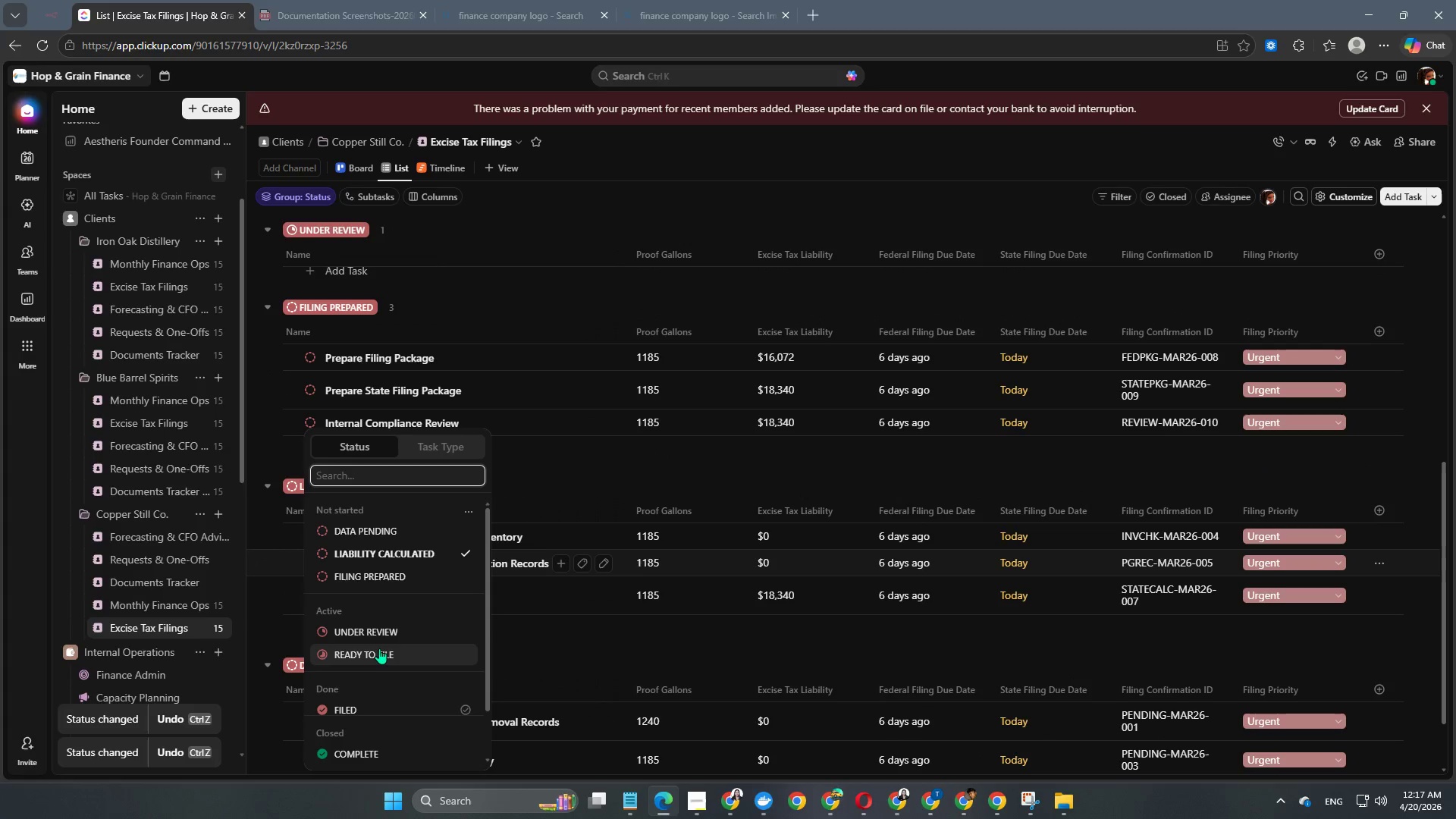 
scroll: coordinate [384, 685], scroll_direction: down, amount: 5.0
 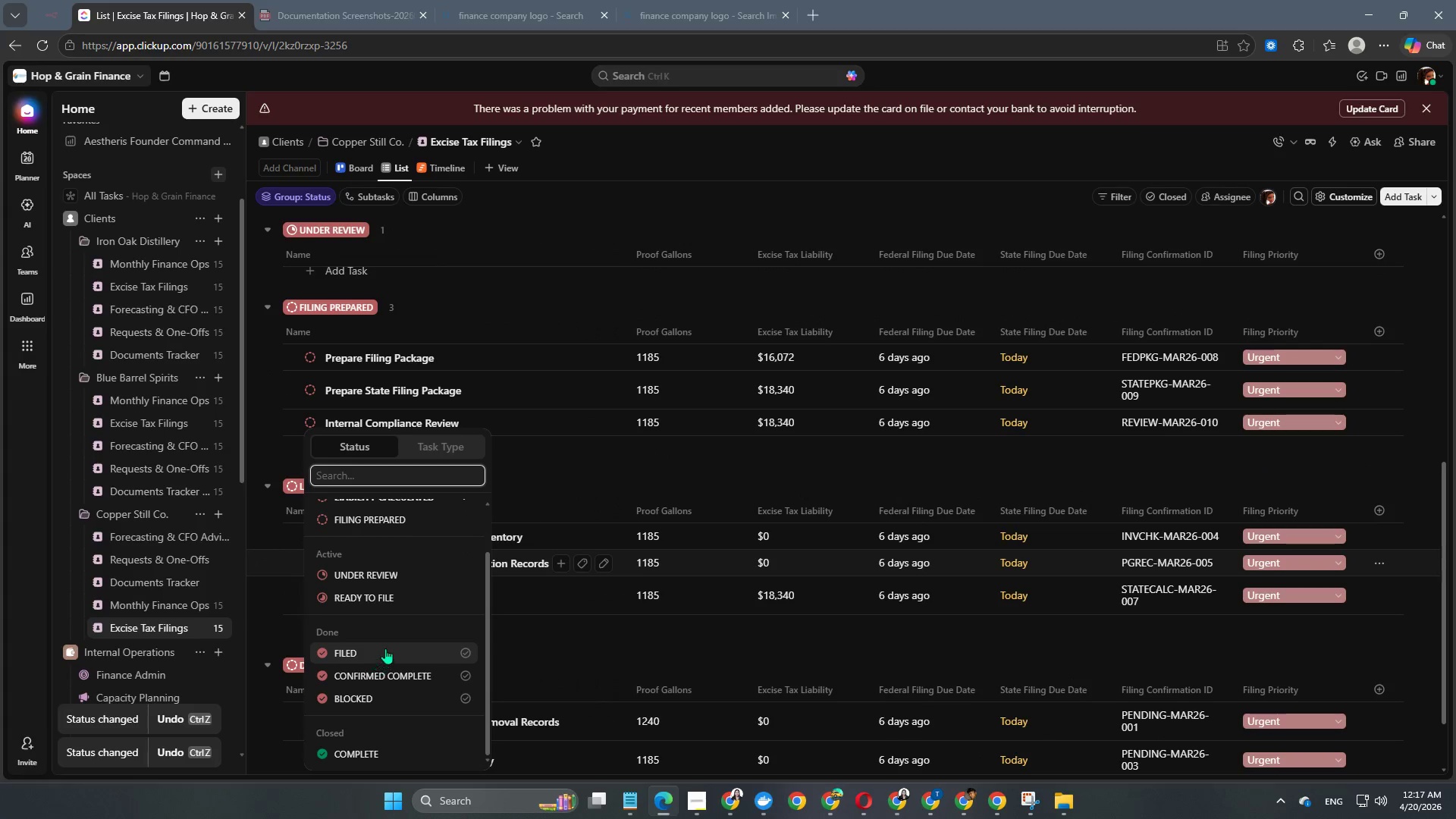 
left_click([385, 648])
 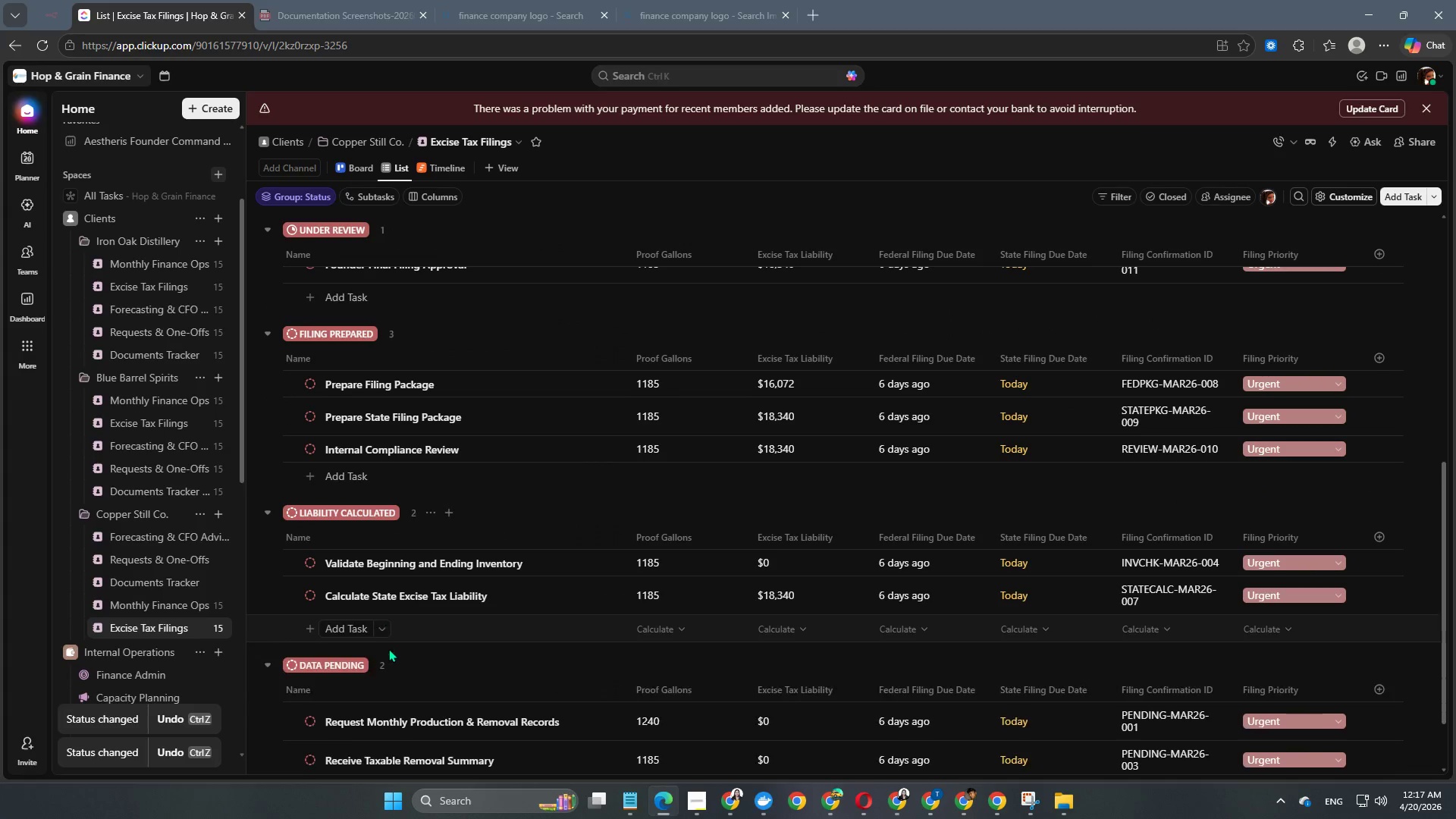 
scroll: coordinate [379, 626], scroll_direction: up, amount: 6.0
 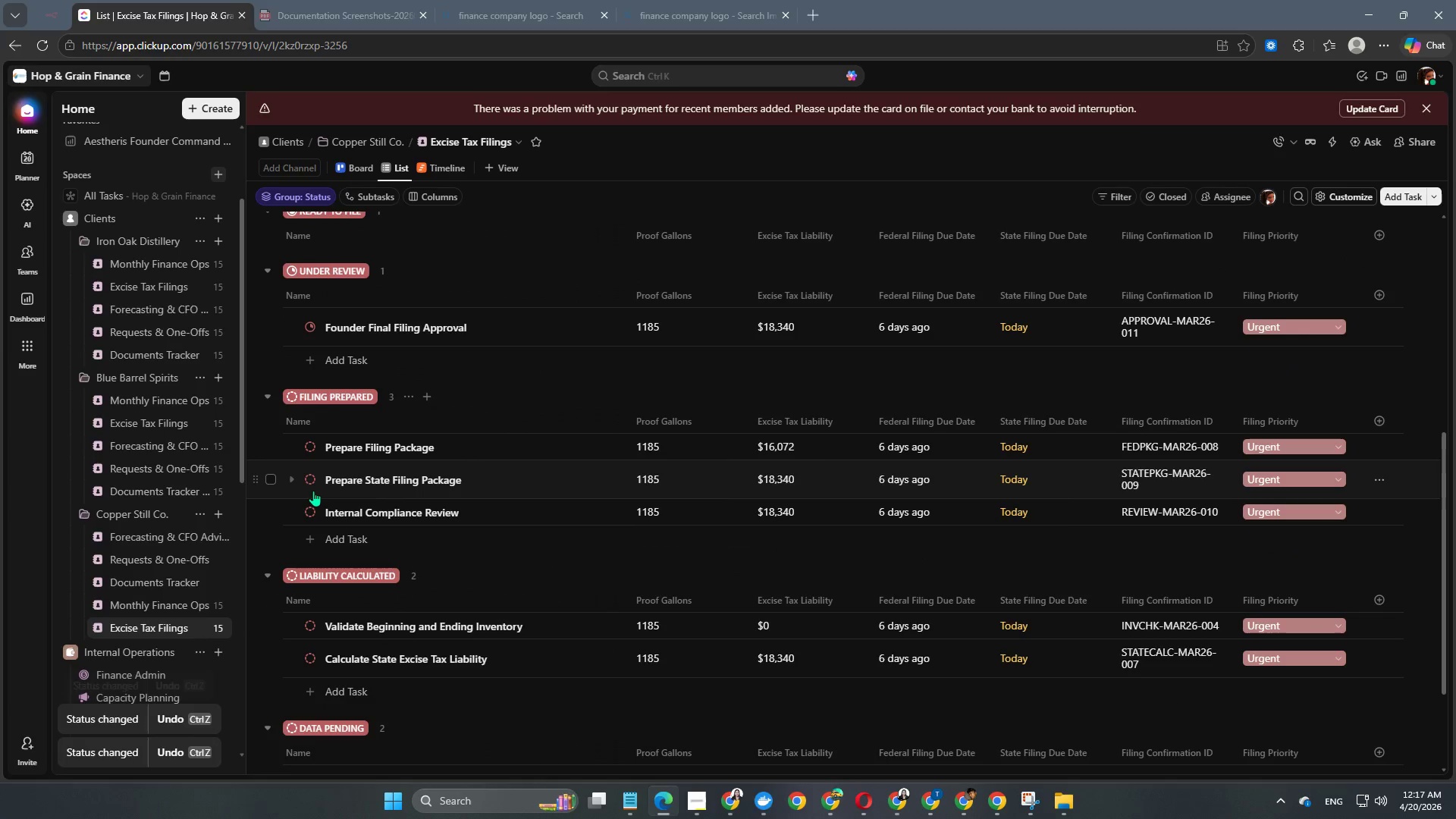 
left_click([309, 481])
 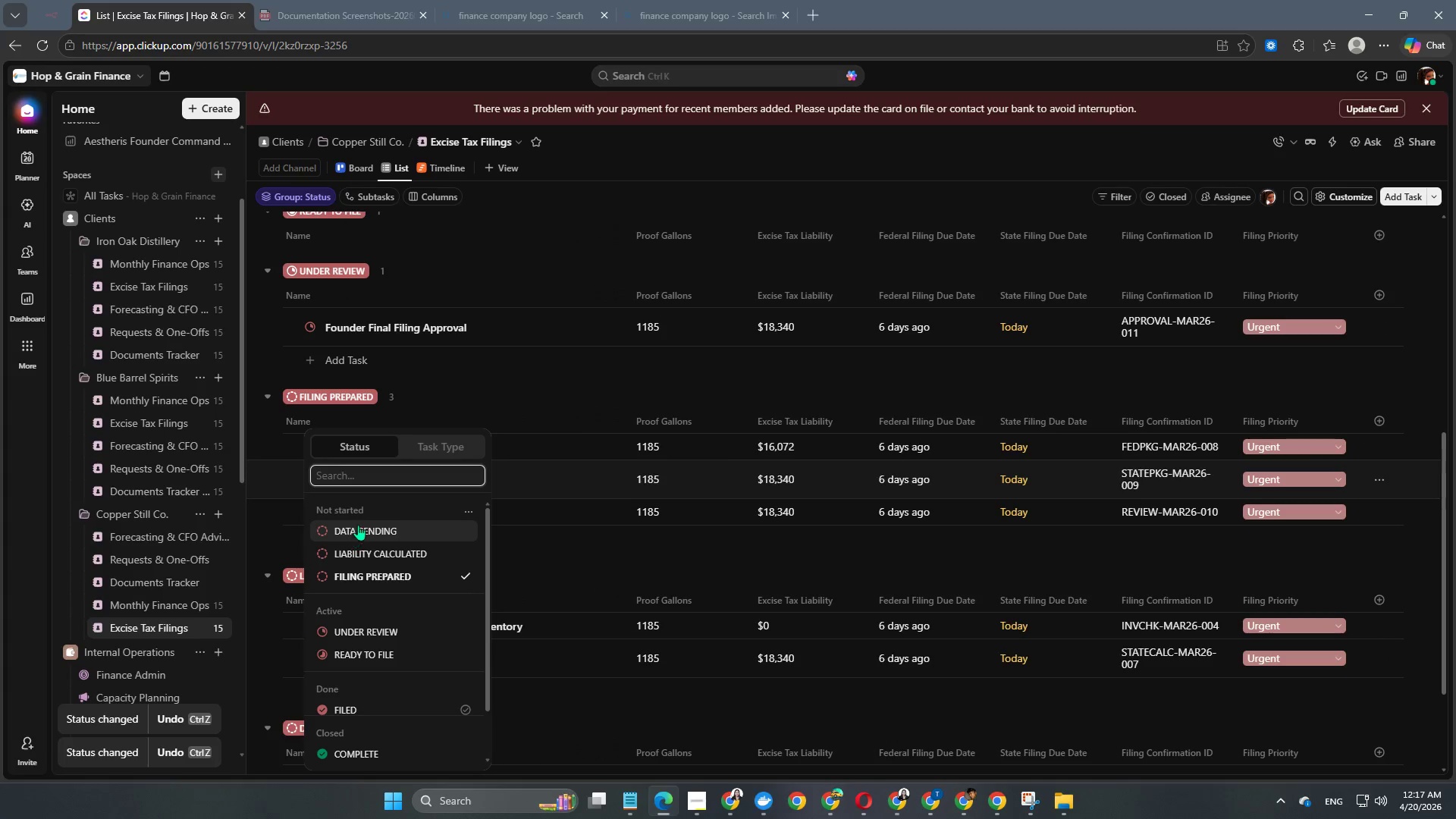 
left_click([358, 525])
 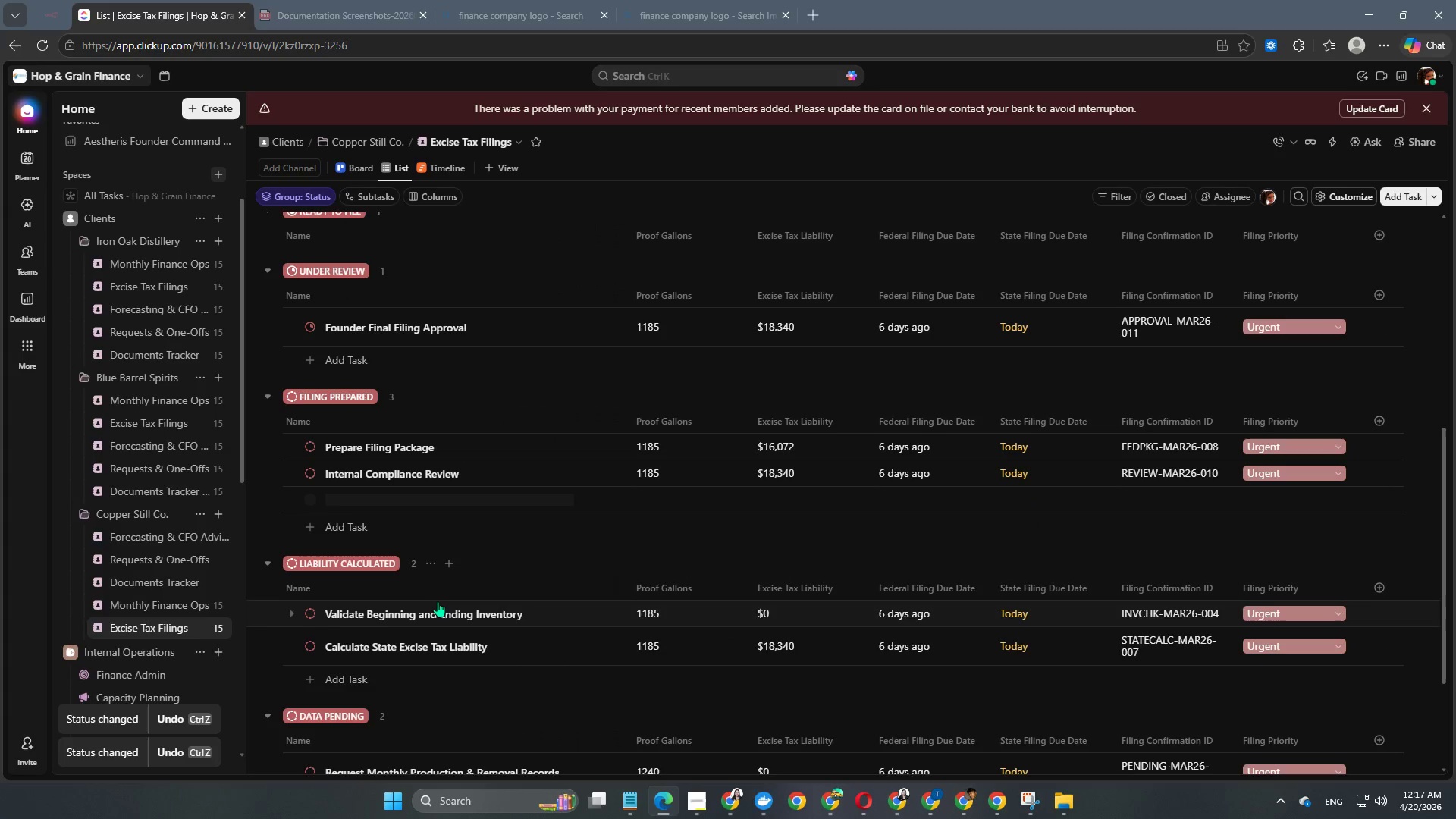 
scroll: coordinate [438, 601], scroll_direction: down, amount: 3.0
 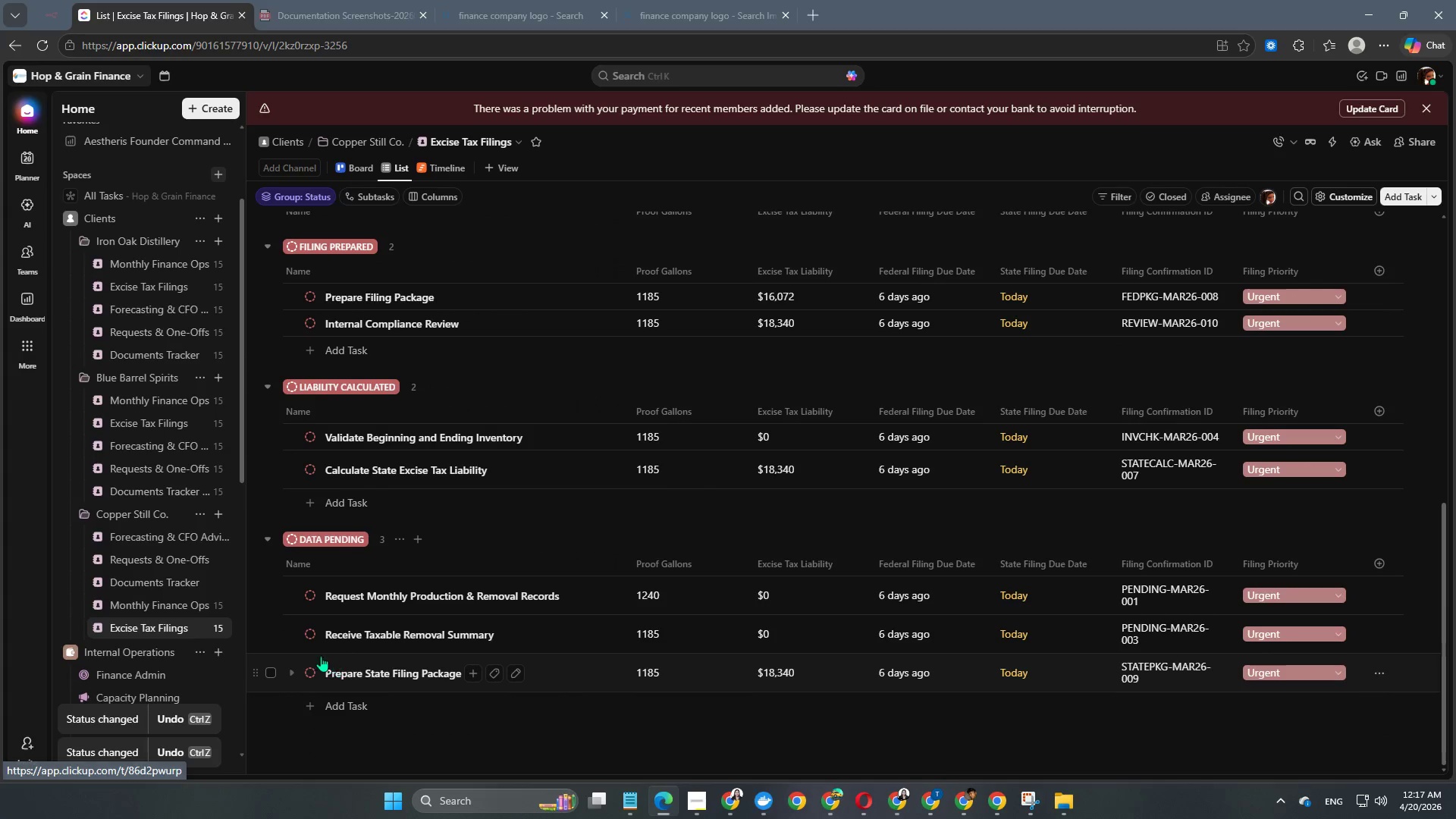 
left_click([311, 633])
 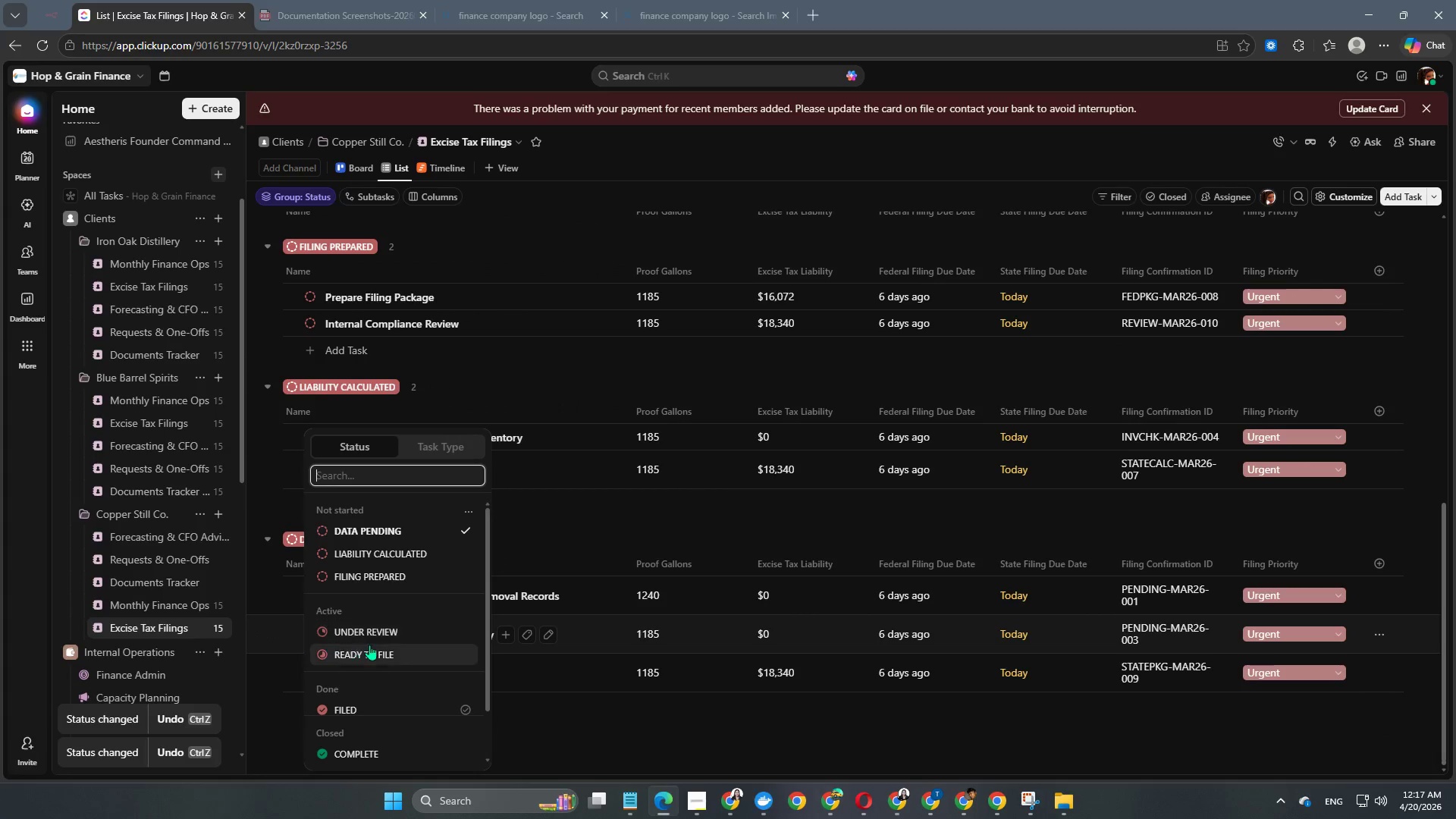 
scroll: coordinate [376, 648], scroll_direction: down, amount: 3.0
 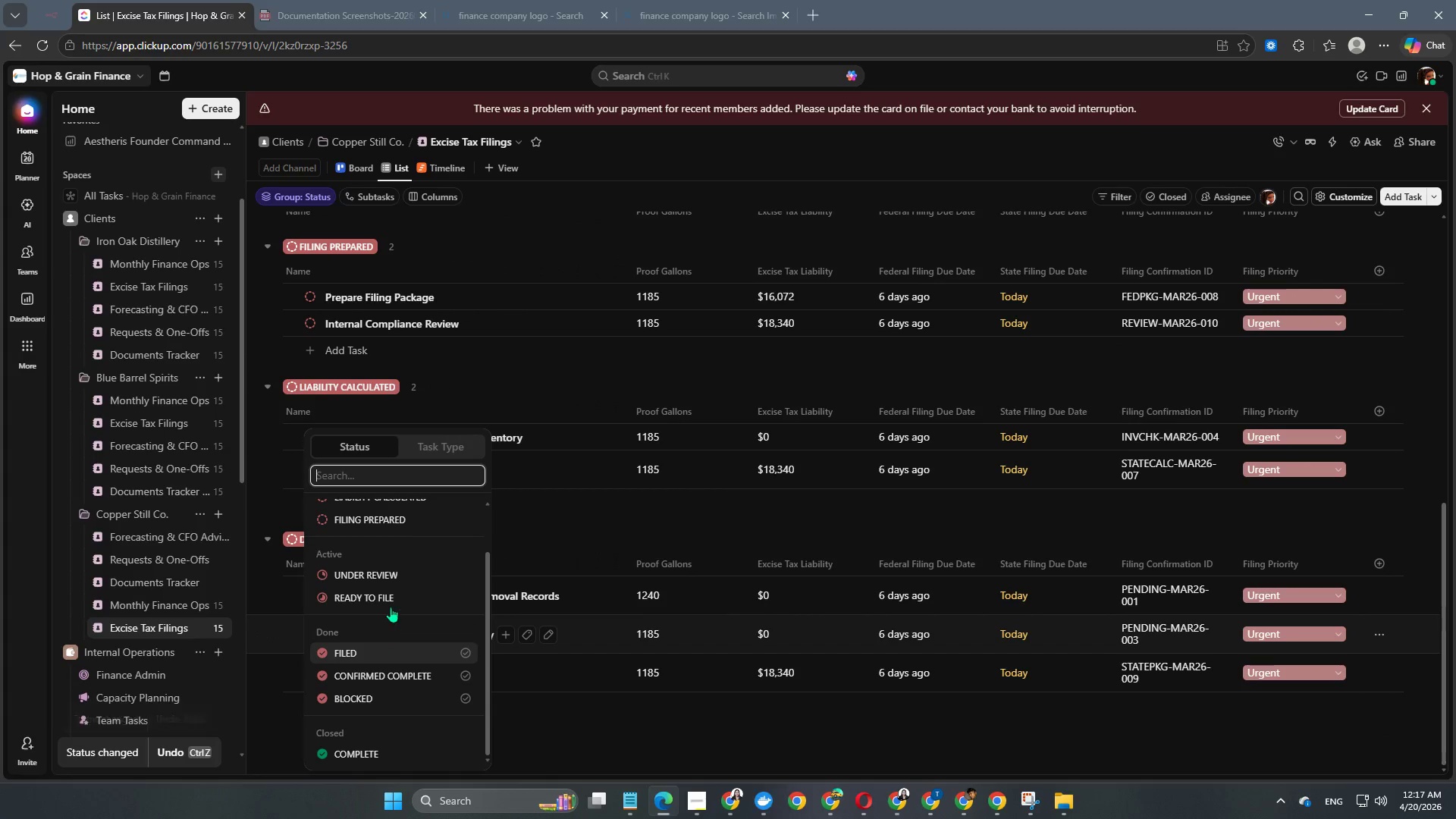 
left_click([391, 607])
 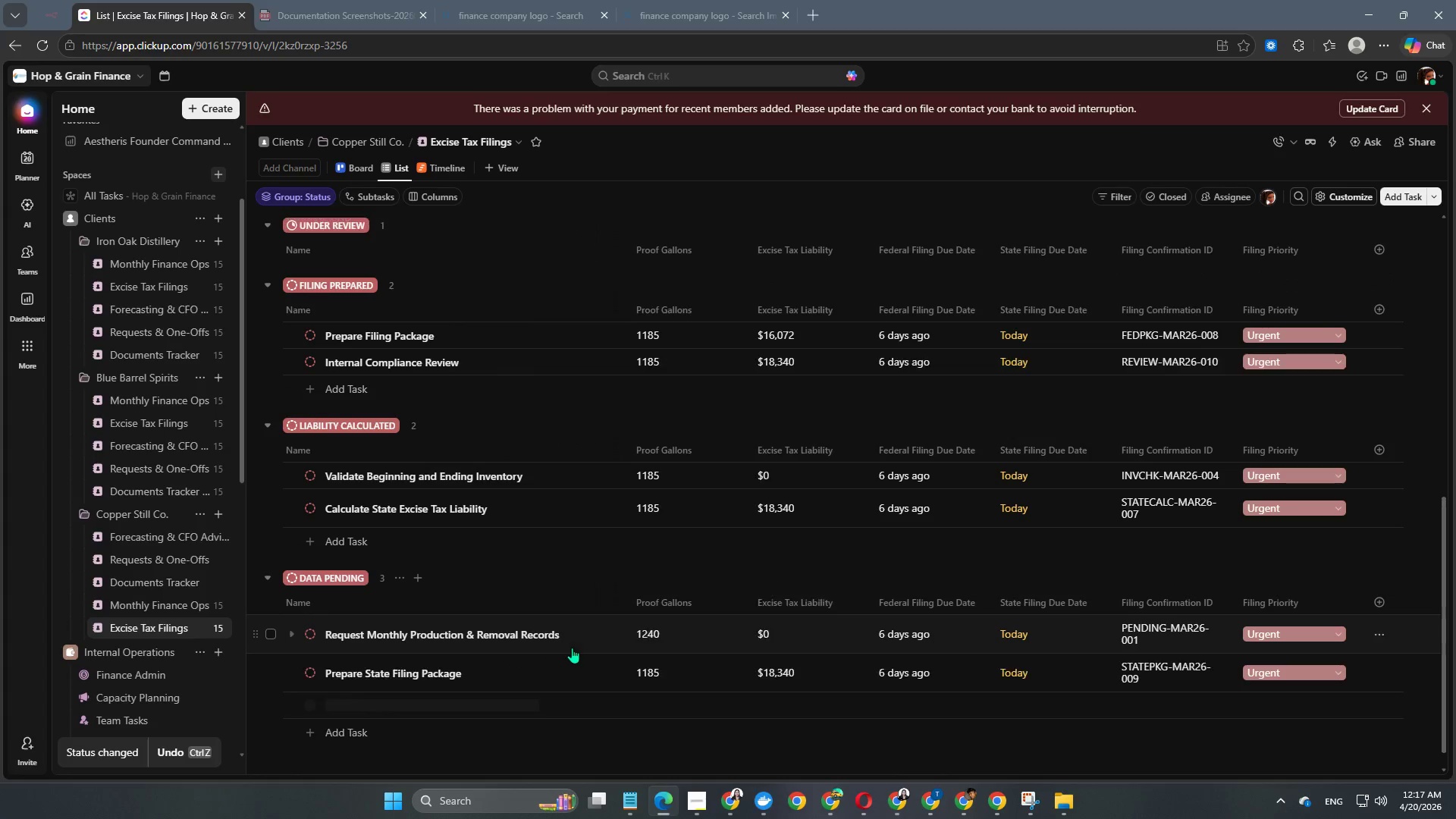 
scroll: coordinate [146, 540], scroll_direction: up, amount: 15.0
 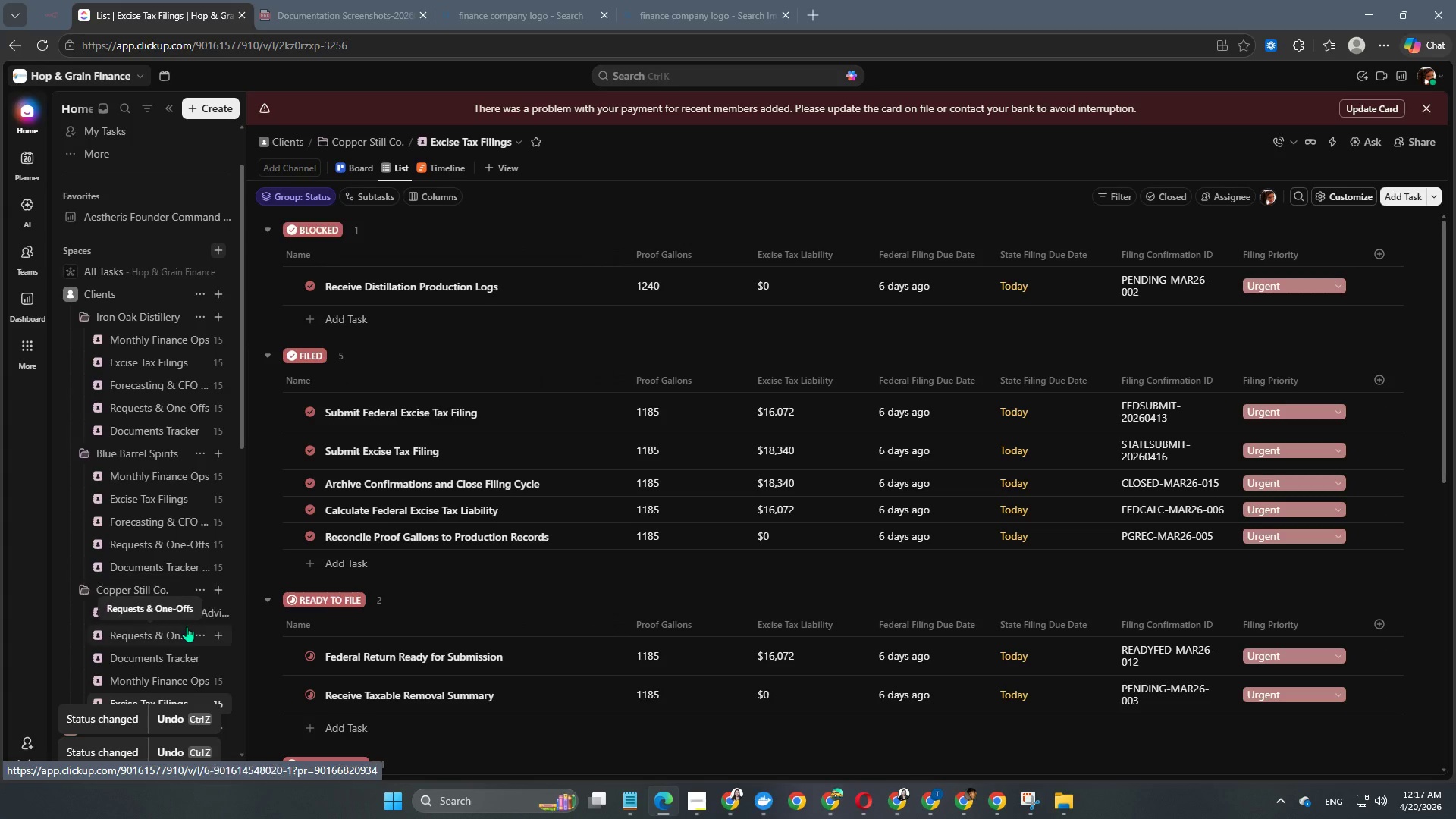 
scroll: coordinate [189, 557], scroll_direction: down, amount: 1.0
 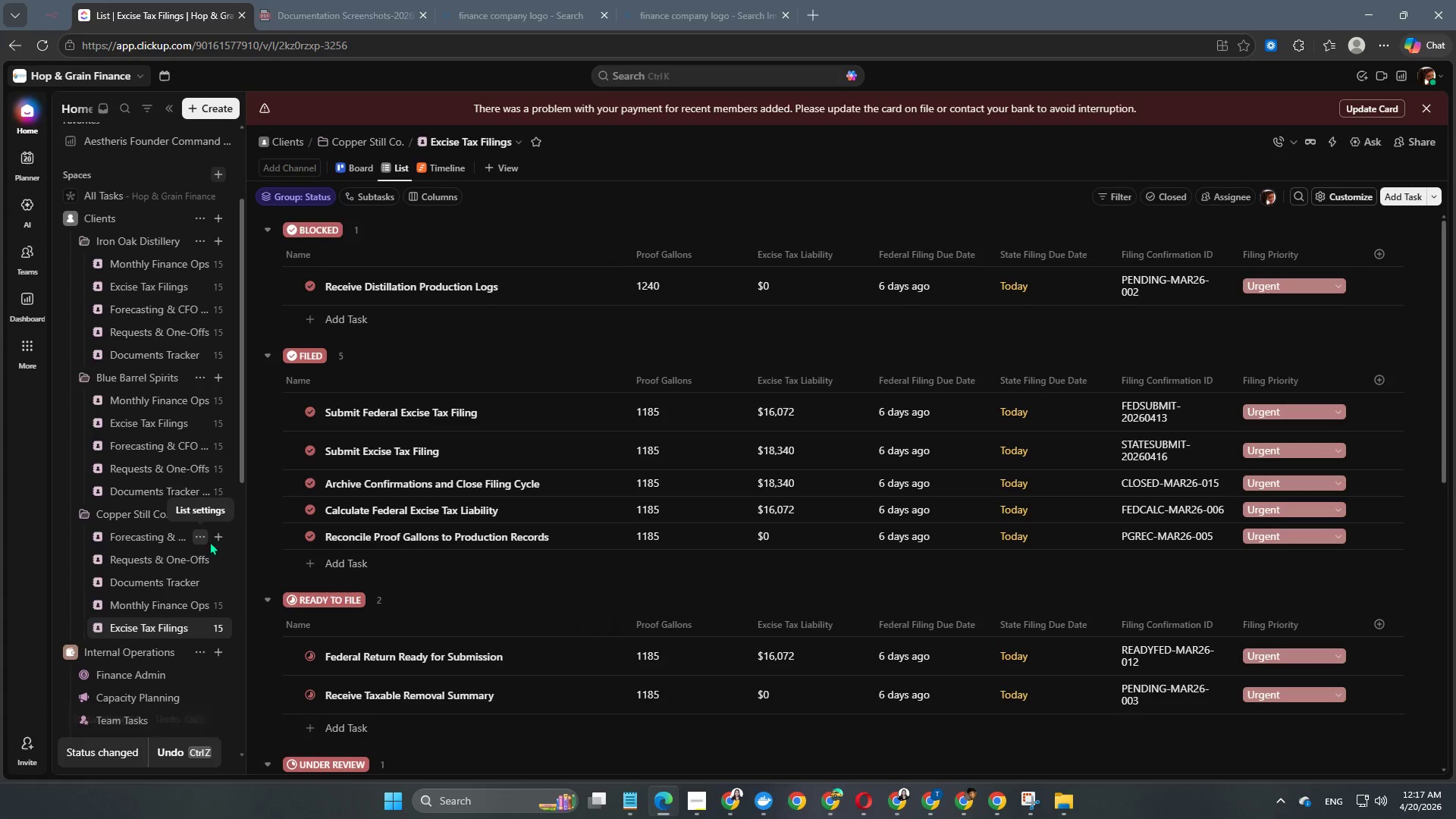 
left_click([204, 538])
 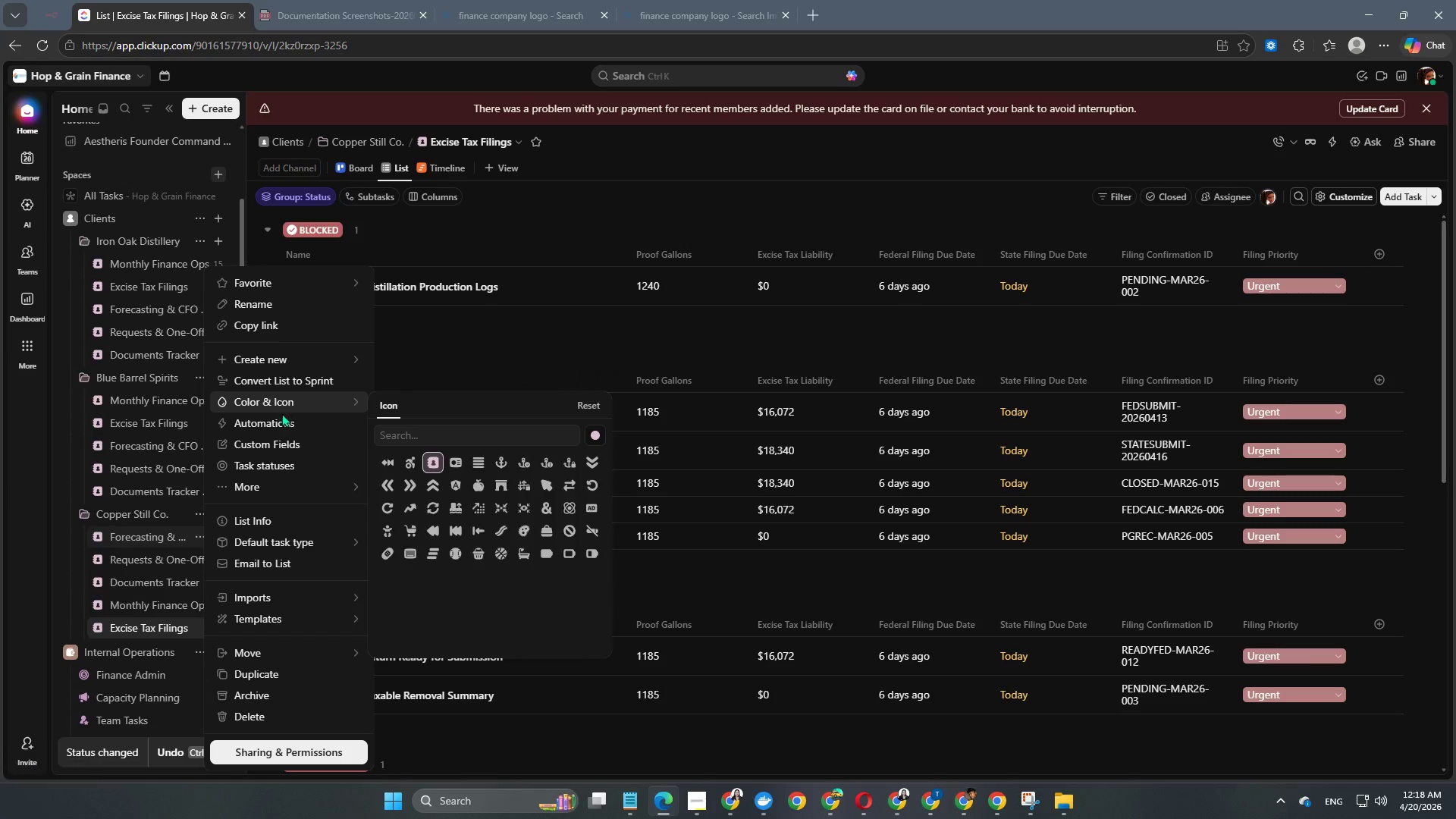 
wait(6.3)
 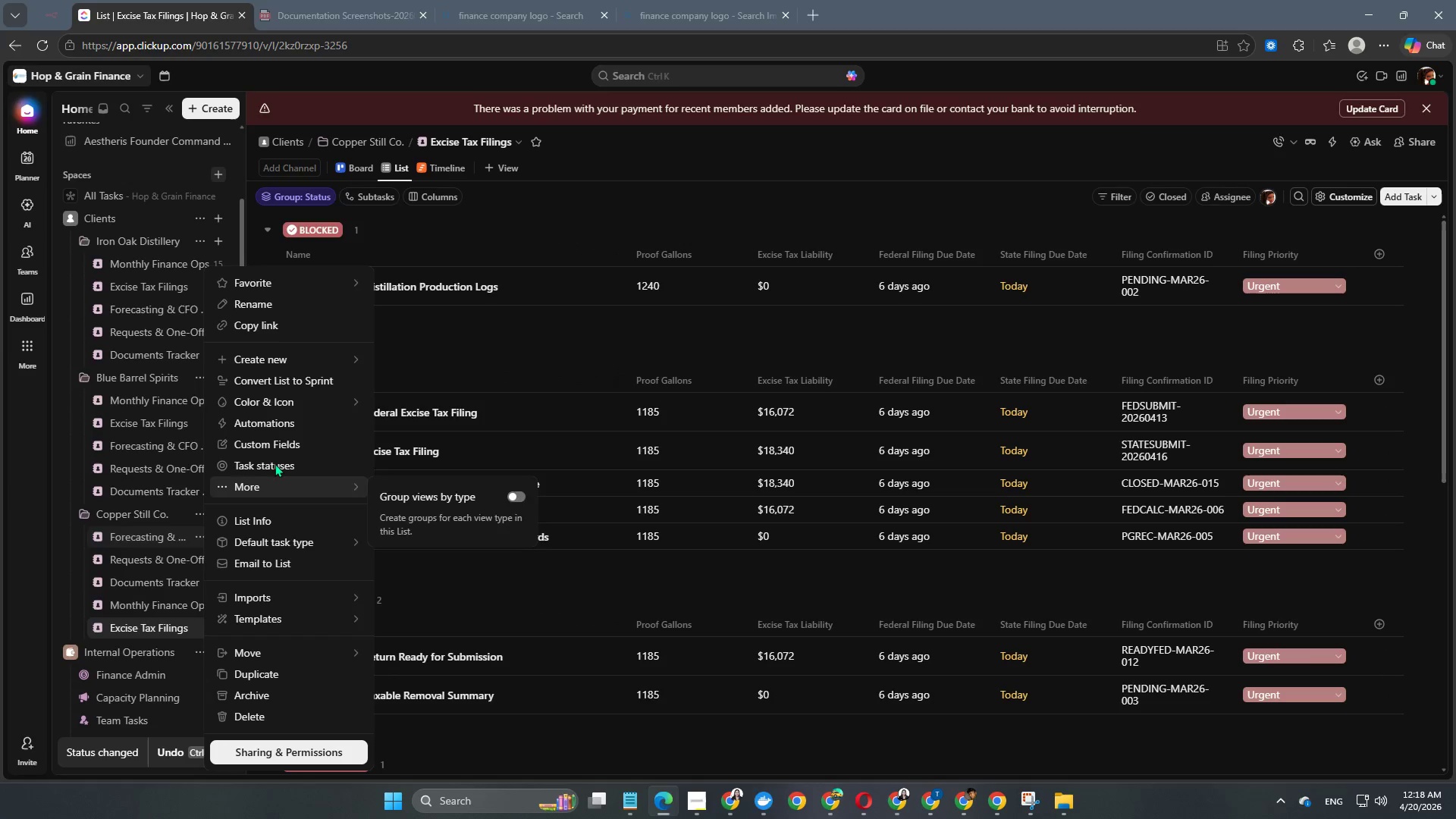 
left_click([267, 708])
 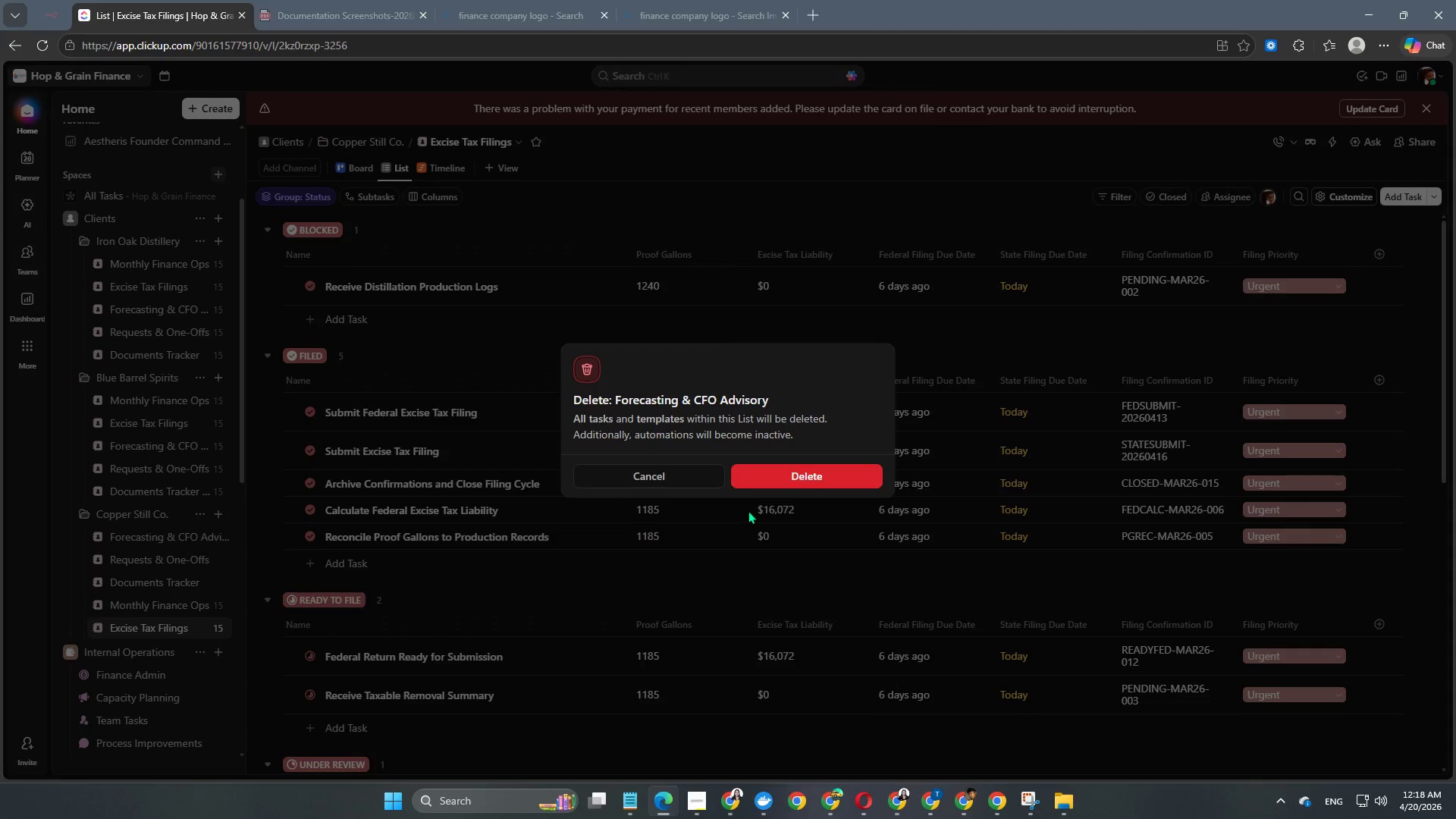 
left_click([780, 489])
 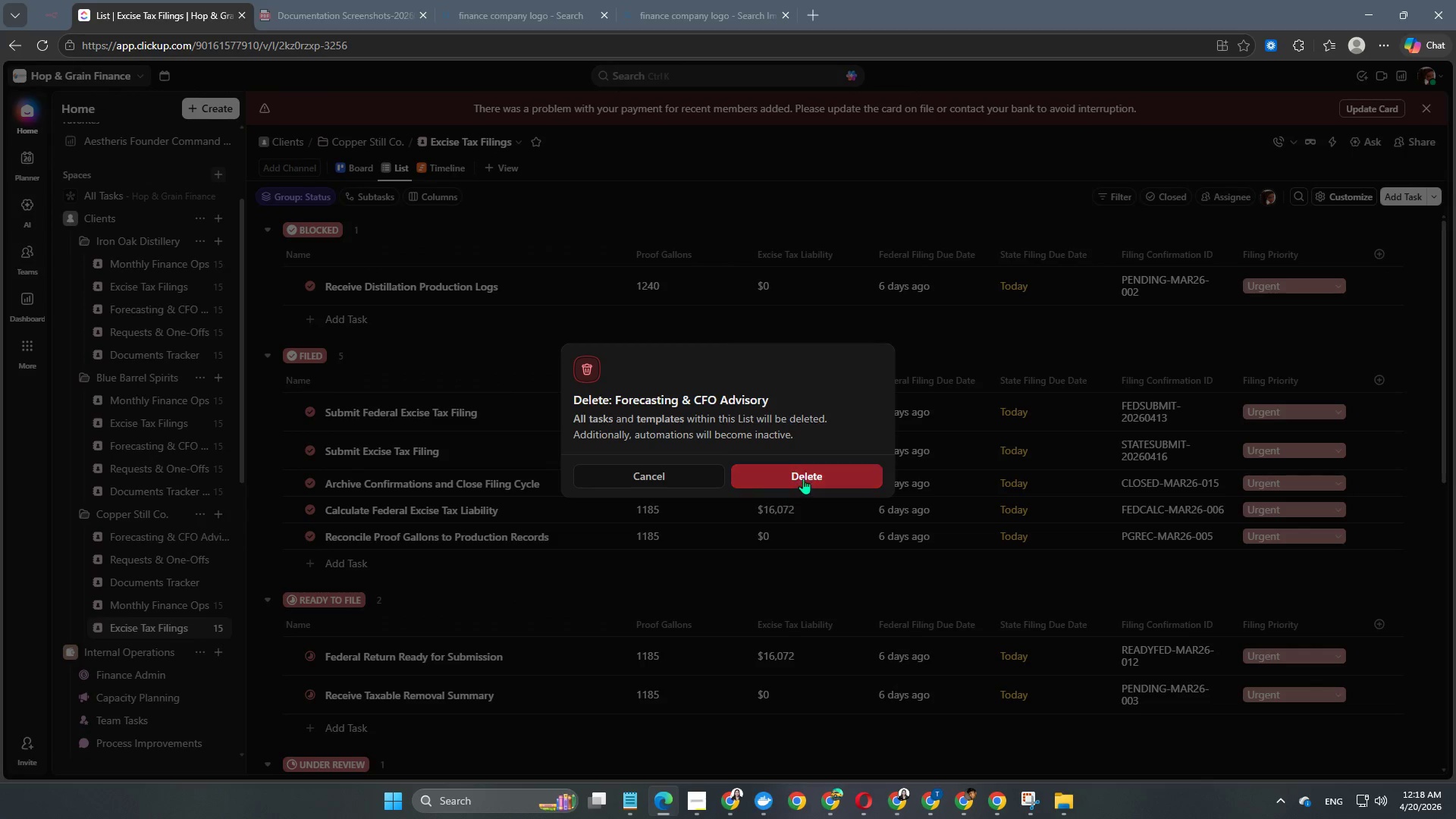 
left_click([803, 479])
 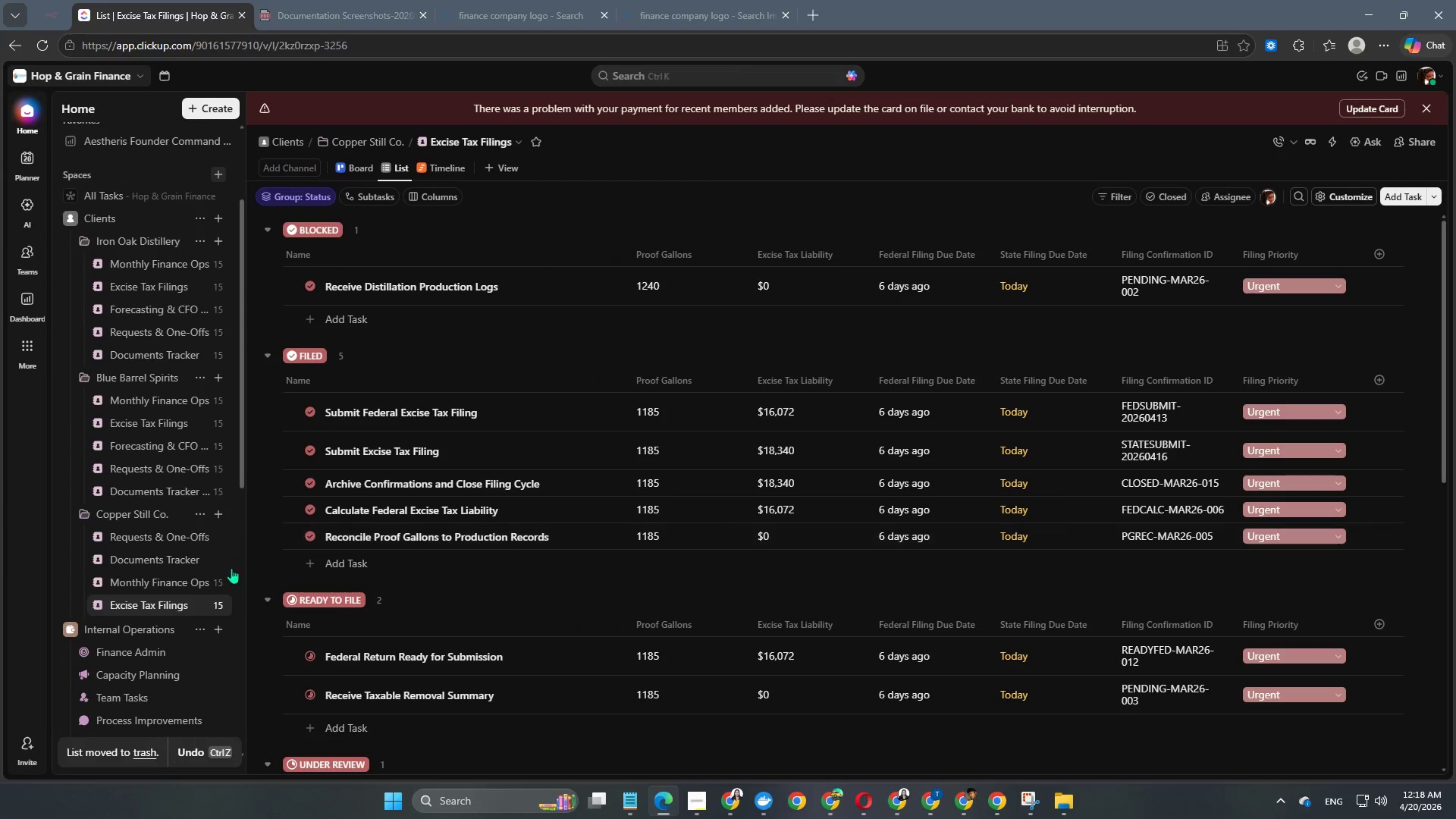 
scroll: coordinate [179, 522], scroll_direction: up, amount: 2.0
 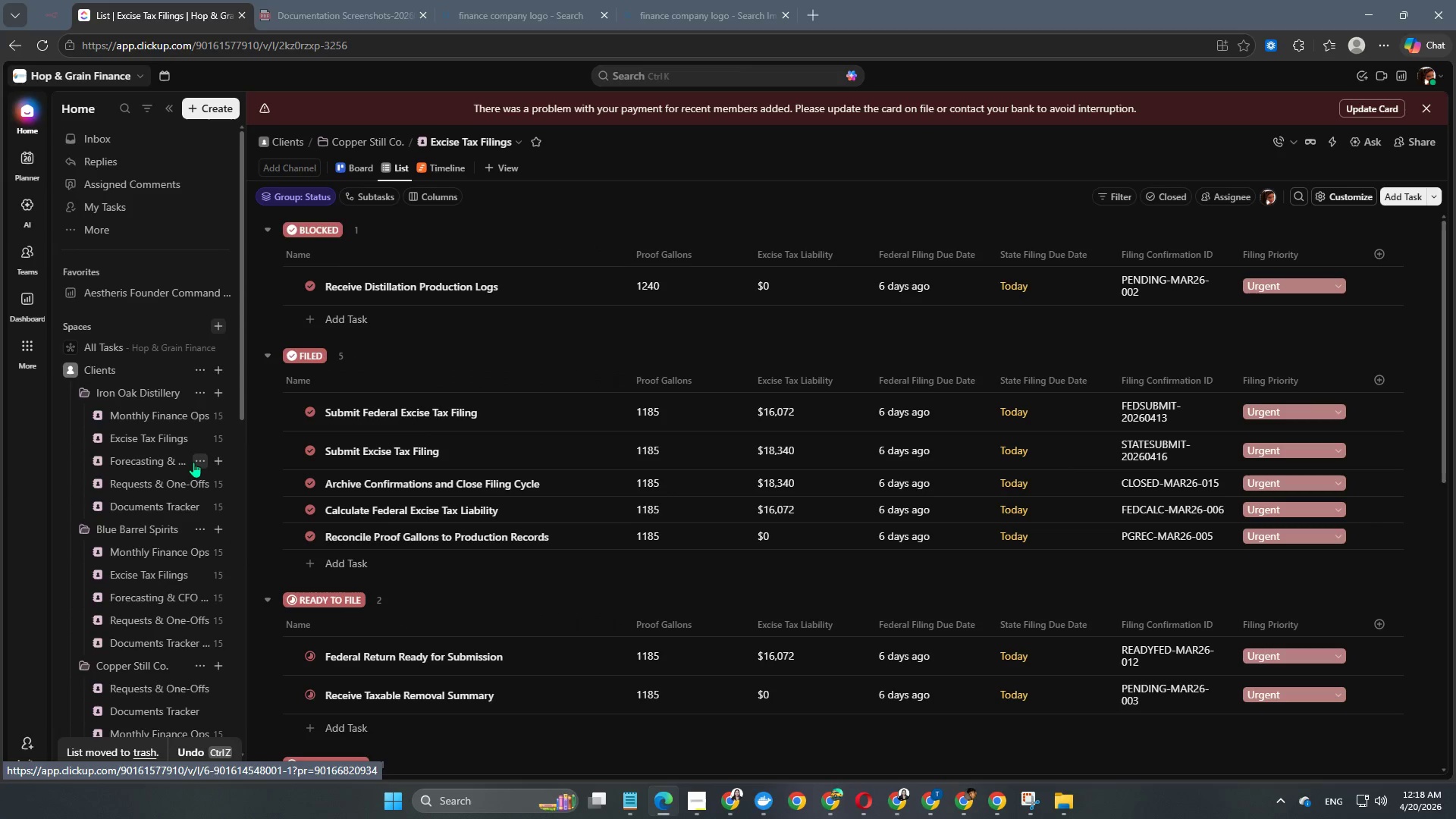 
left_click([196, 463])
 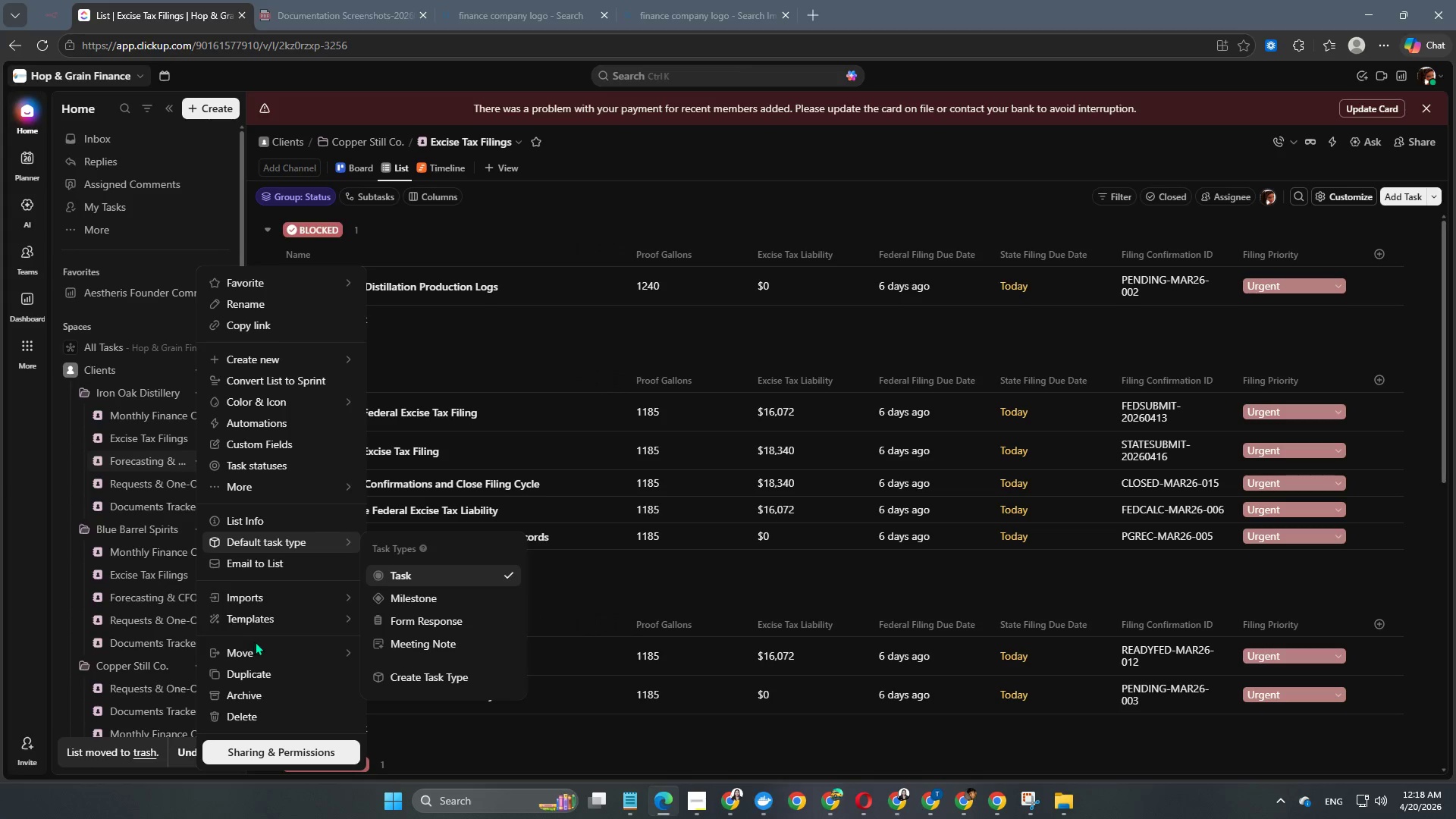 
left_click([274, 617])
 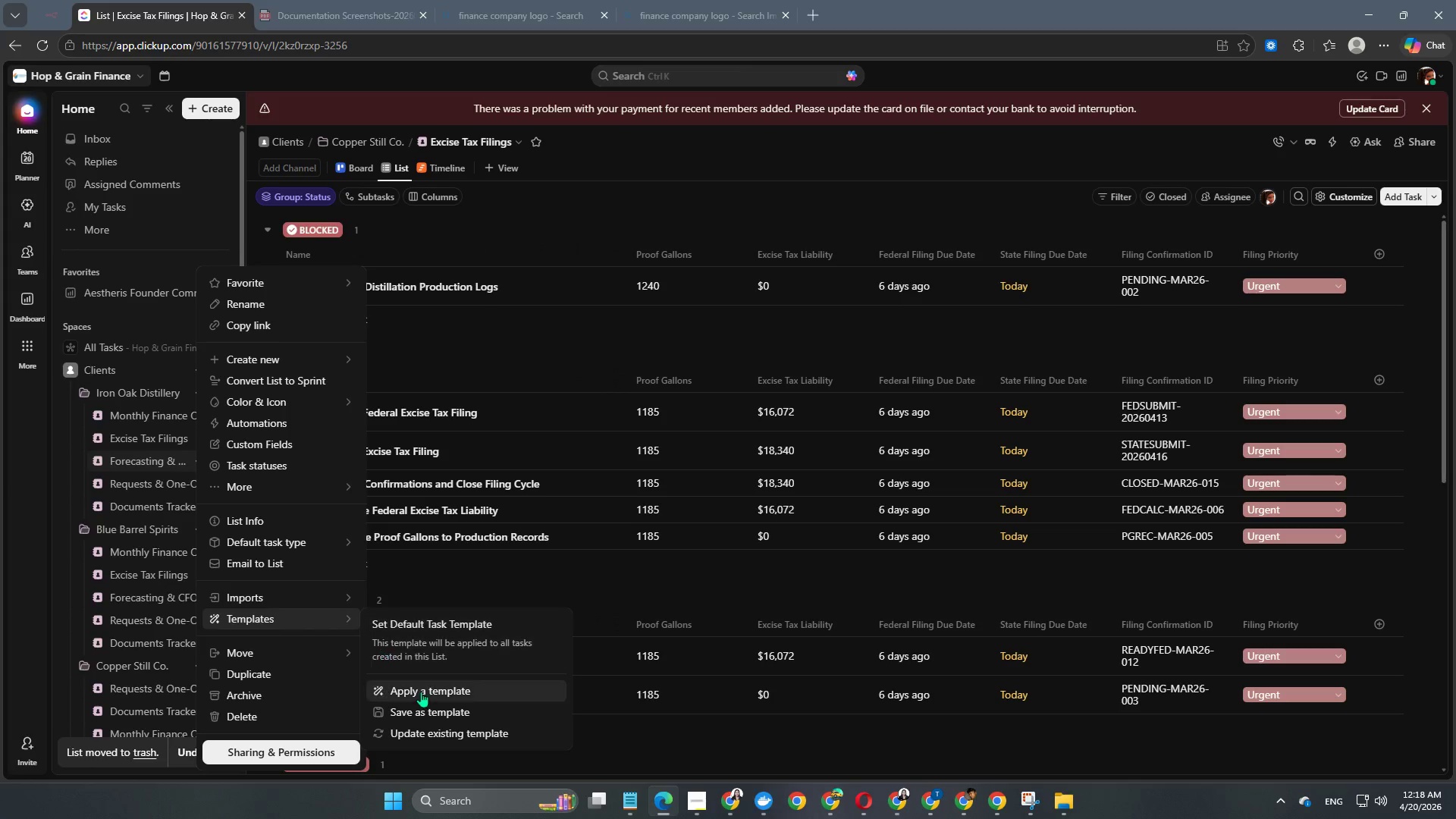 
left_click([422, 692])
 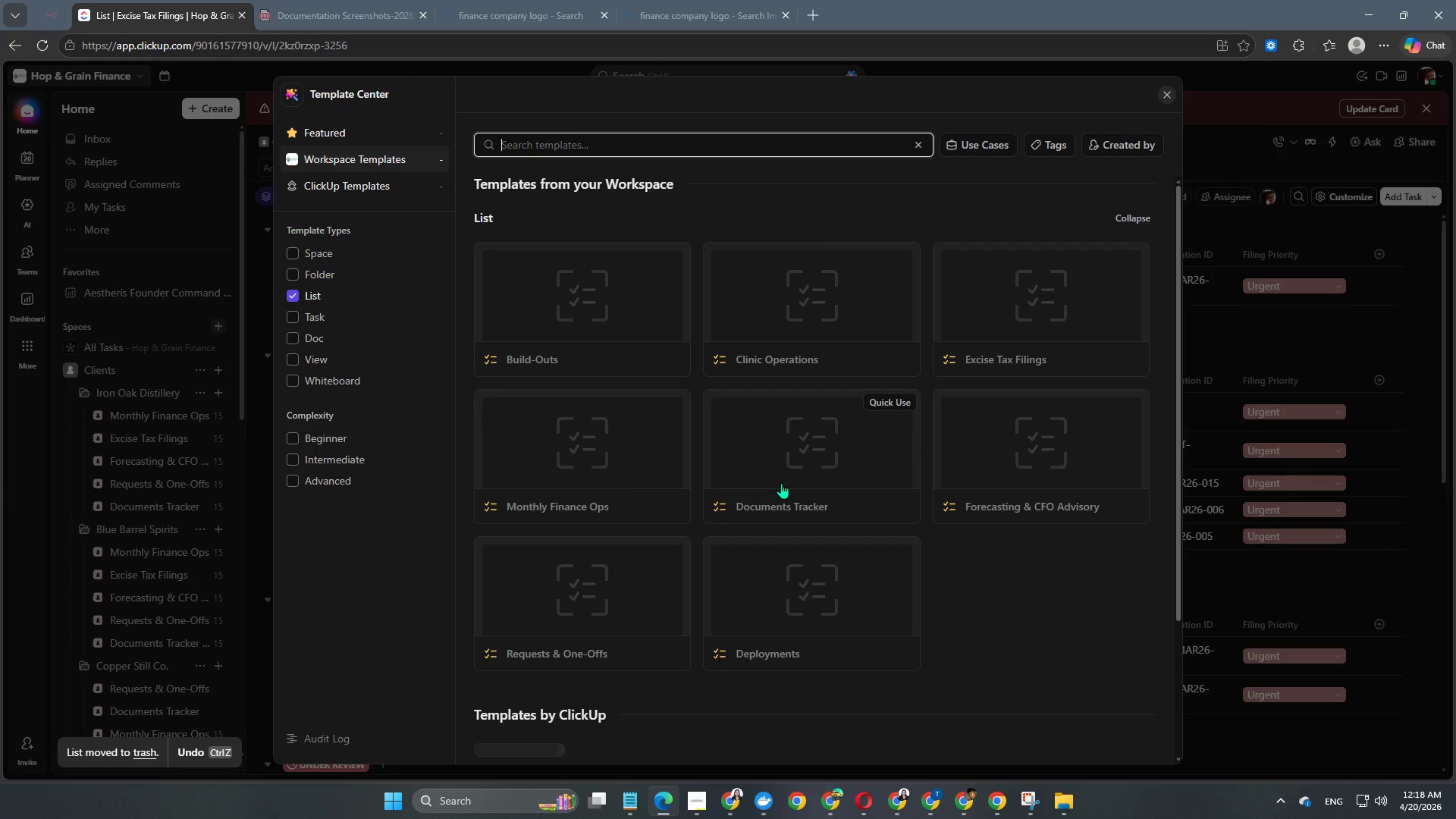 
left_click([1015, 475])
 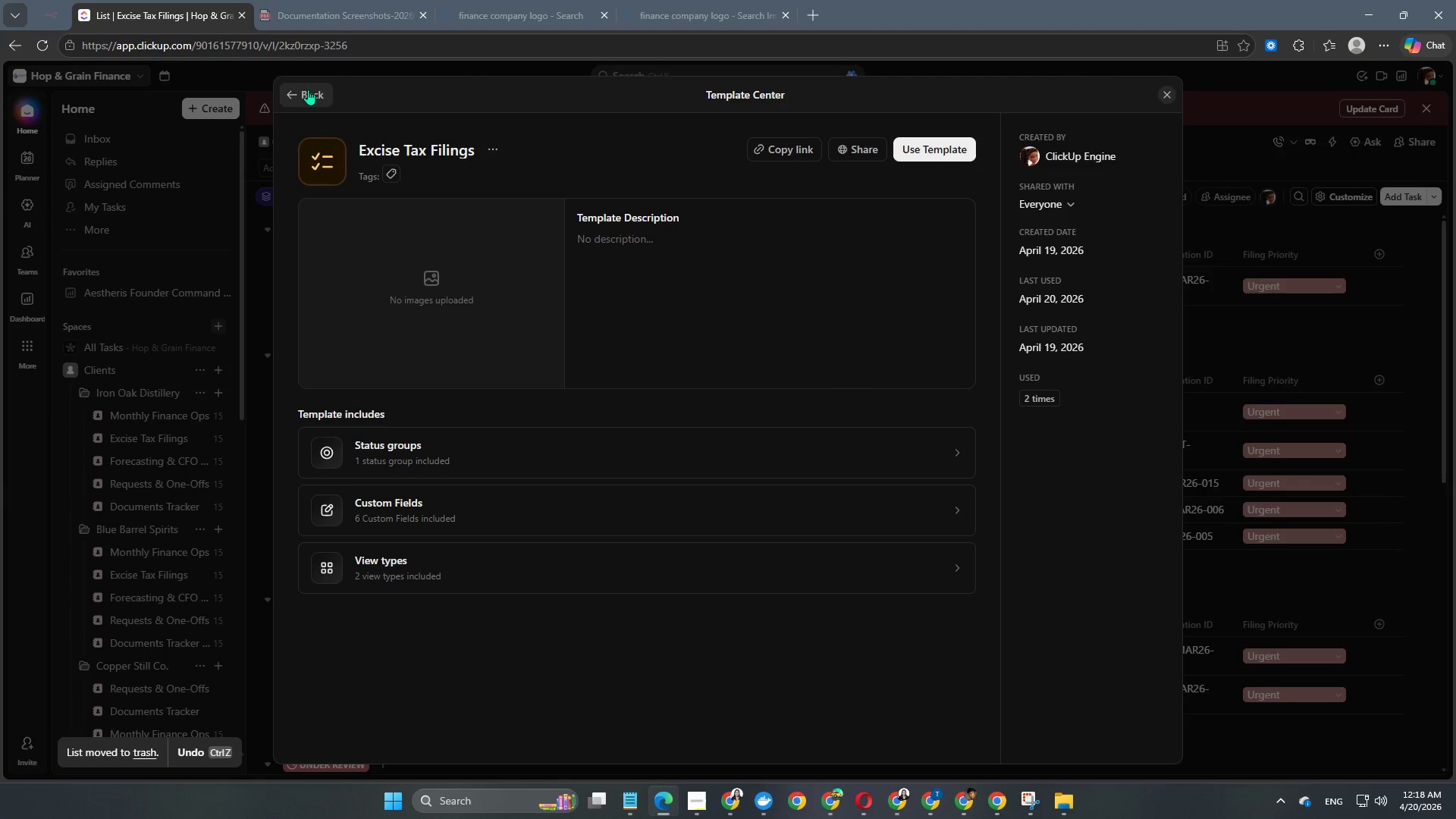 
left_click([285, 93])
 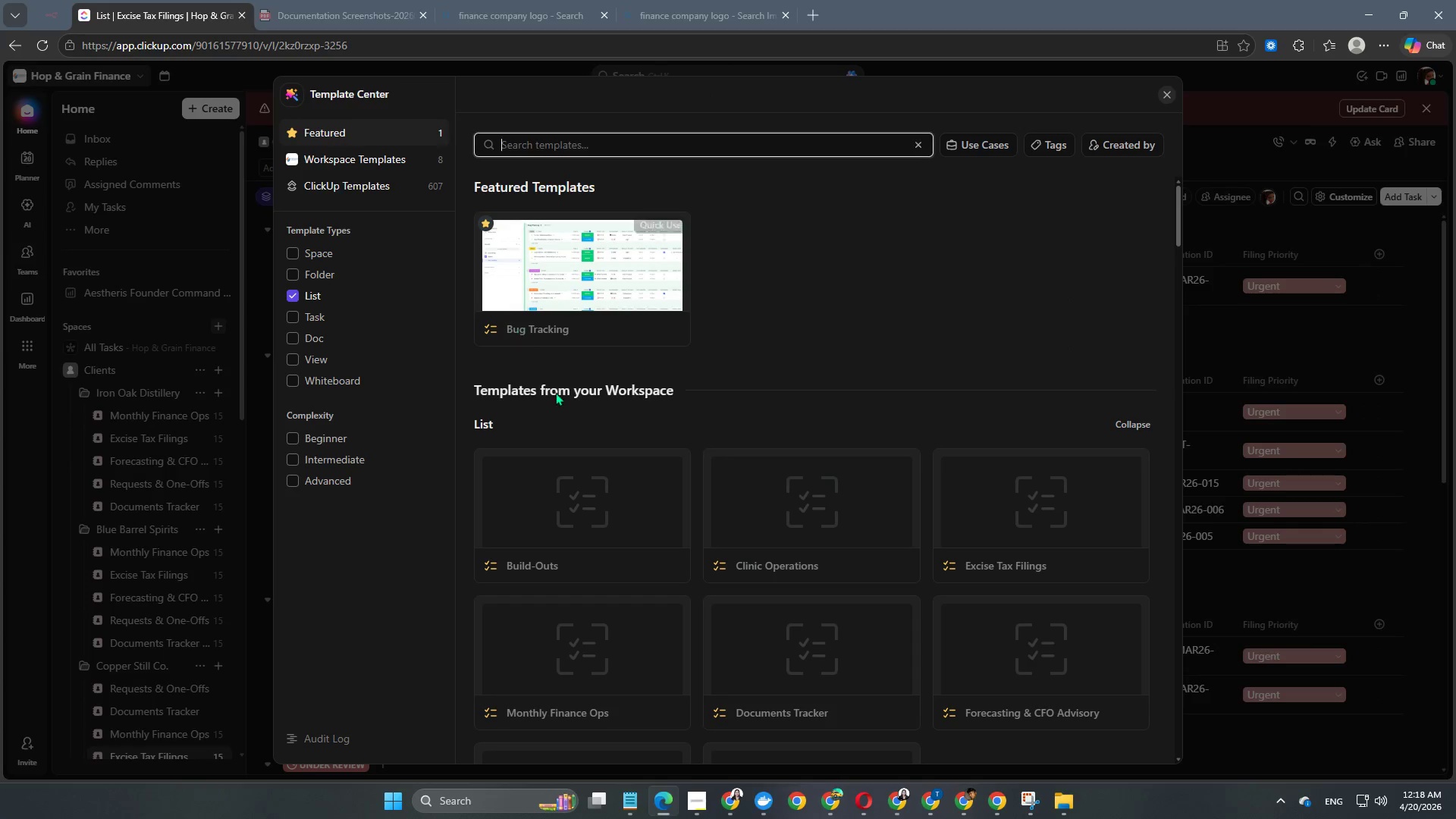 
scroll: coordinate [632, 526], scroll_direction: down, amount: 4.0
 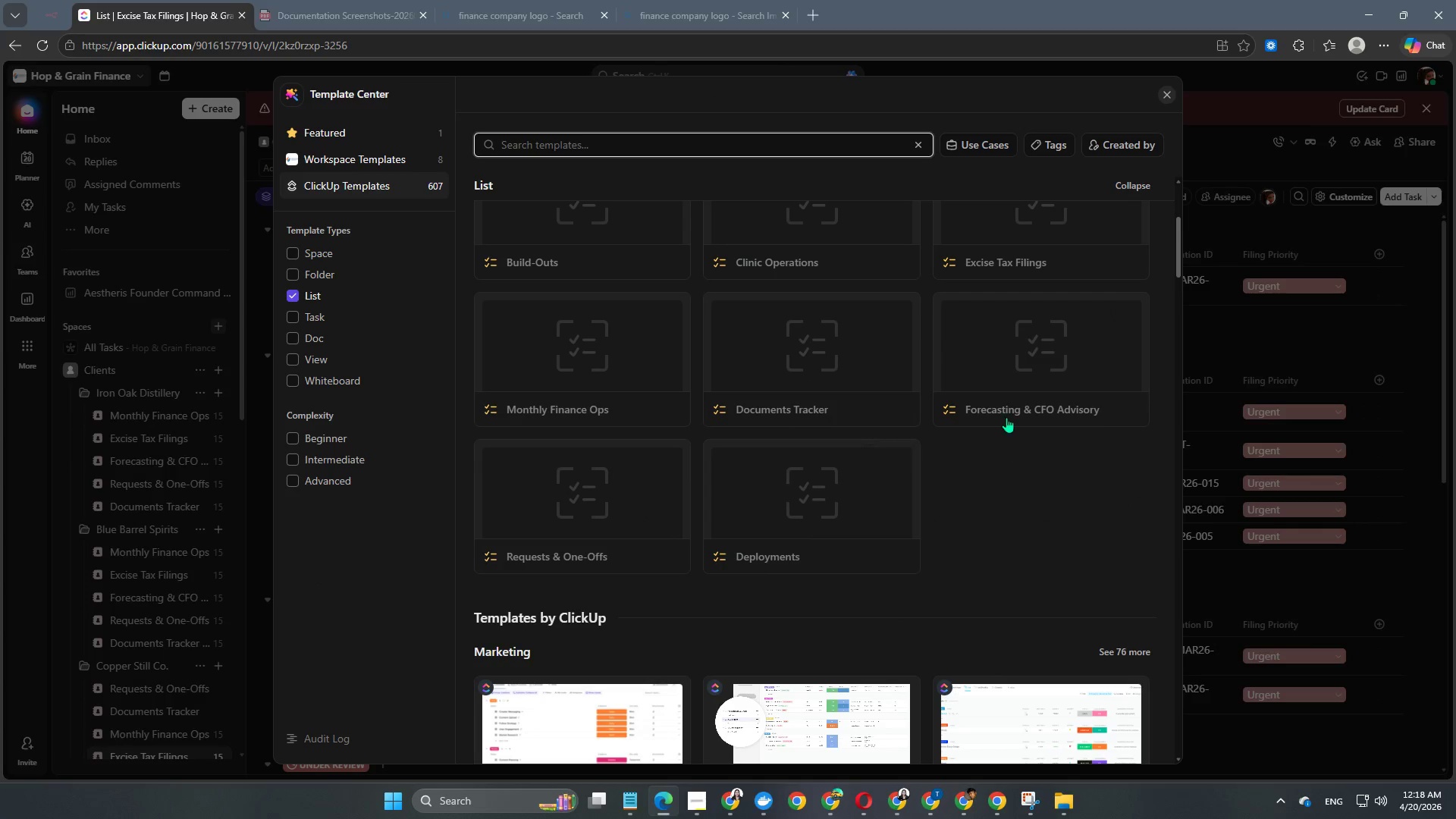 
left_click([1007, 399])
 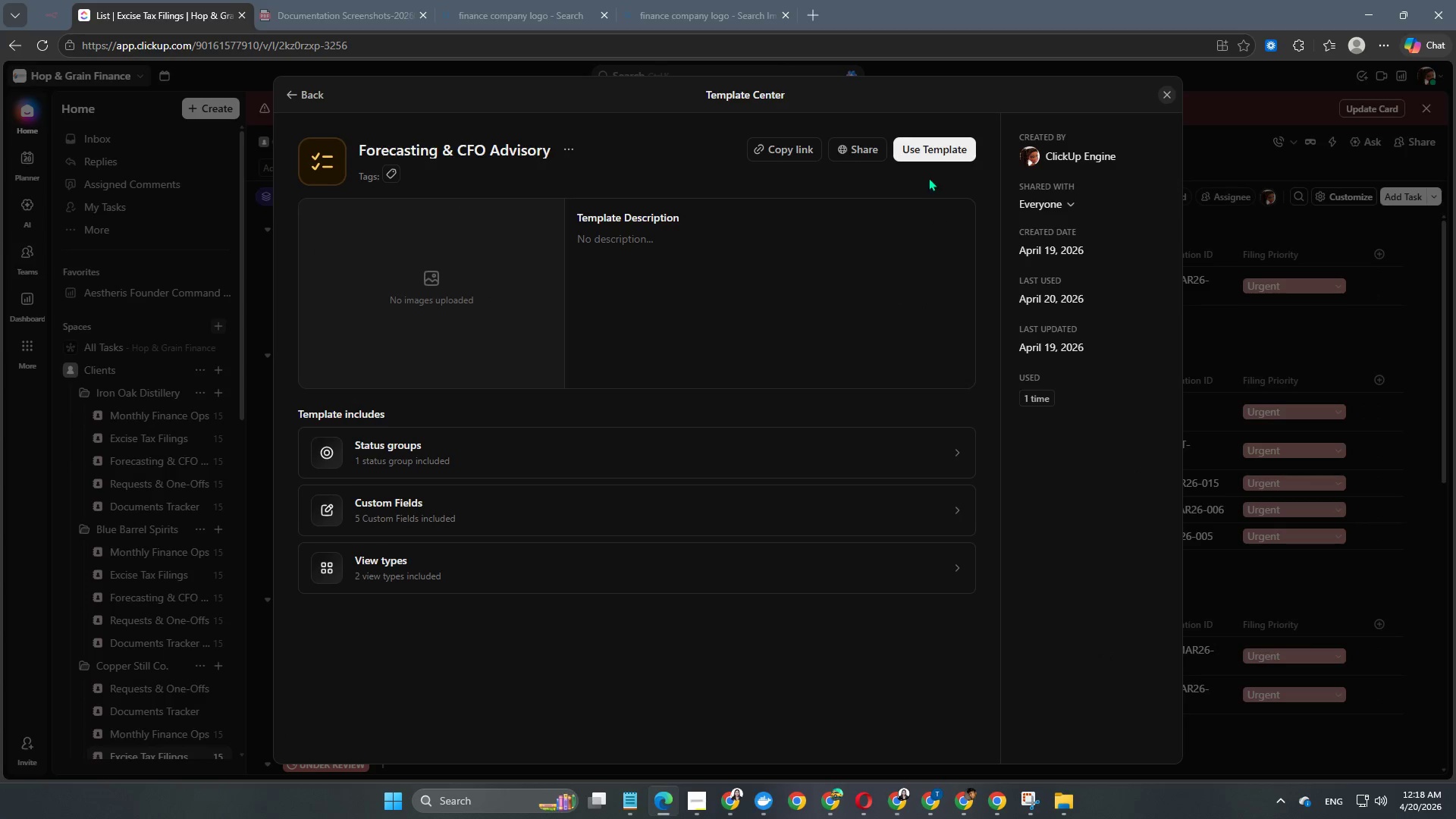 
left_click([946, 148])
 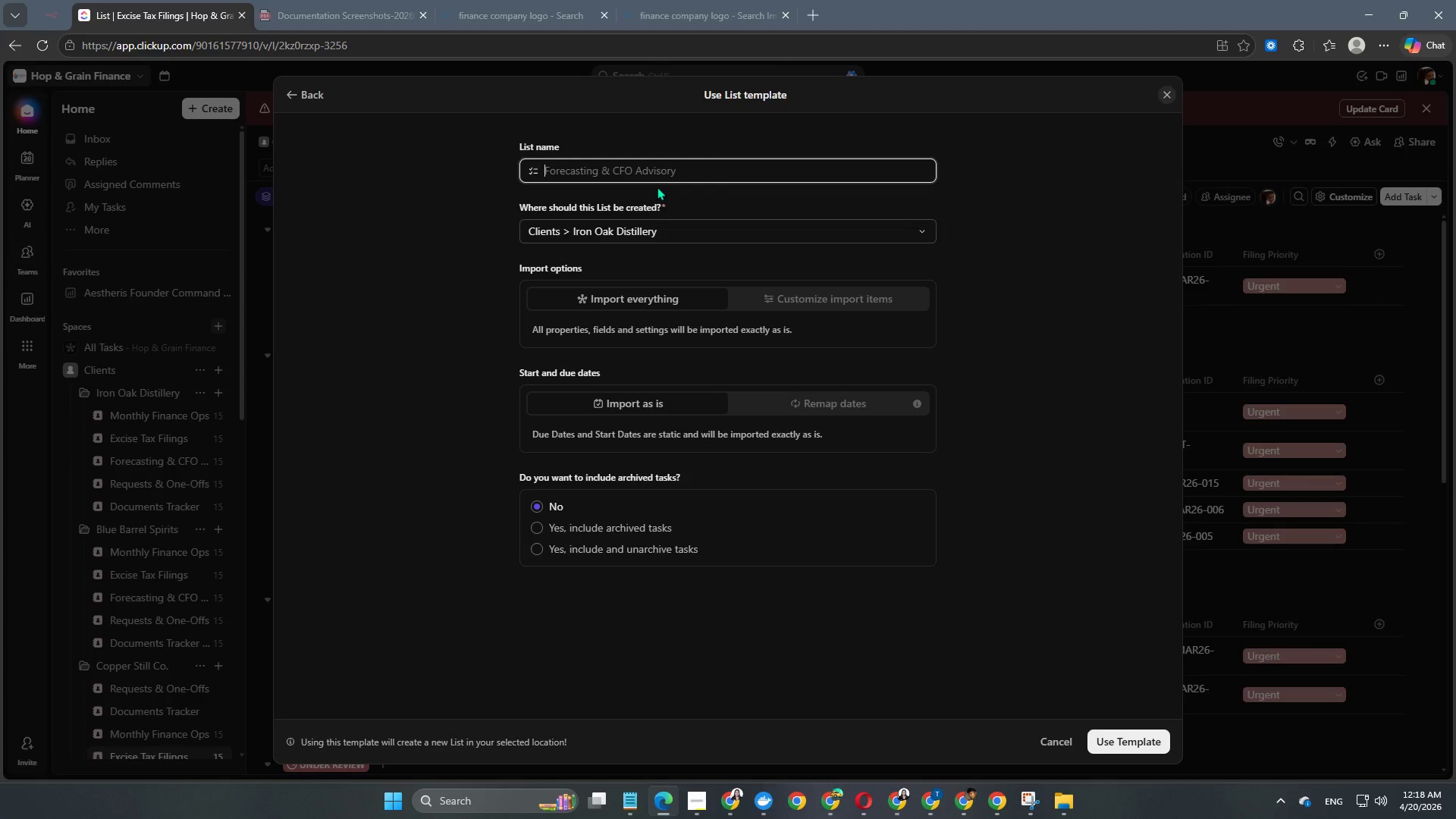 
type(Forecasting & CFO Advir)
key(Backspace)
type(sory)
 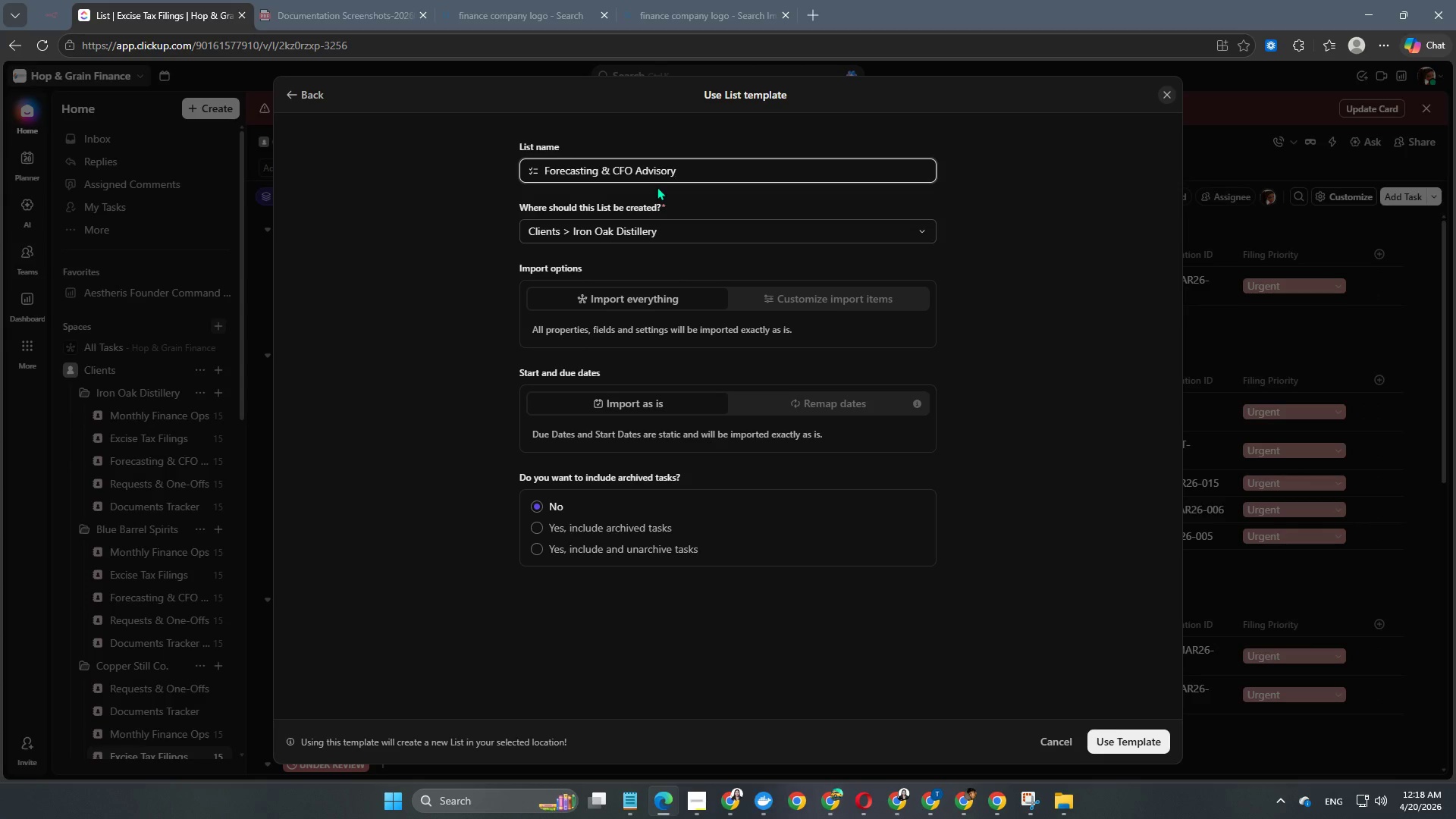 
left_click([424, 366])
 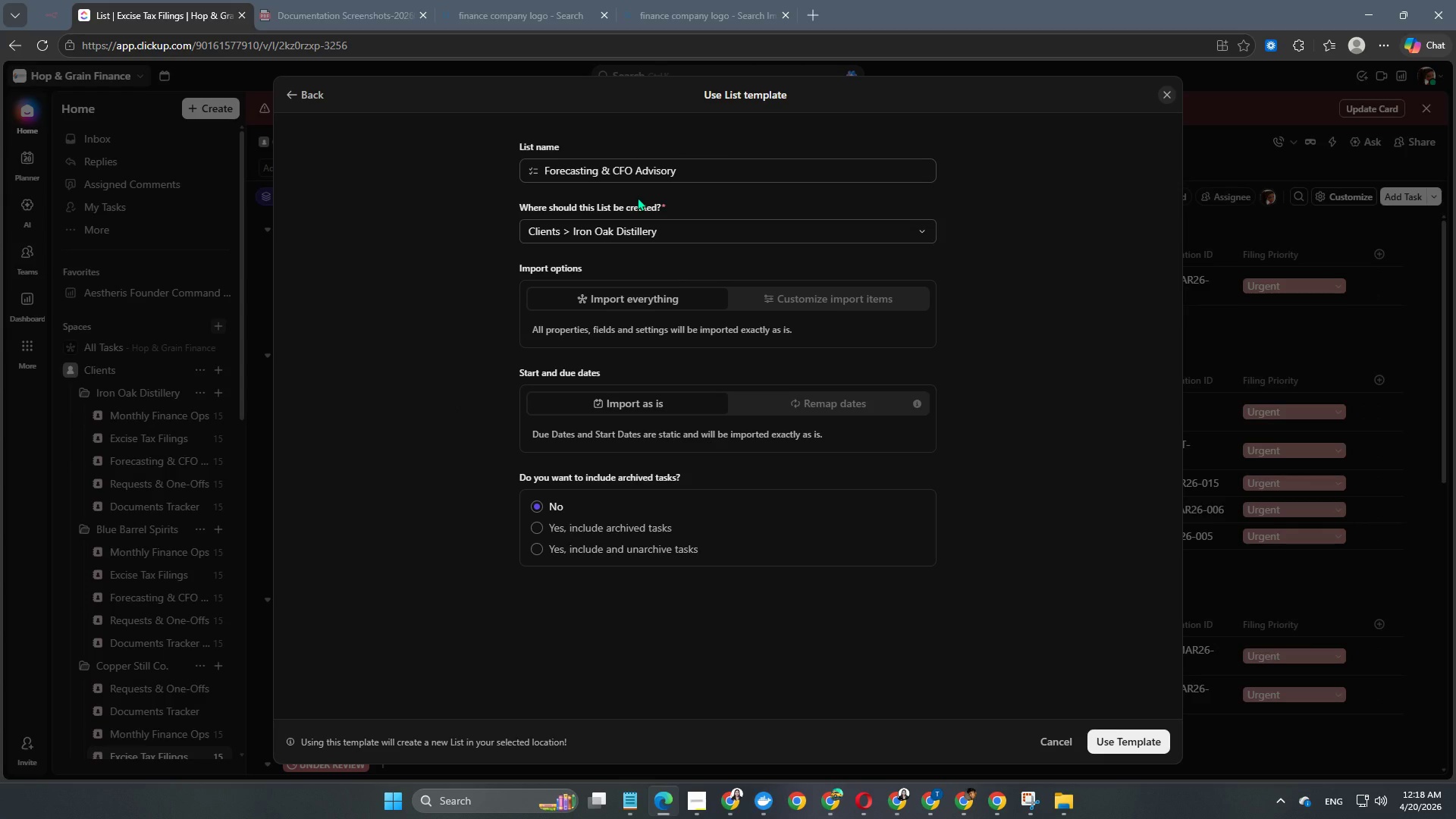 
scroll: coordinate [610, 472], scroll_direction: down, amount: 6.0
 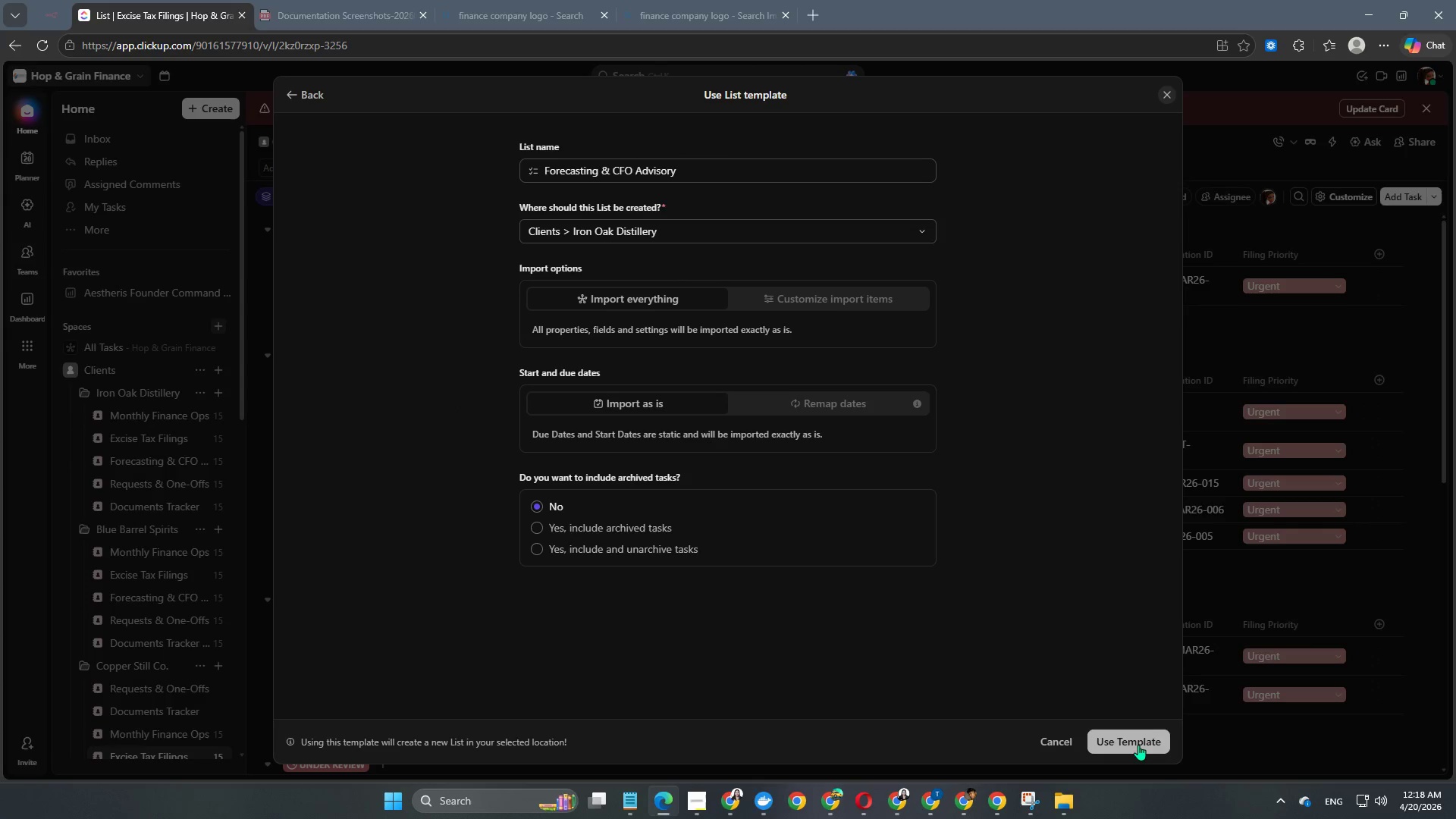 
left_click([1138, 745])
 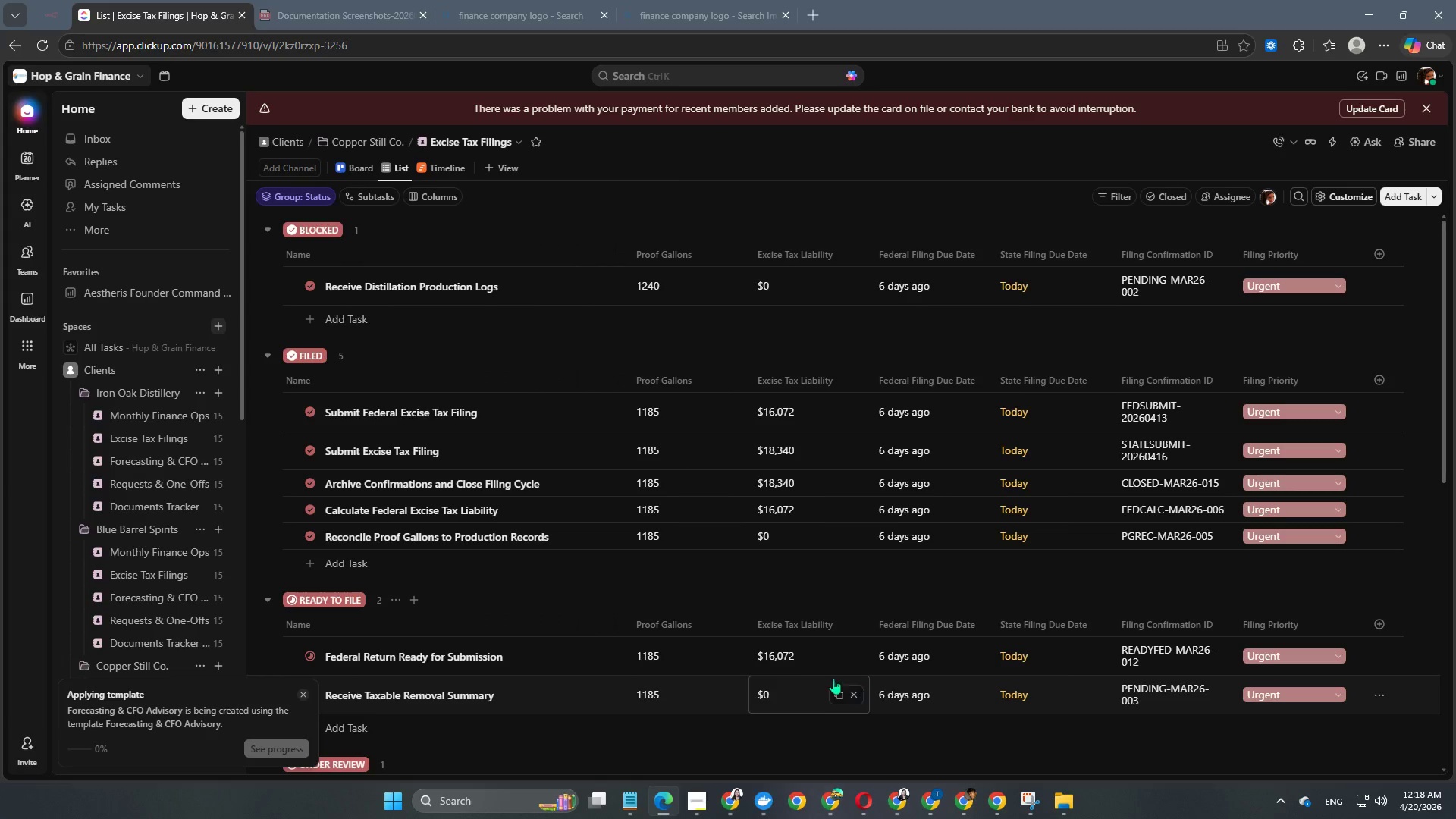 
scroll: coordinate [94, 535], scroll_direction: down, amount: 2.0
 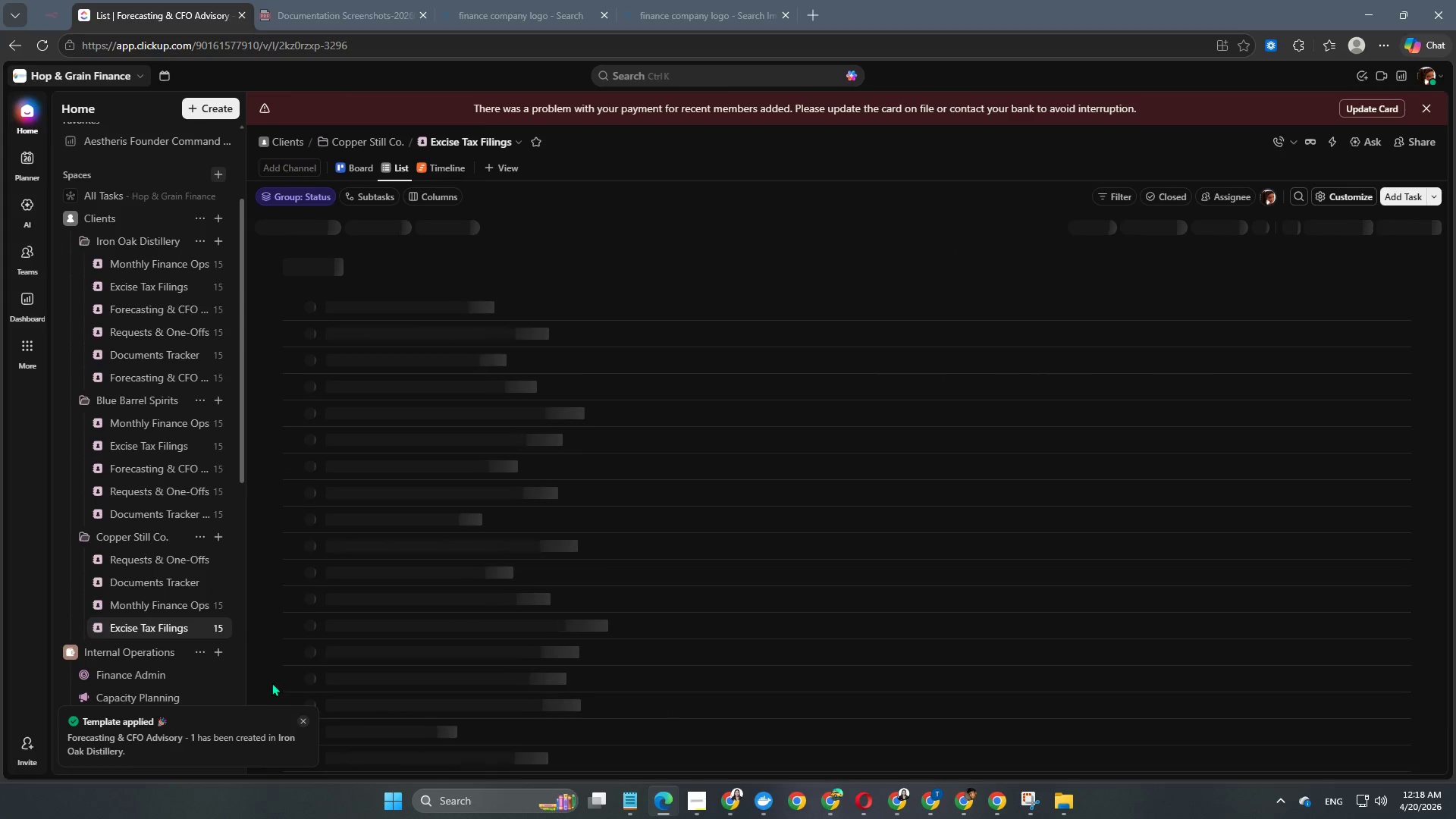 
wait(10.67)
 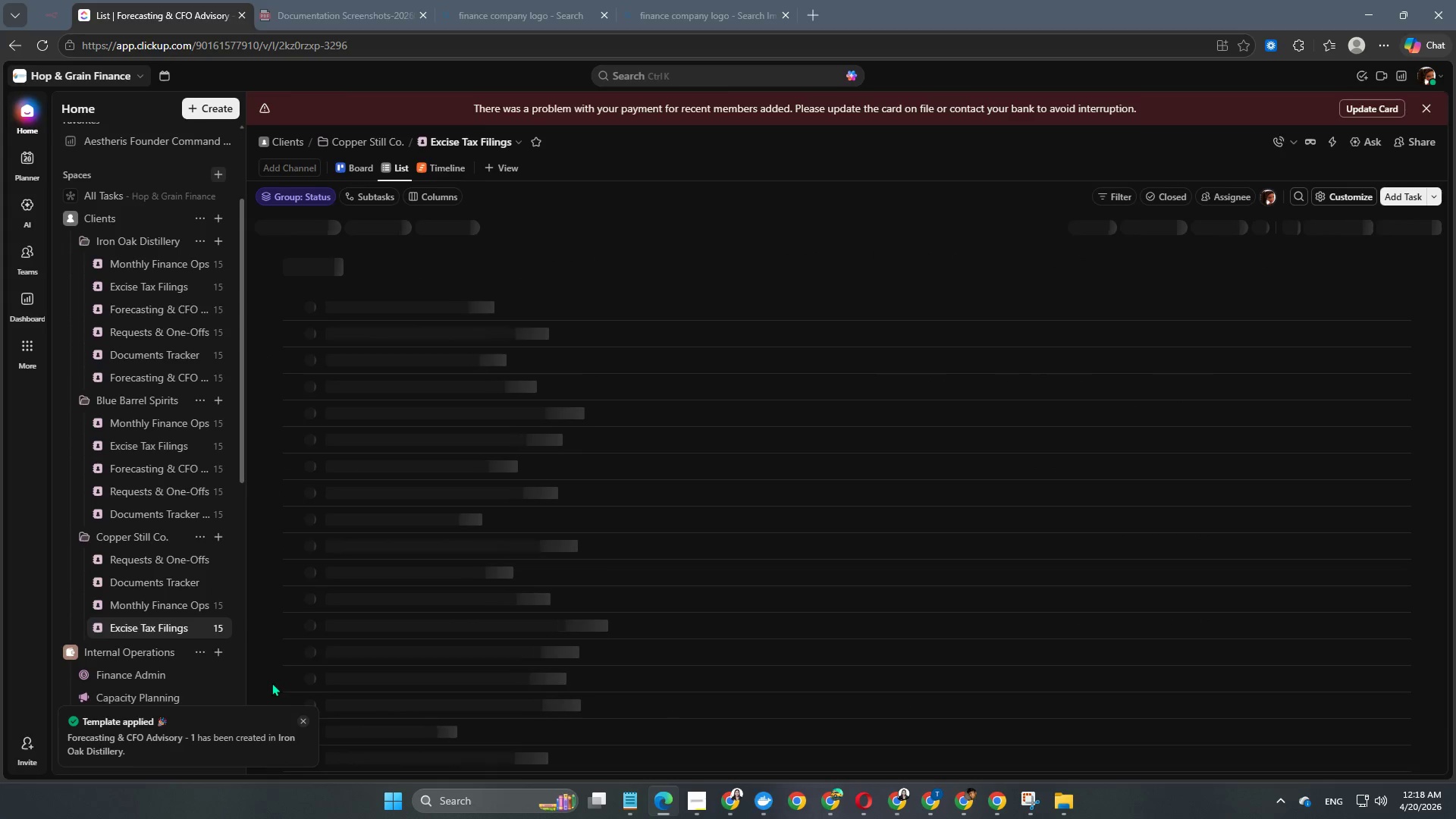 
left_click([197, 379])
 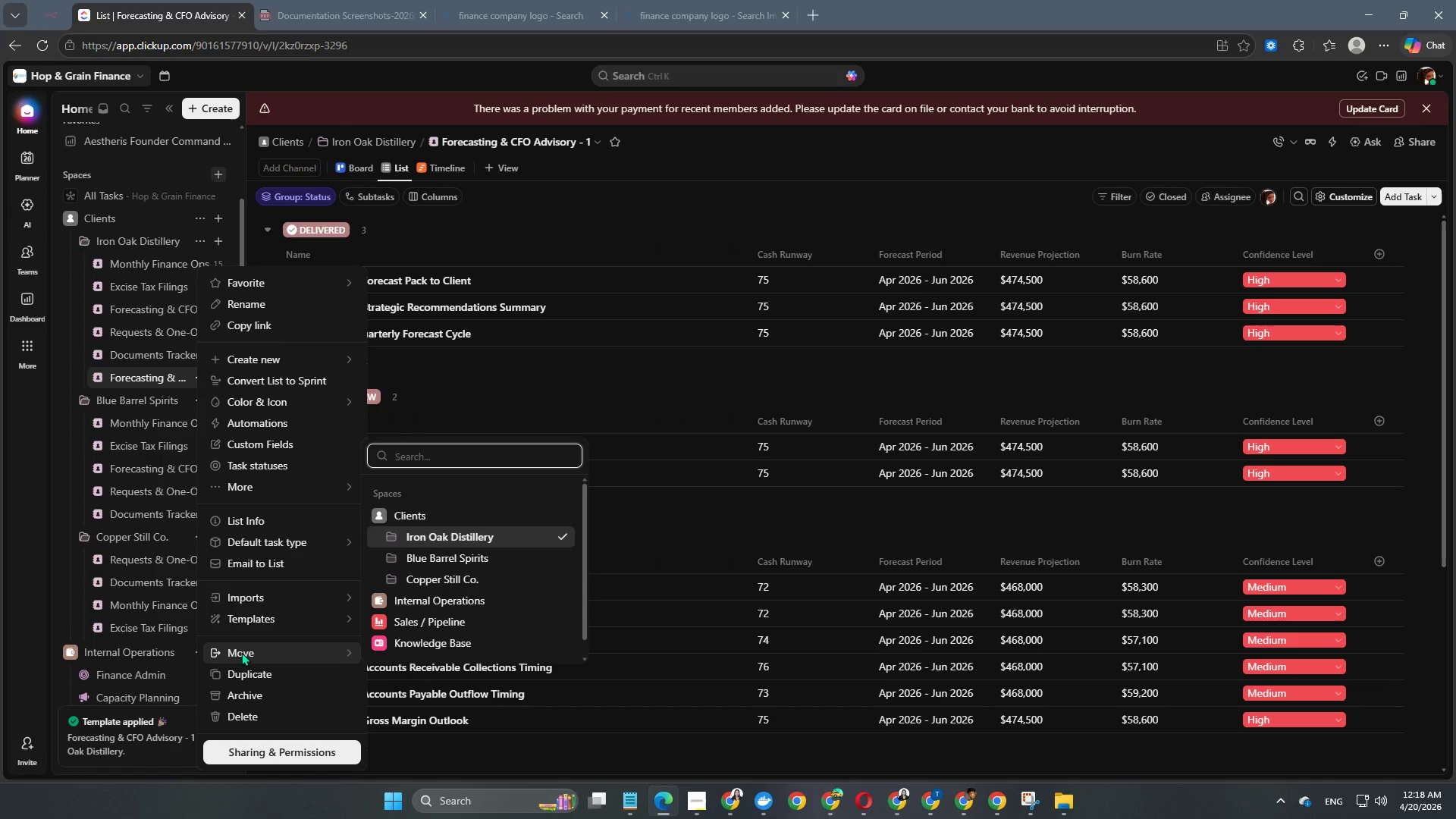 
left_click([426, 578])
 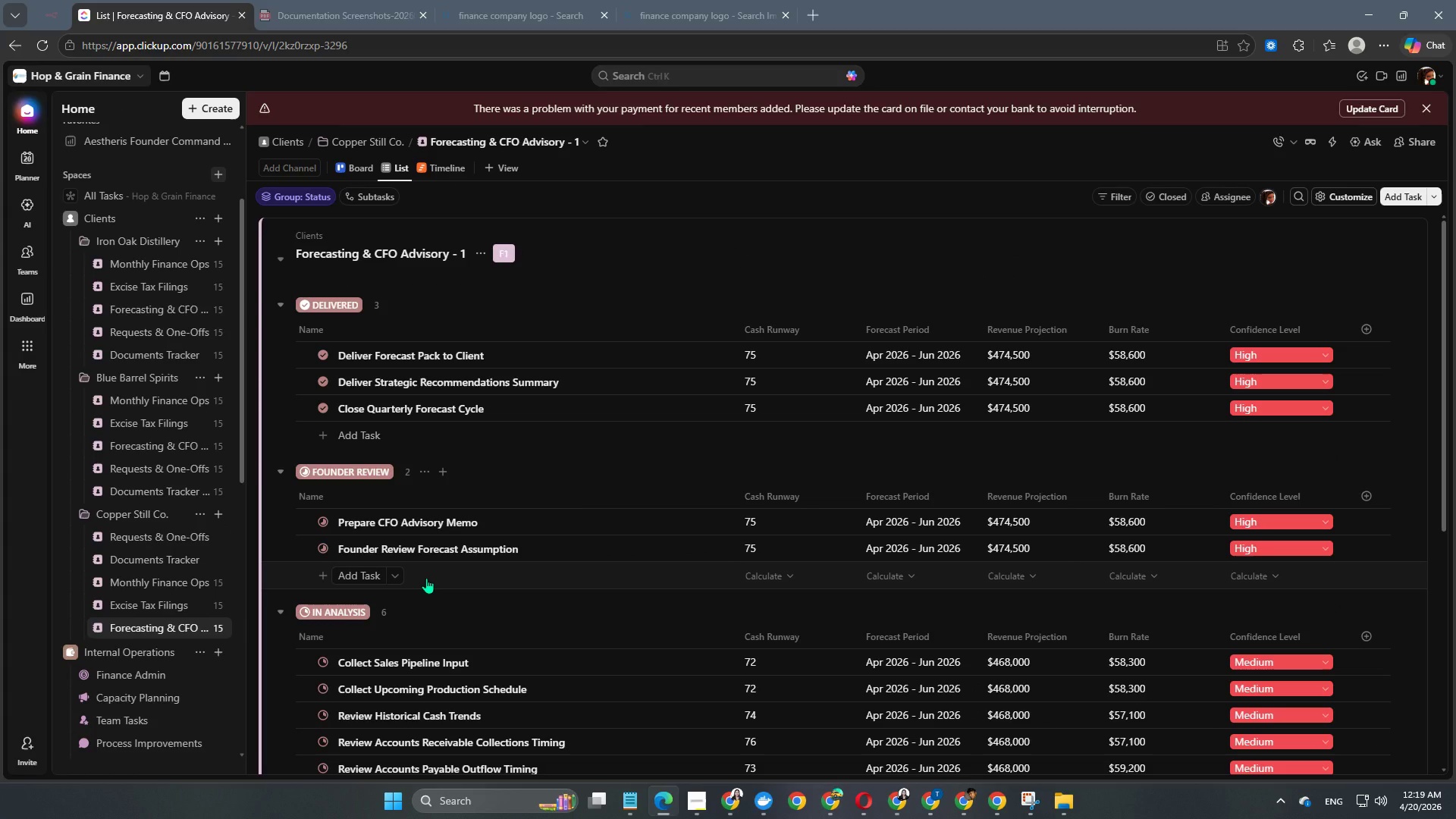 
scroll: coordinate [548, 538], scroll_direction: down, amount: 4.0
 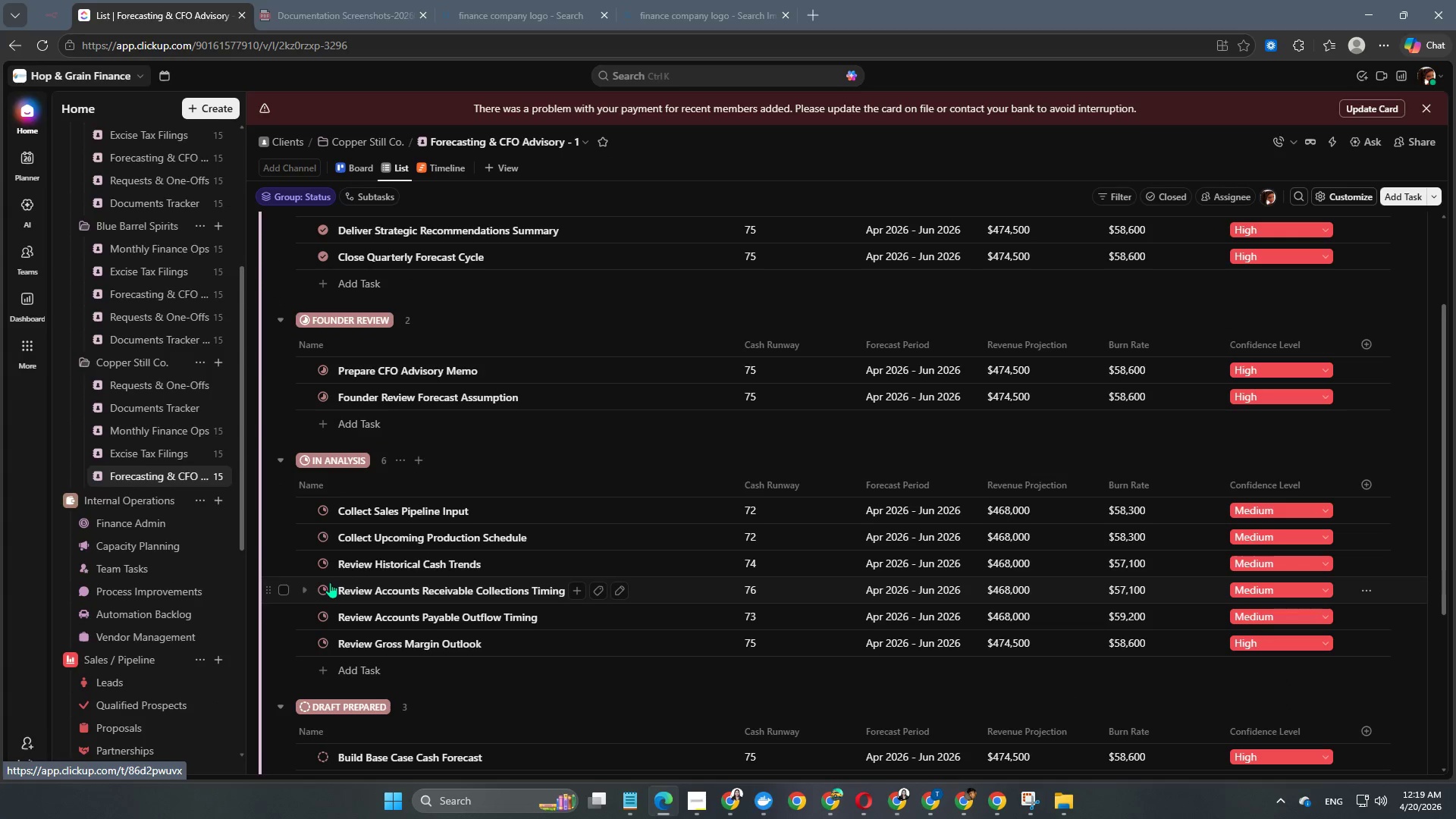 
left_click([325, 589])
 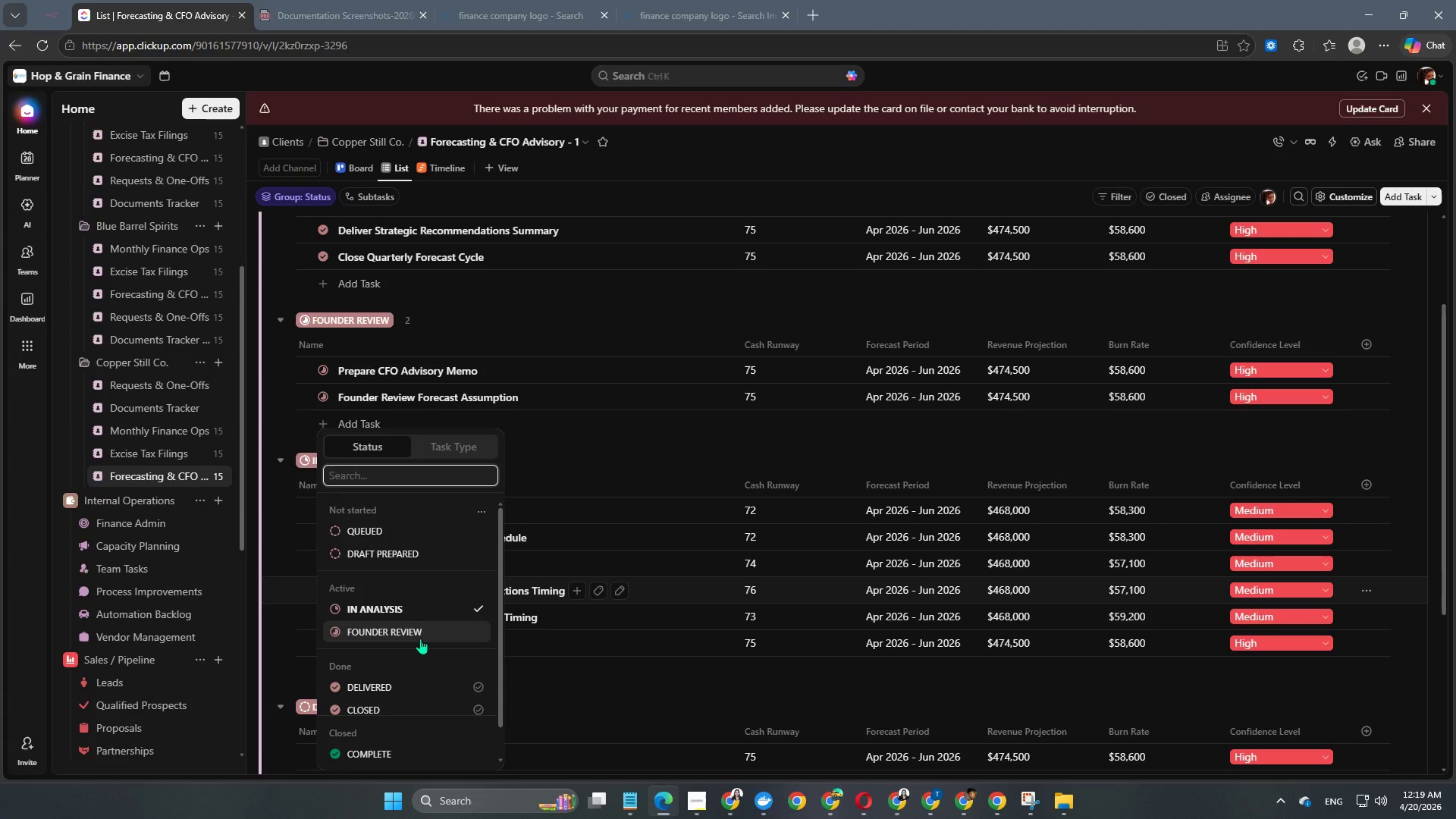 
left_click([420, 639])
 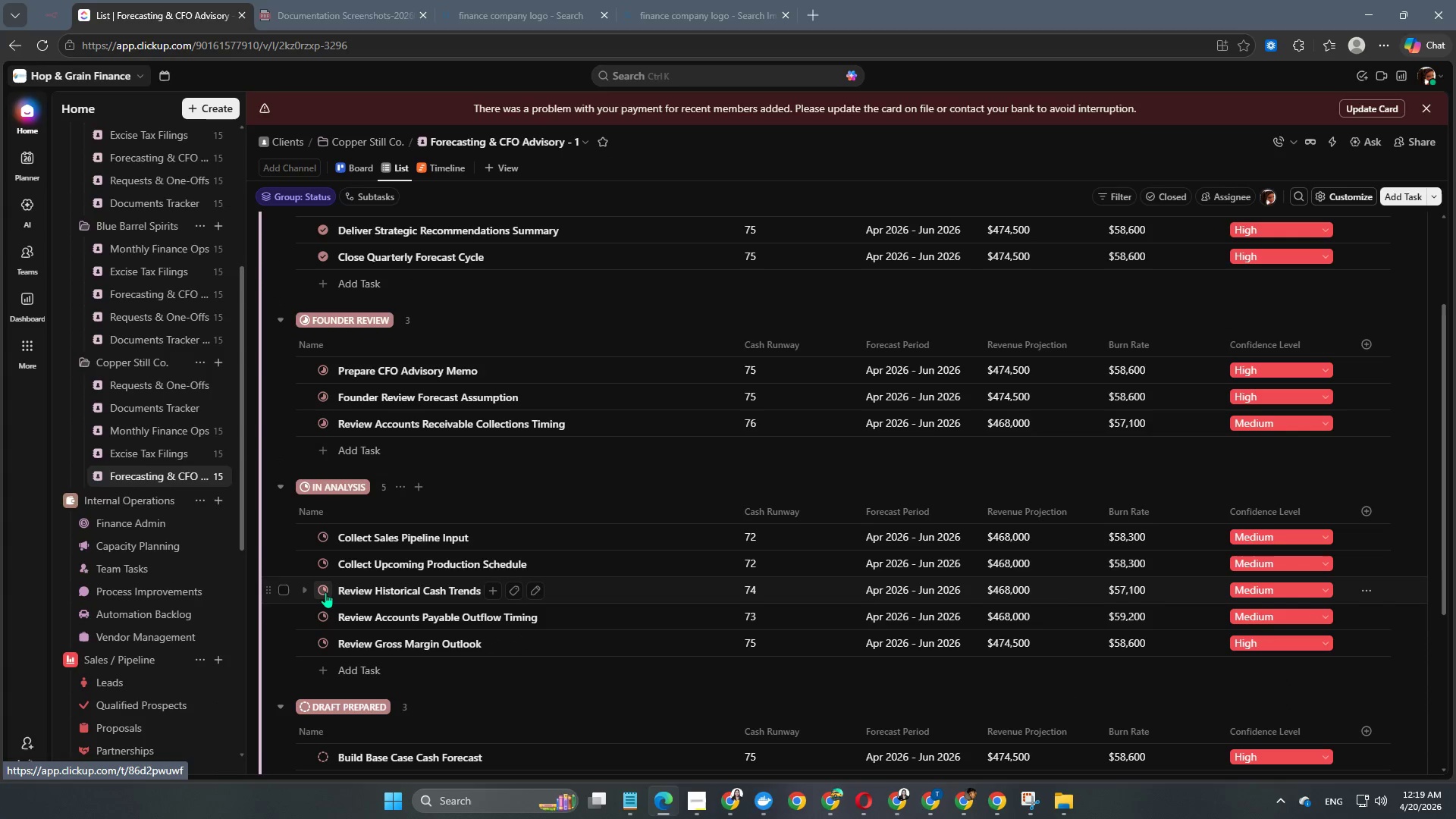 
left_click([325, 592])
 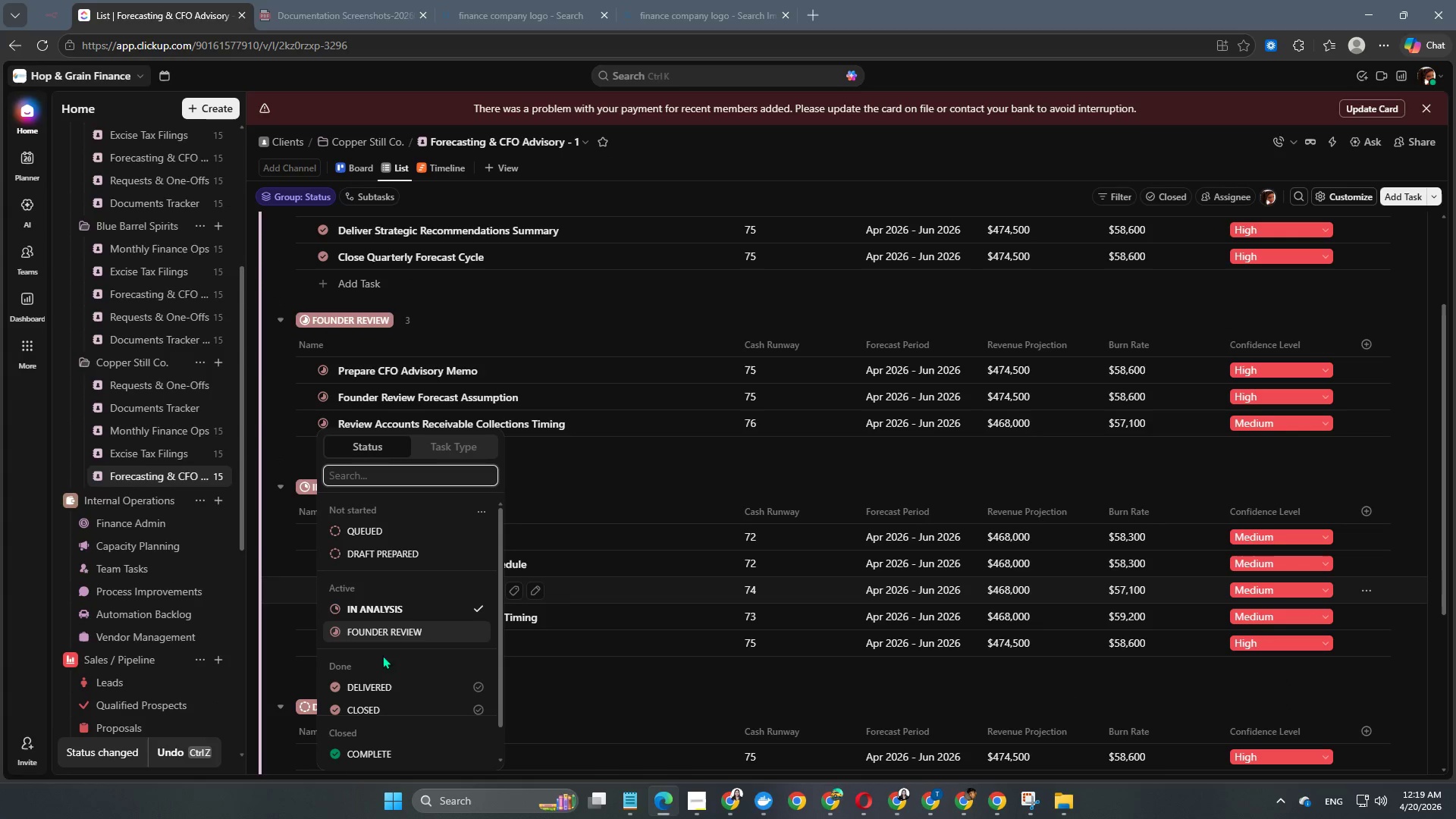 
left_click([394, 638])
 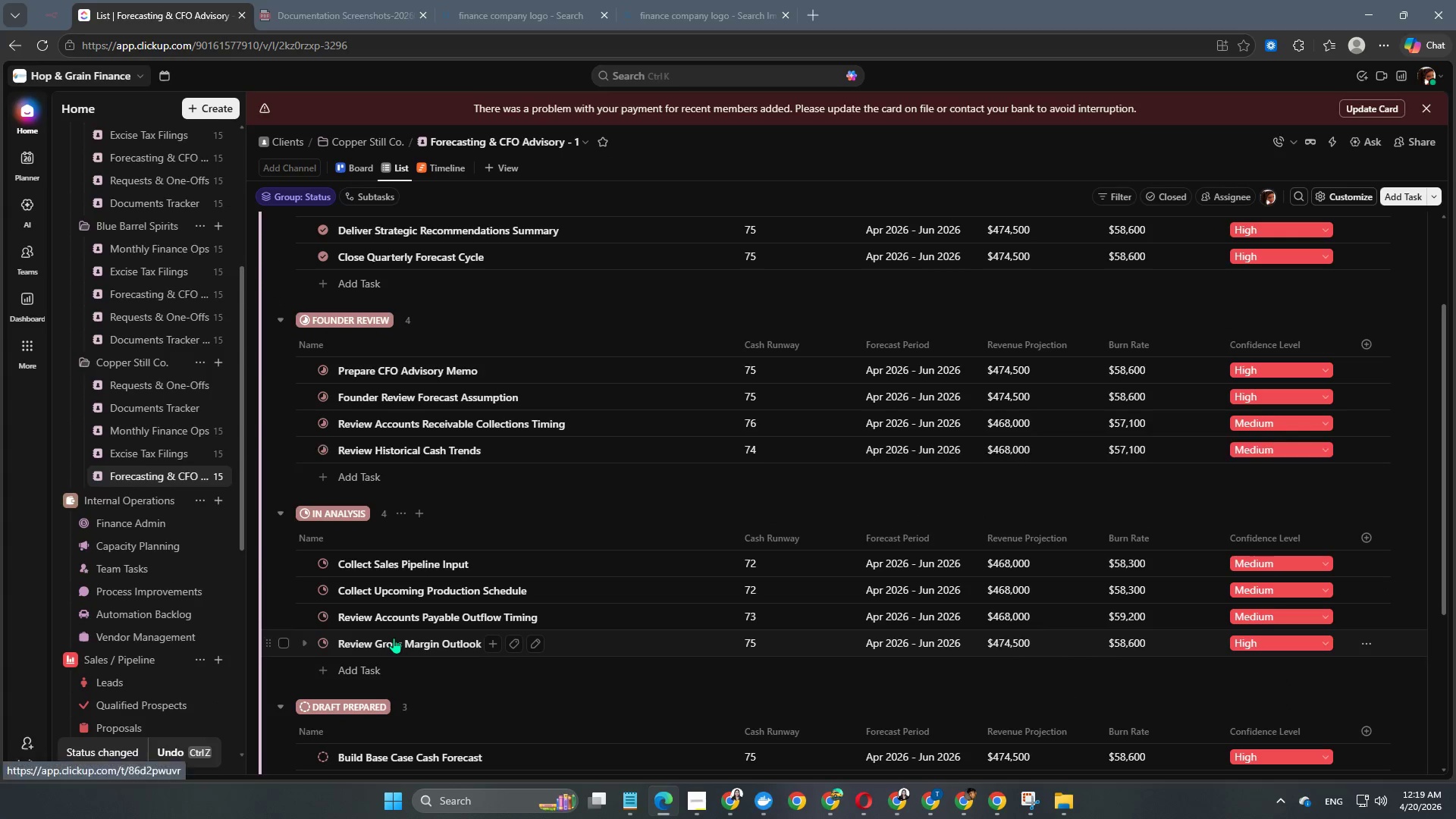 
scroll: coordinate [394, 638], scroll_direction: down, amount: 3.0
 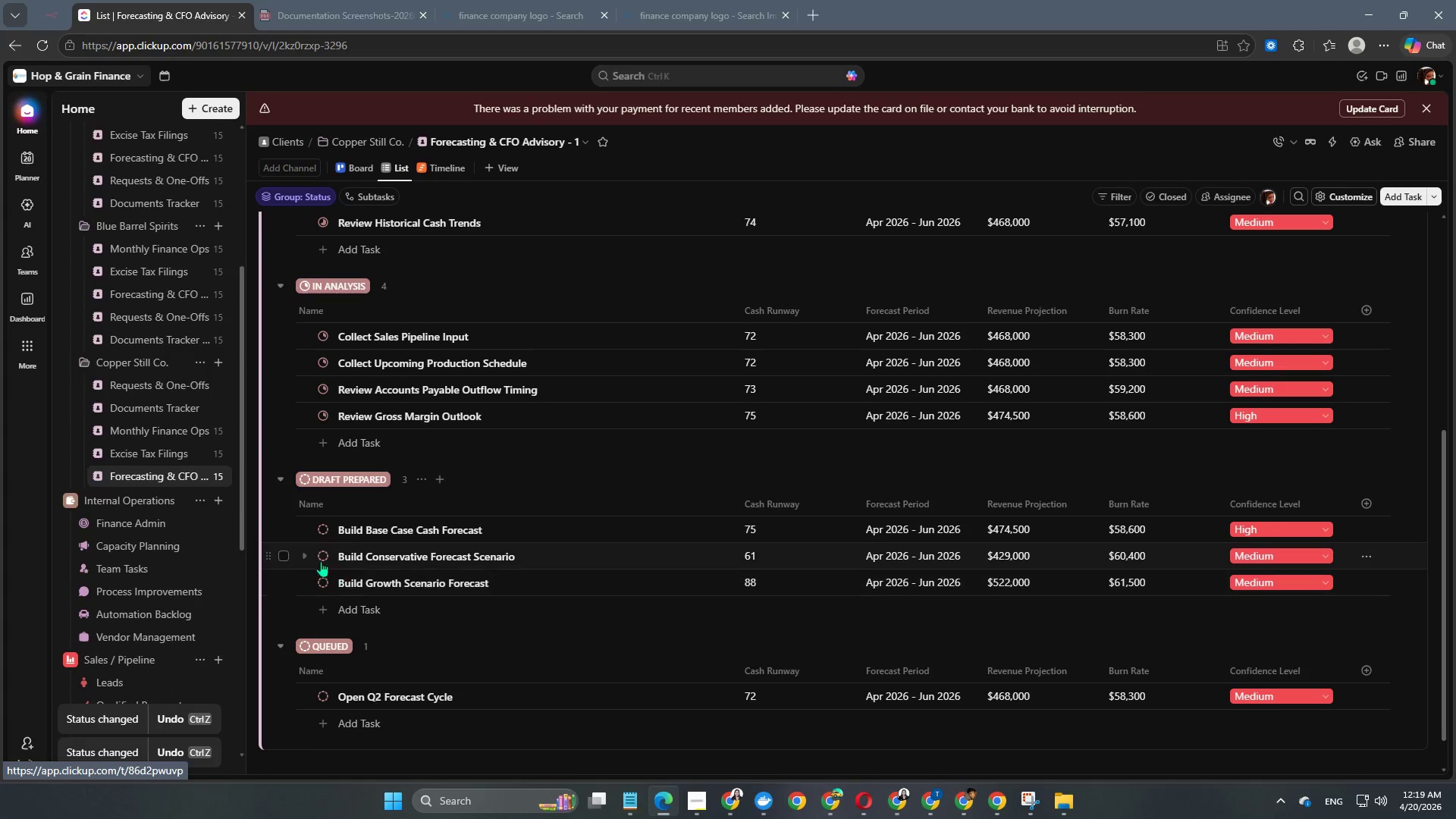 
left_click([320, 557])
 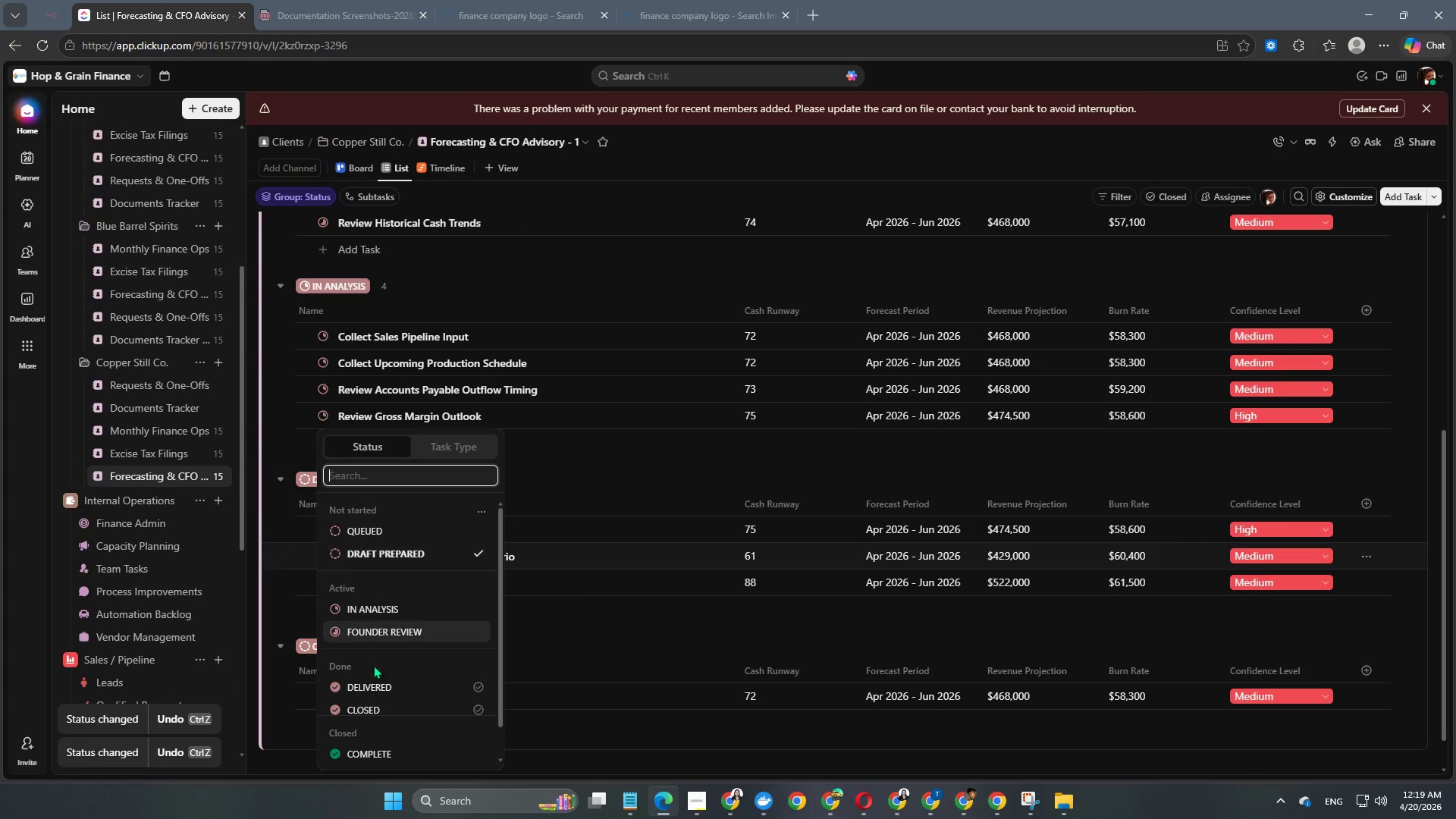 
scroll: coordinate [386, 686], scroll_direction: down, amount: 3.0
 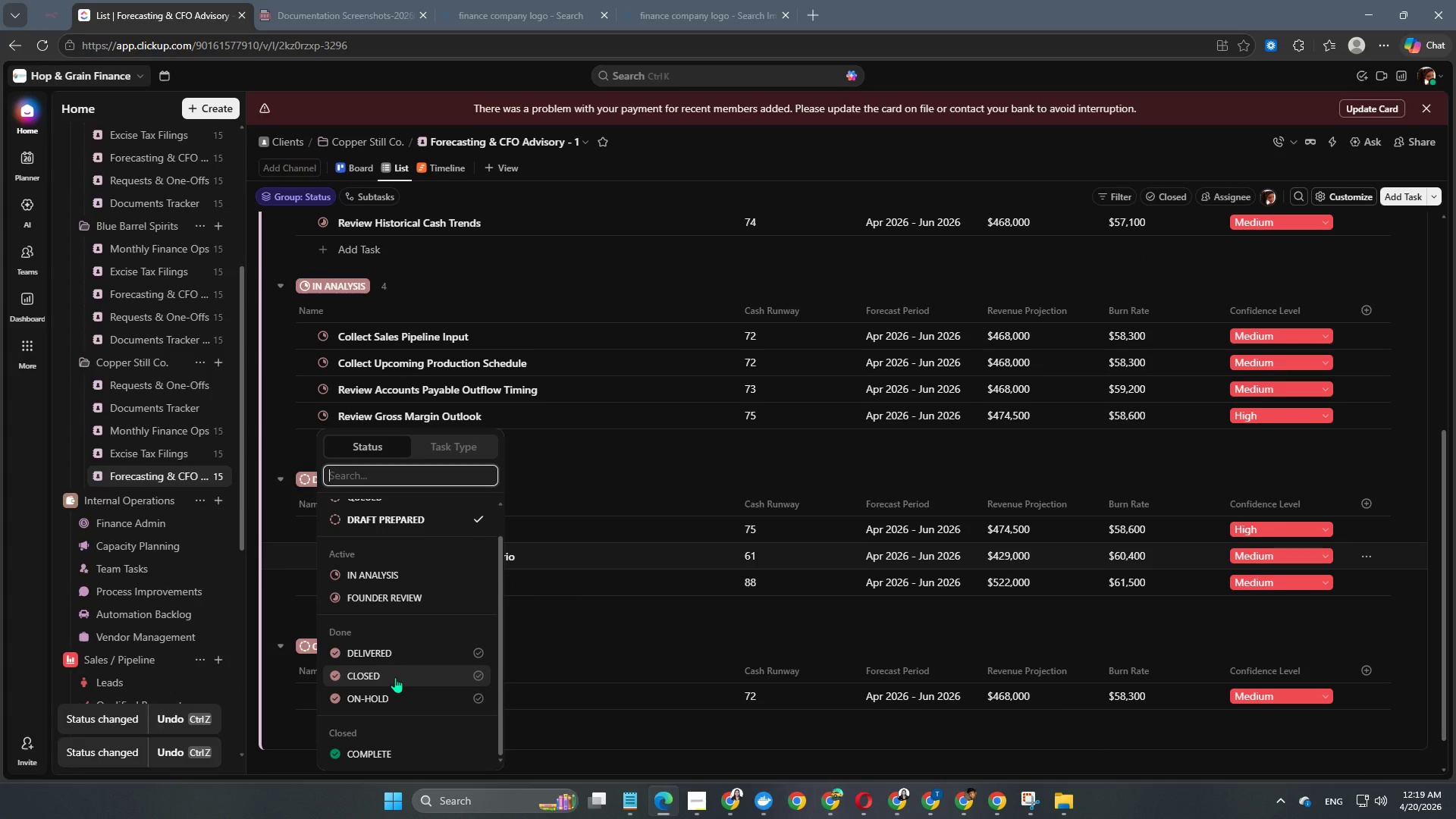 
left_click([397, 673])
 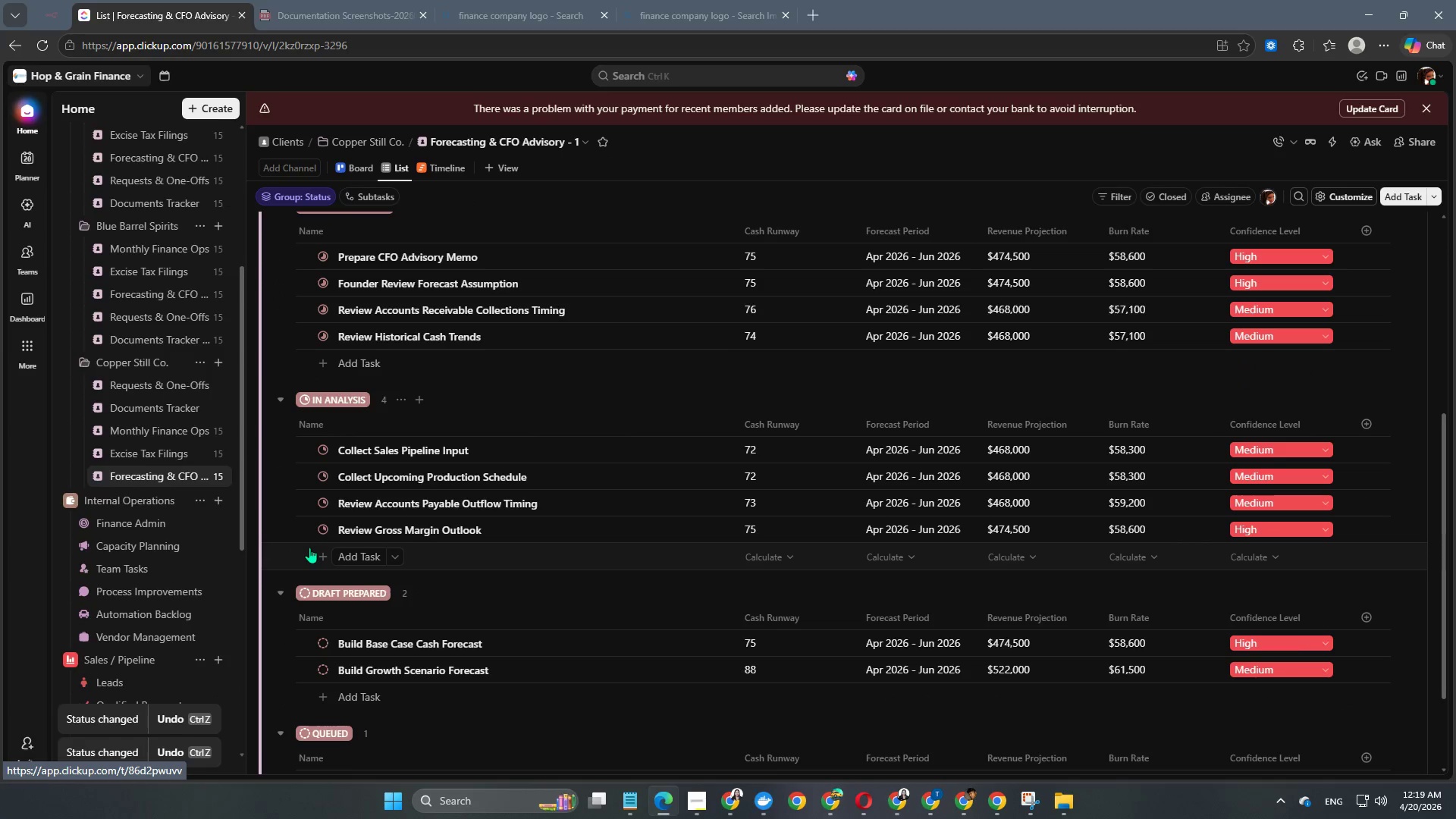 
scroll: coordinate [337, 585], scroll_direction: down, amount: 2.0
 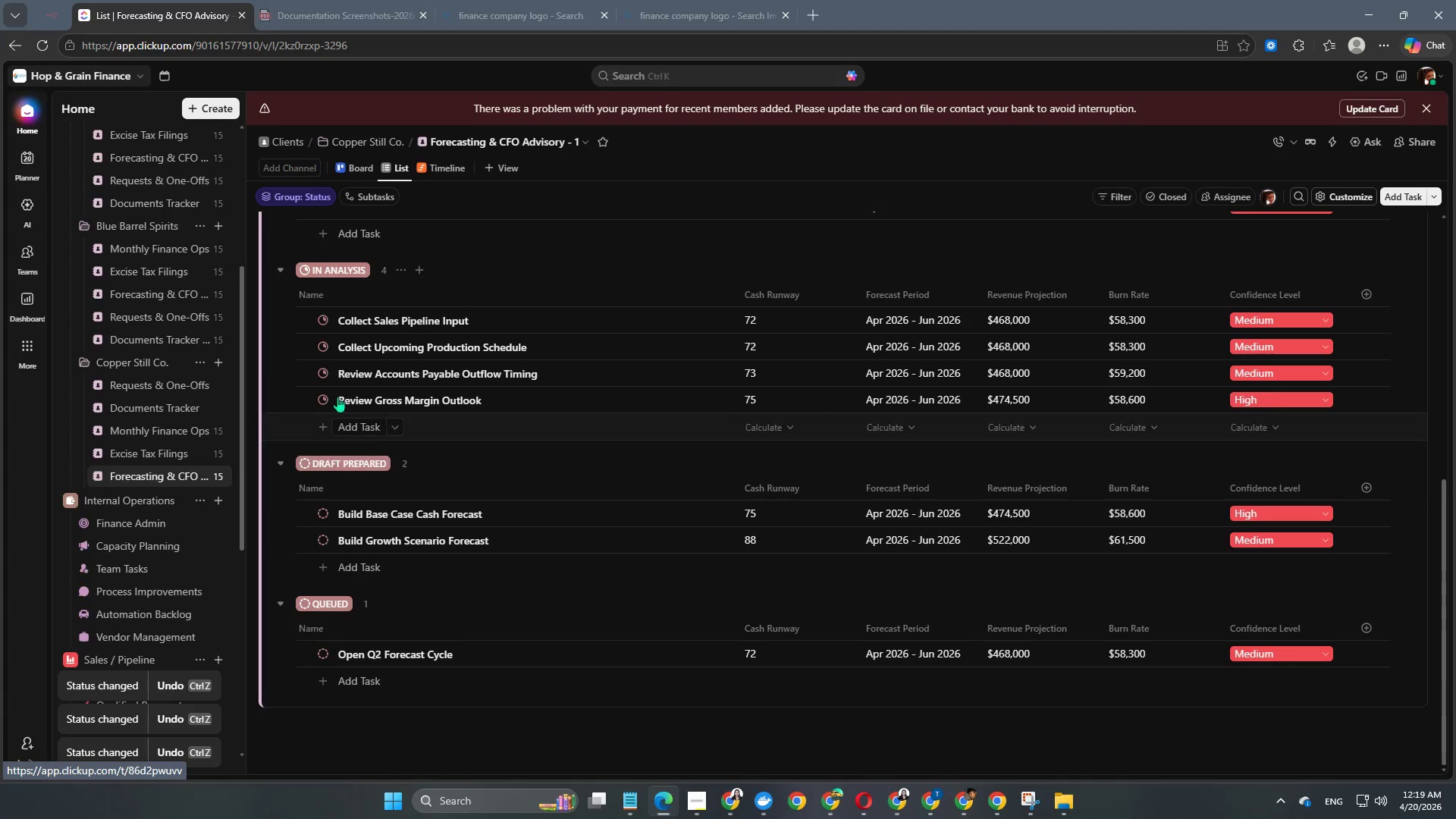 
left_click([327, 349])
 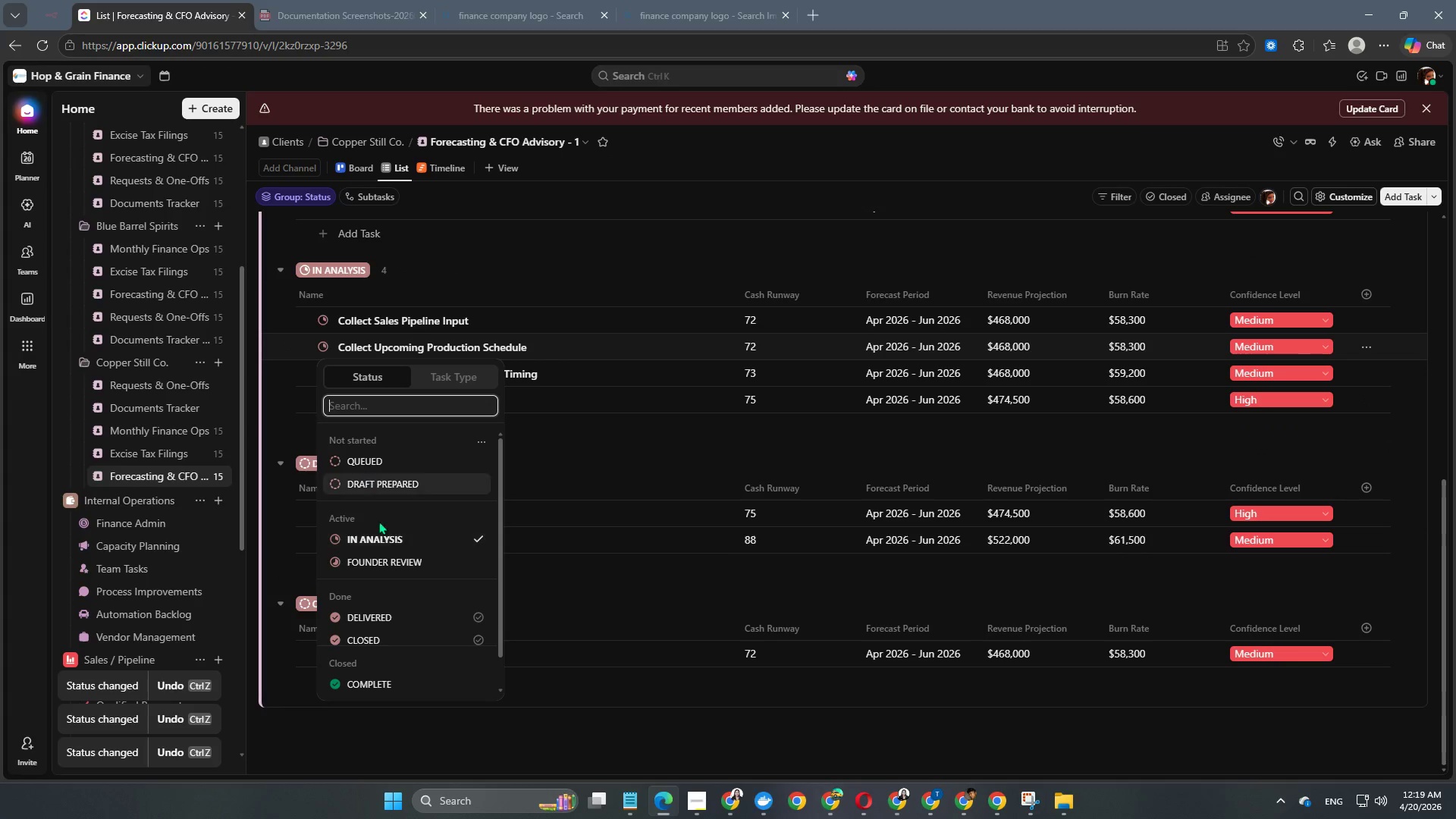 
scroll: coordinate [391, 567], scroll_direction: down, amount: 2.0
 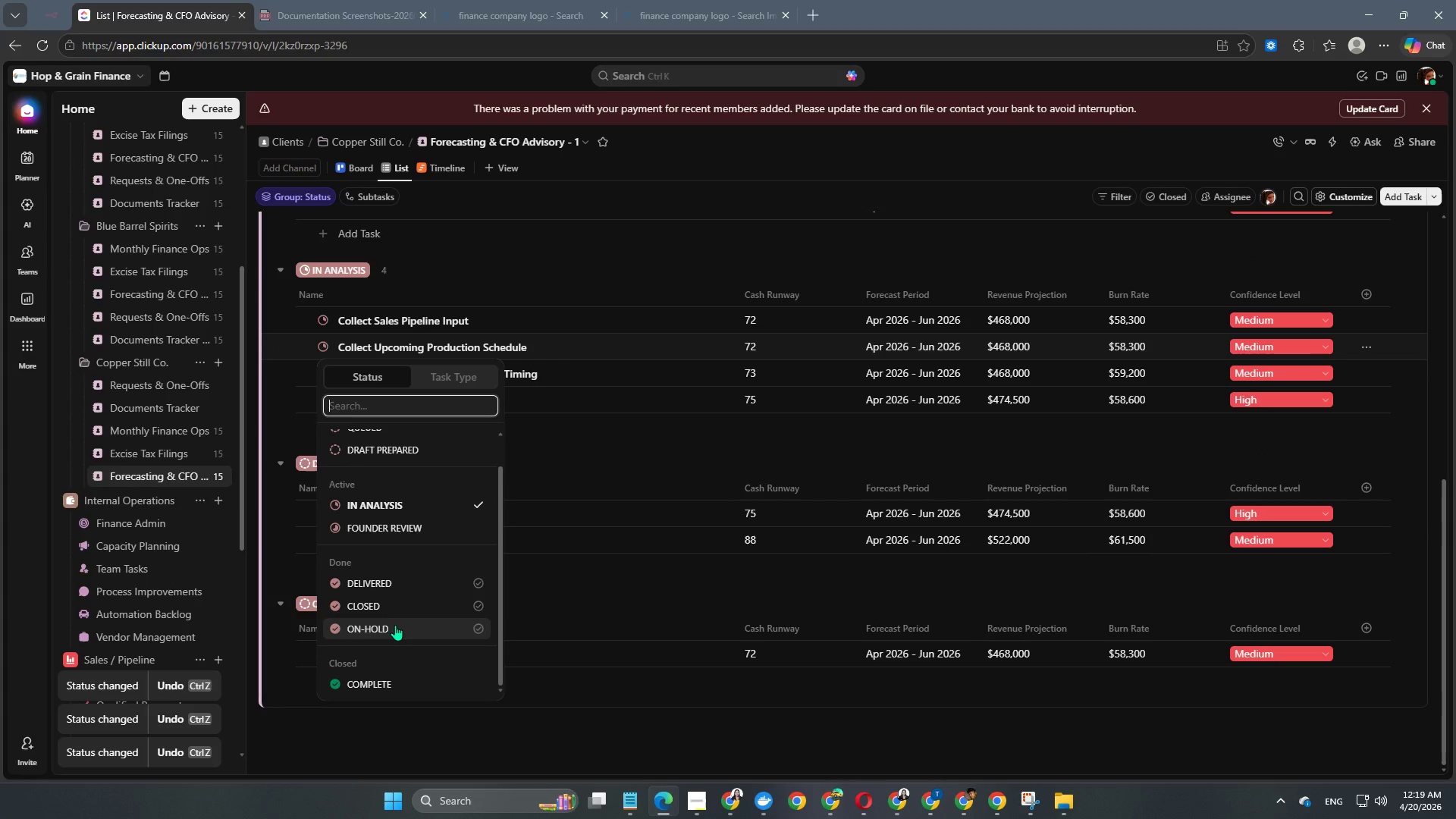 
left_click([395, 625])
 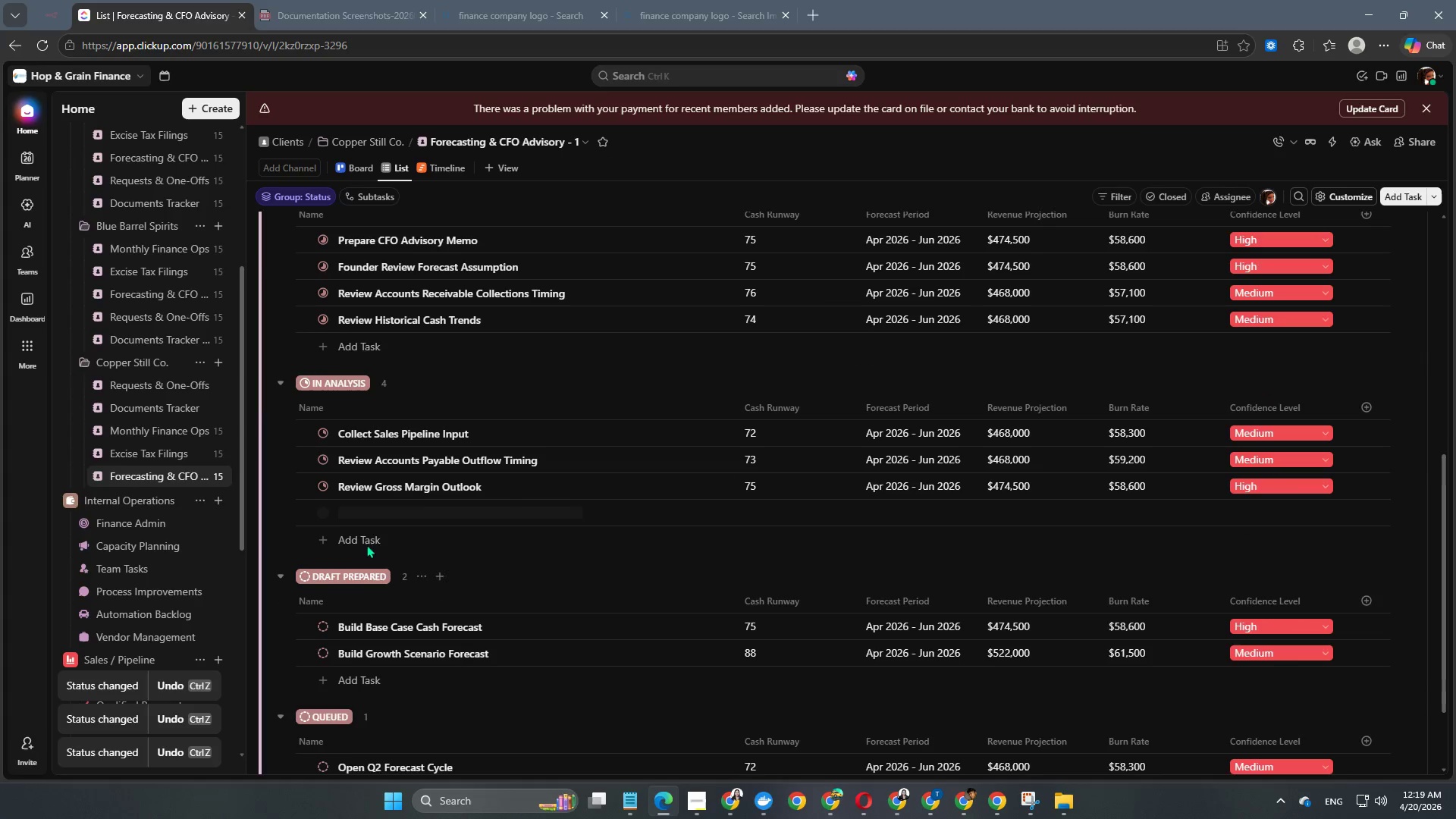 
scroll: coordinate [140, 513], scroll_direction: up, amount: 14.0
 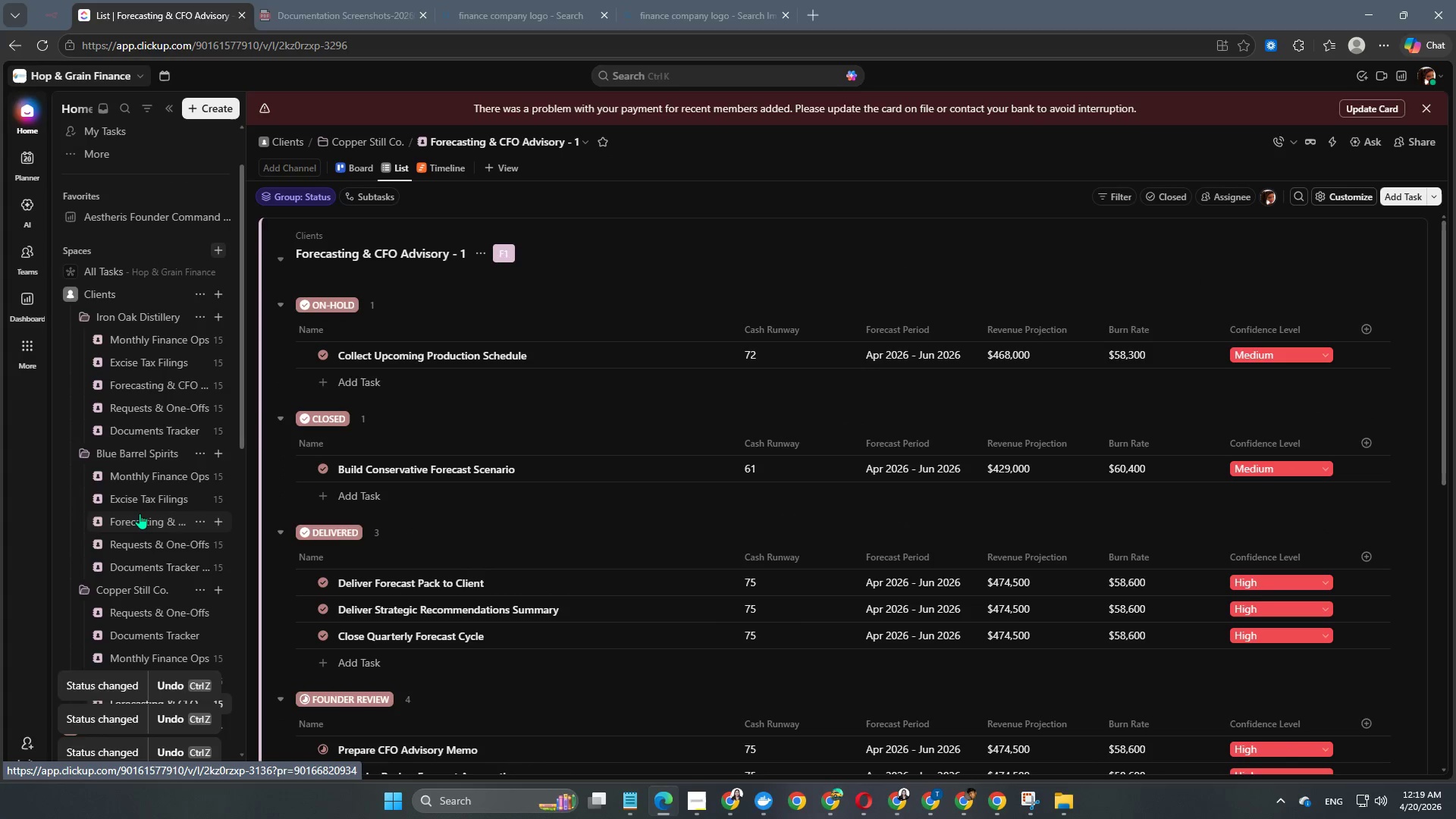 
scroll: coordinate [140, 513], scroll_direction: down, amount: 3.0
 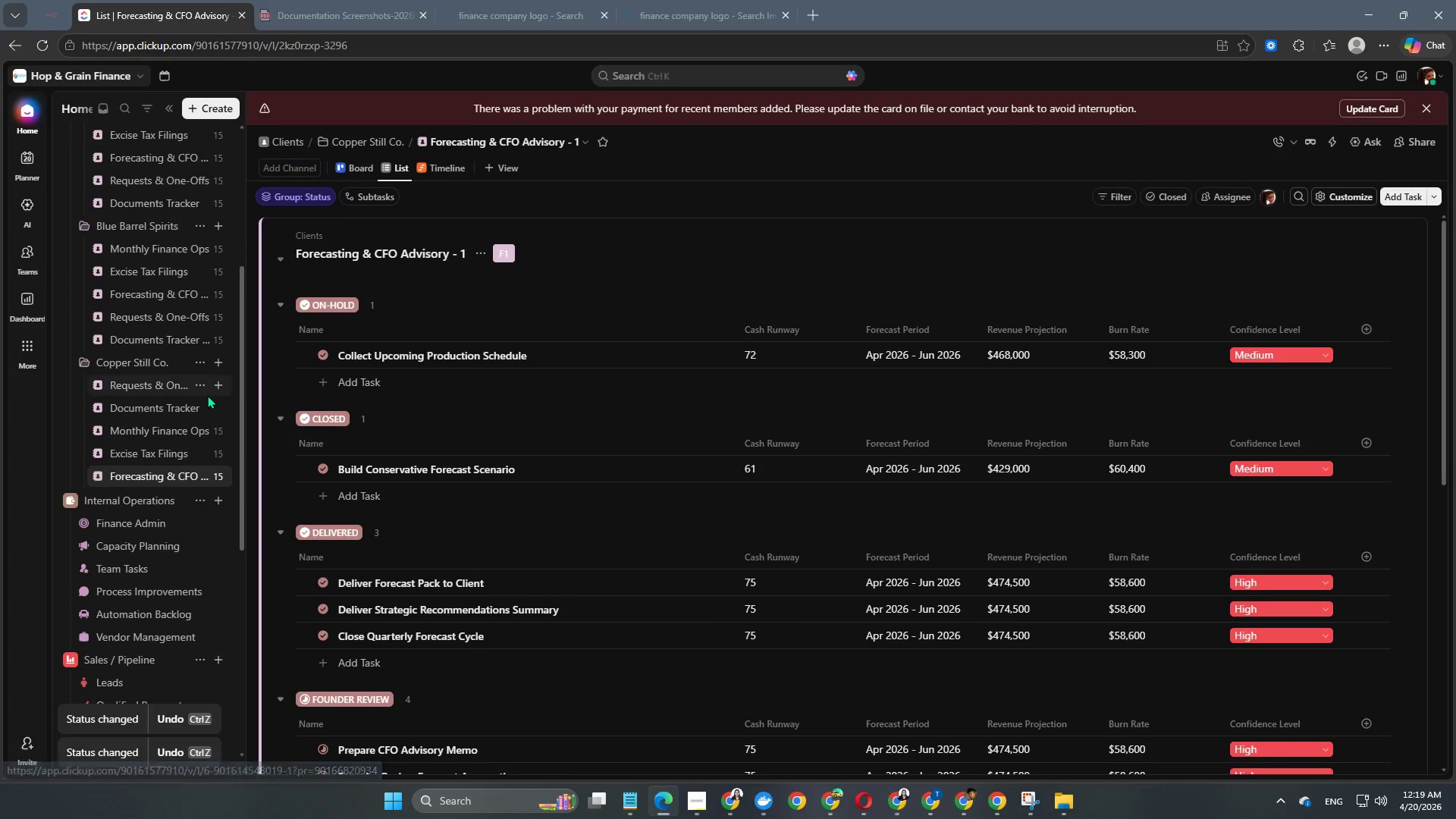 
left_click([200, 384])
 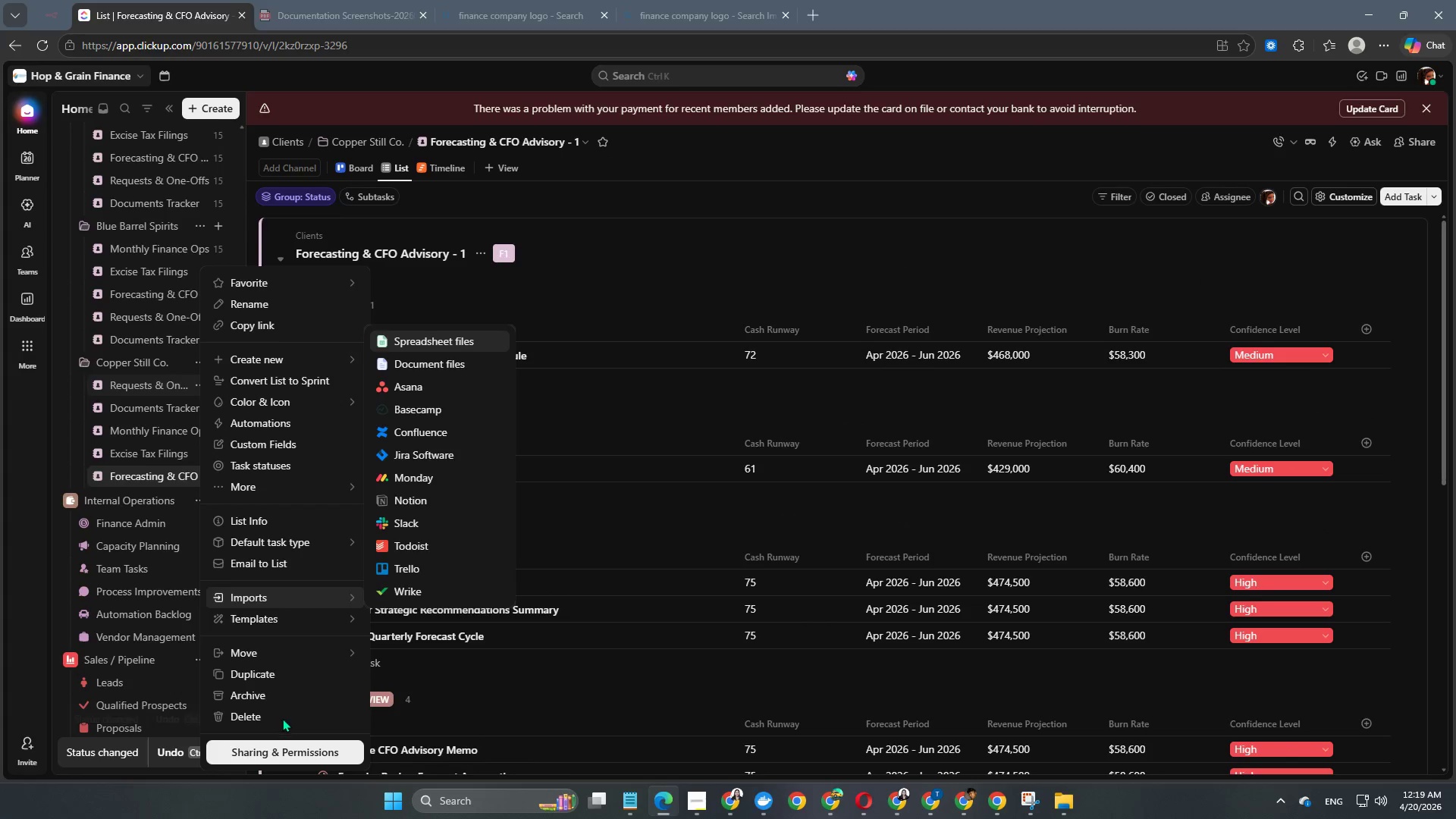 
left_click([282, 720])
 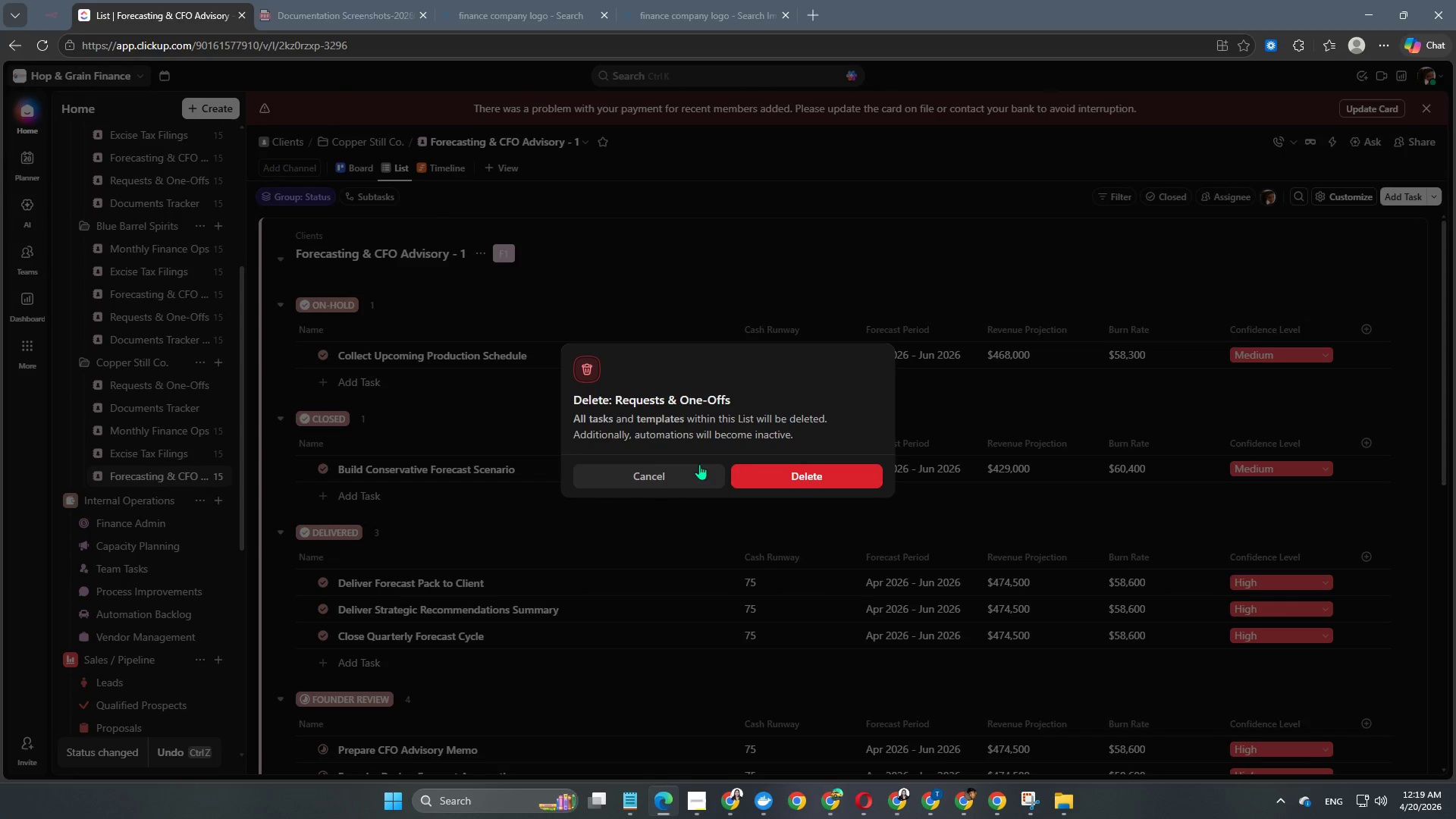 
left_click([736, 467])
 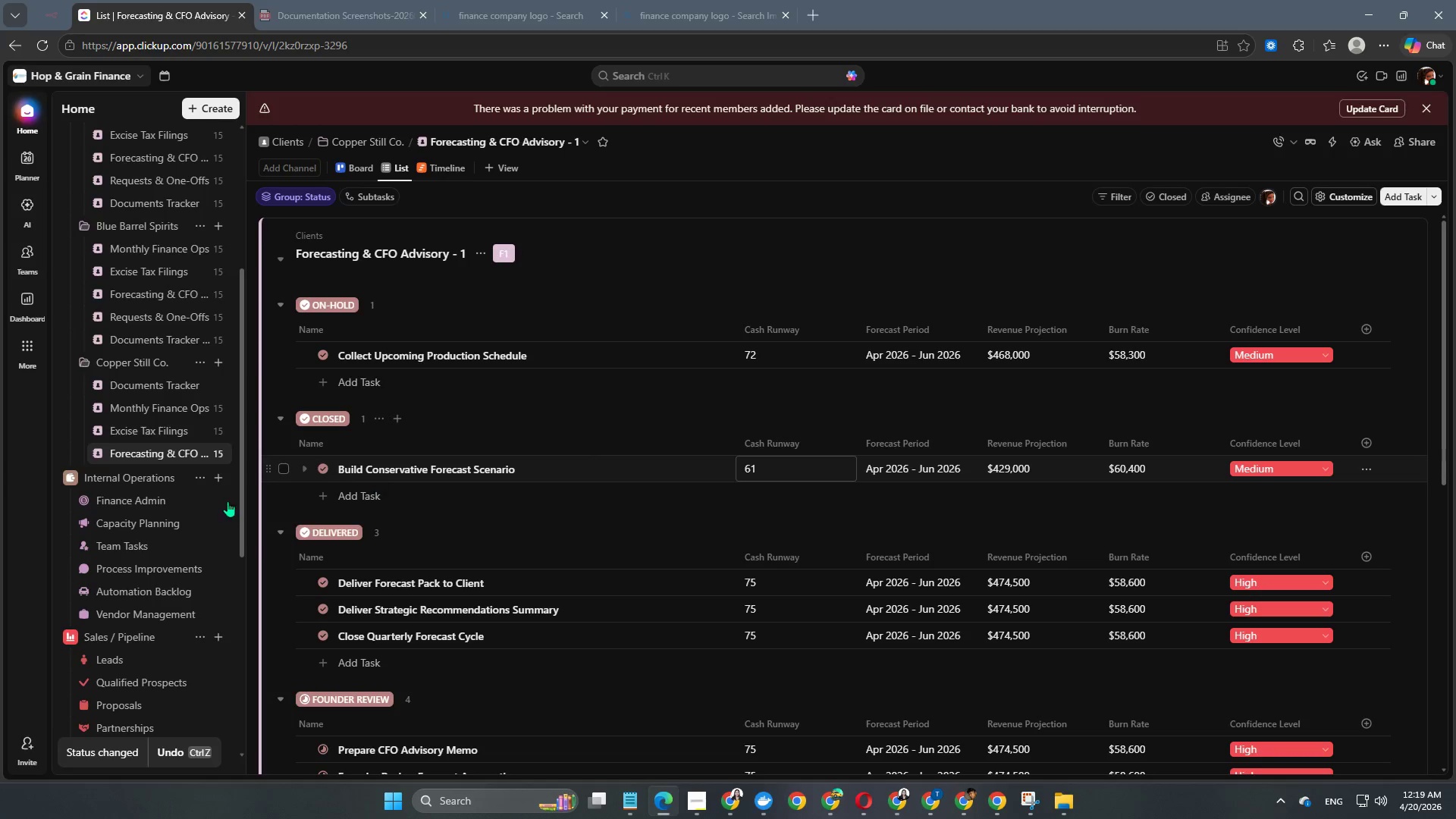 
scroll: coordinate [185, 522], scroll_direction: up, amount: 4.0
 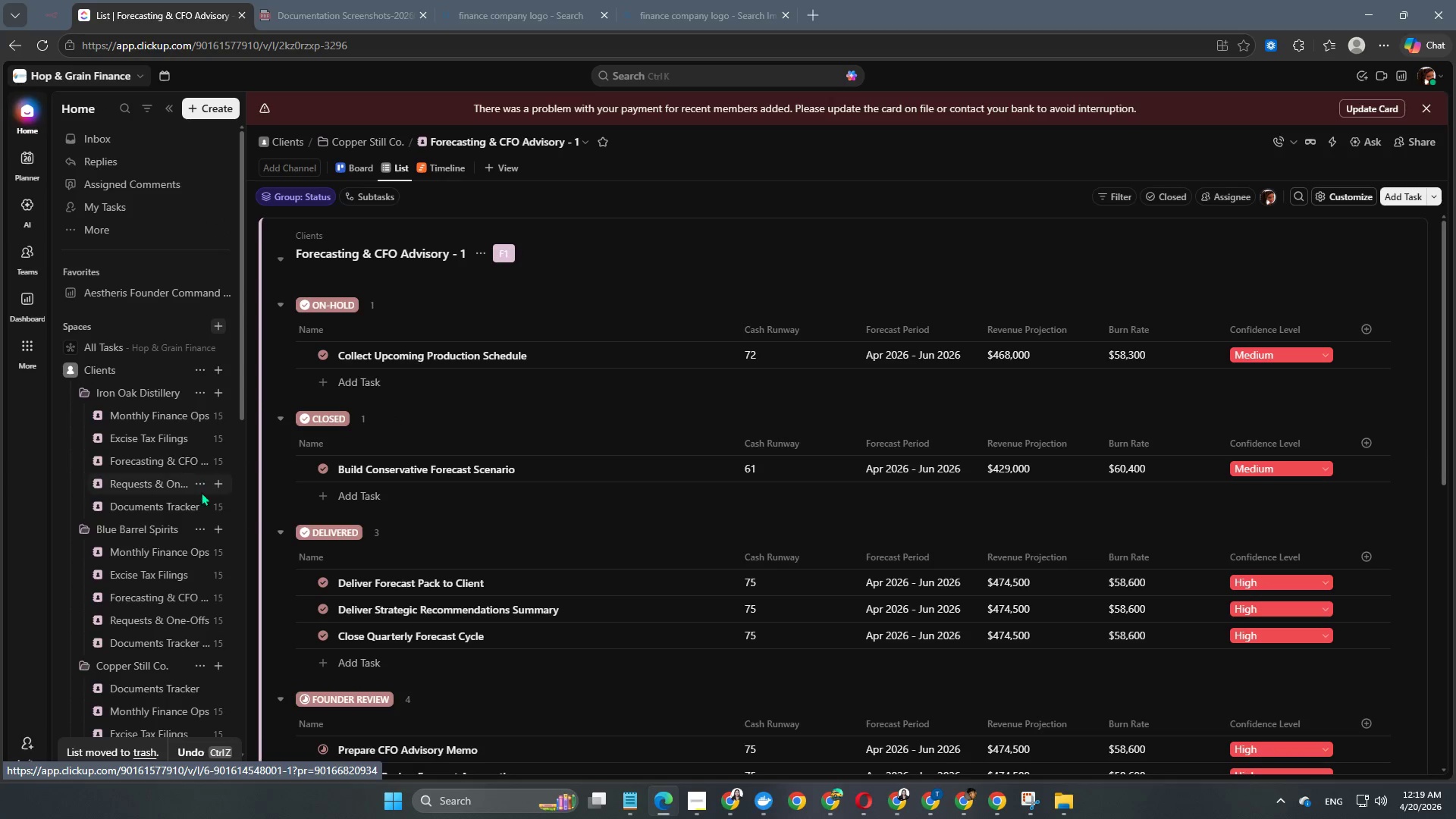 
left_click([199, 486])
 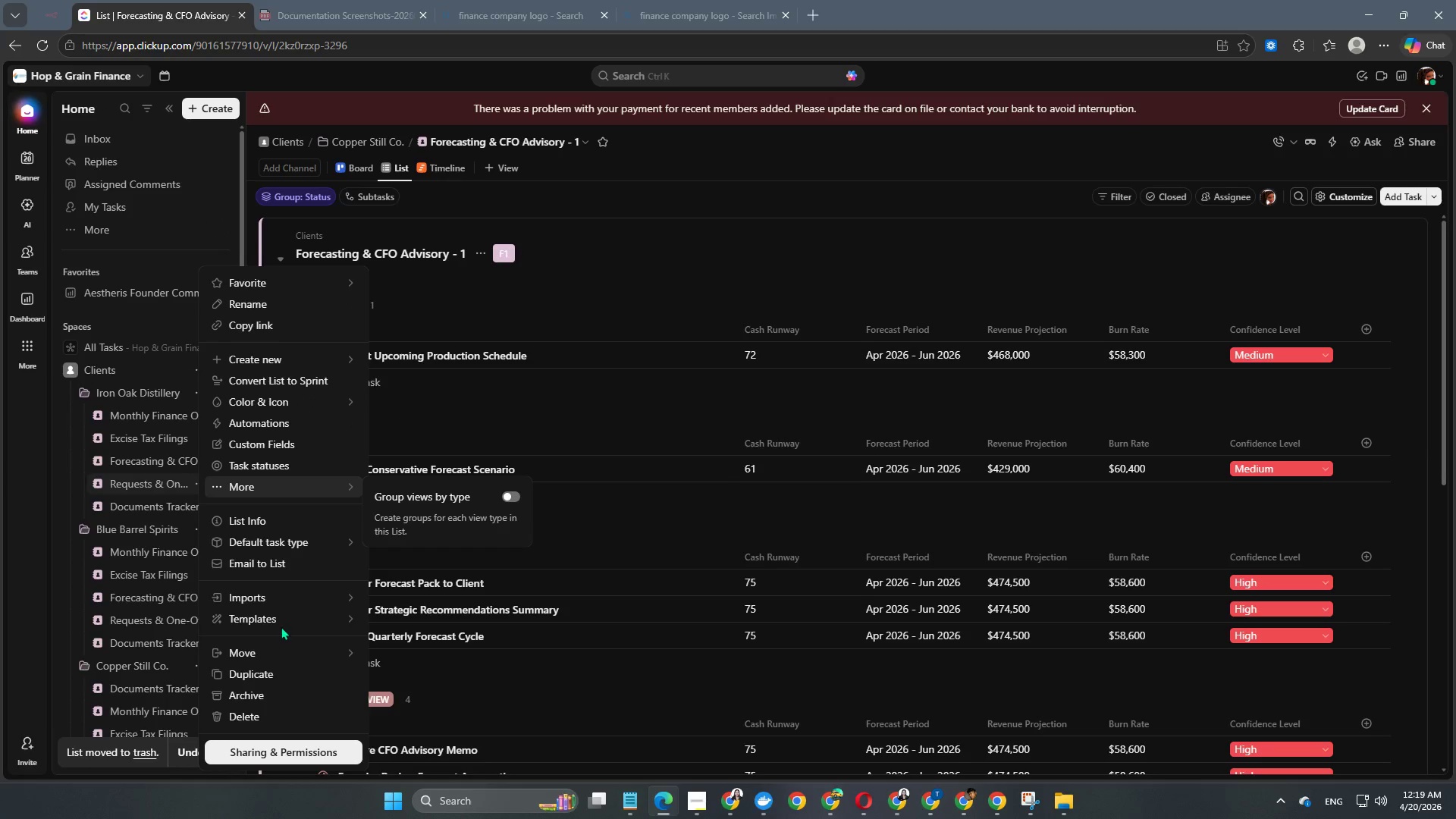 
left_click([279, 620])
 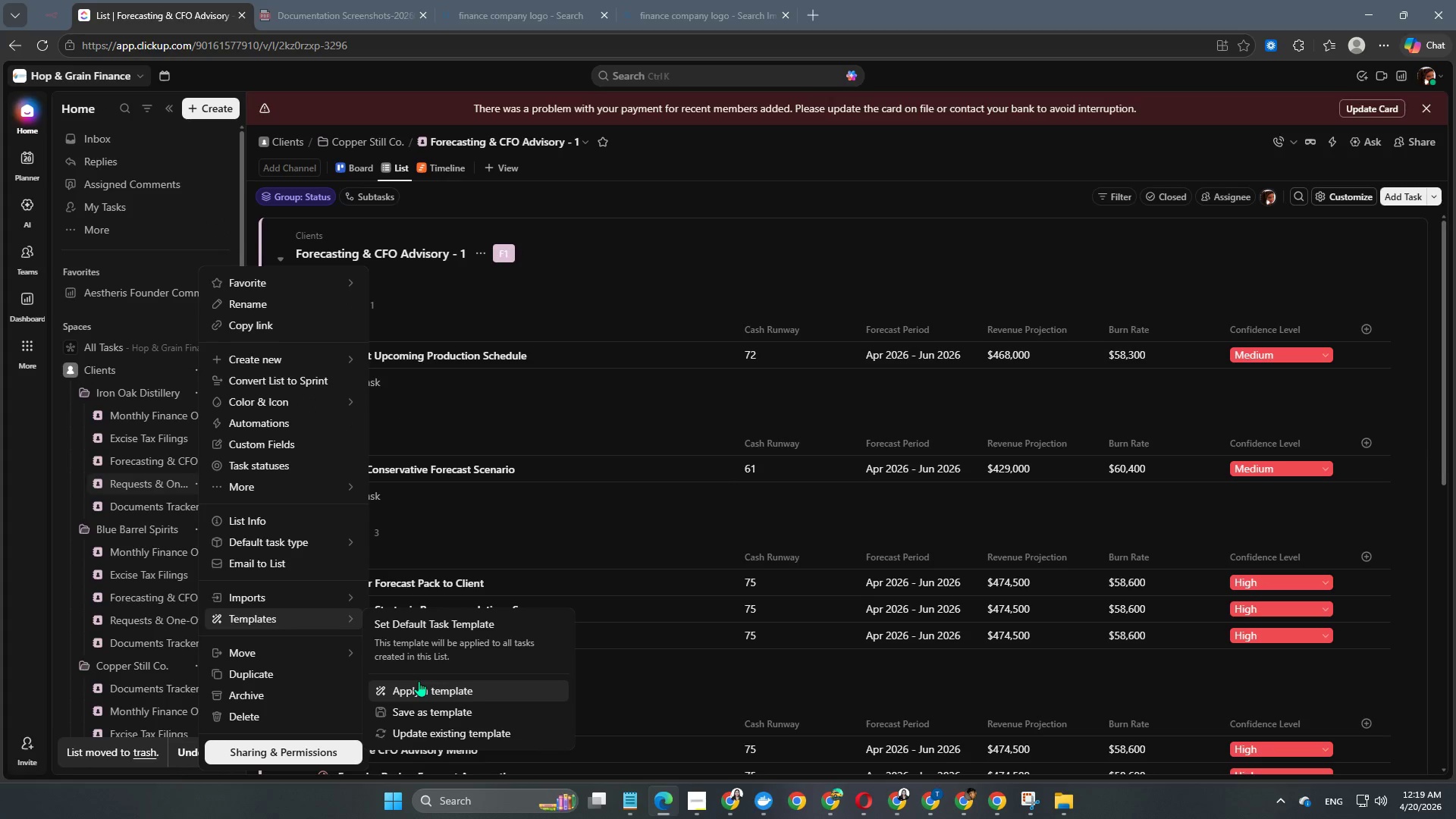 
left_click([422, 683])
 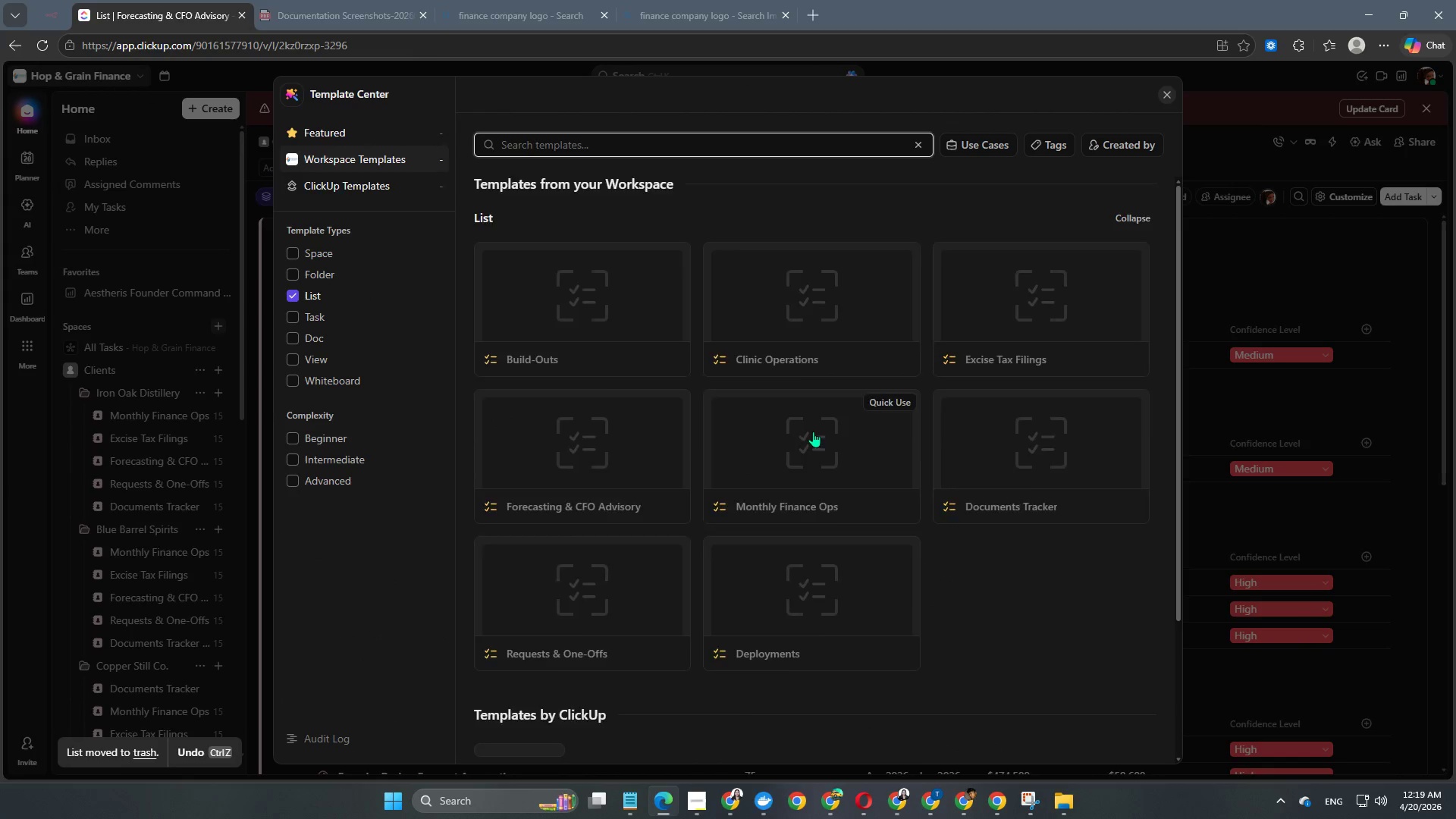 
scroll: coordinate [956, 534], scroll_direction: down, amount: 5.0
 